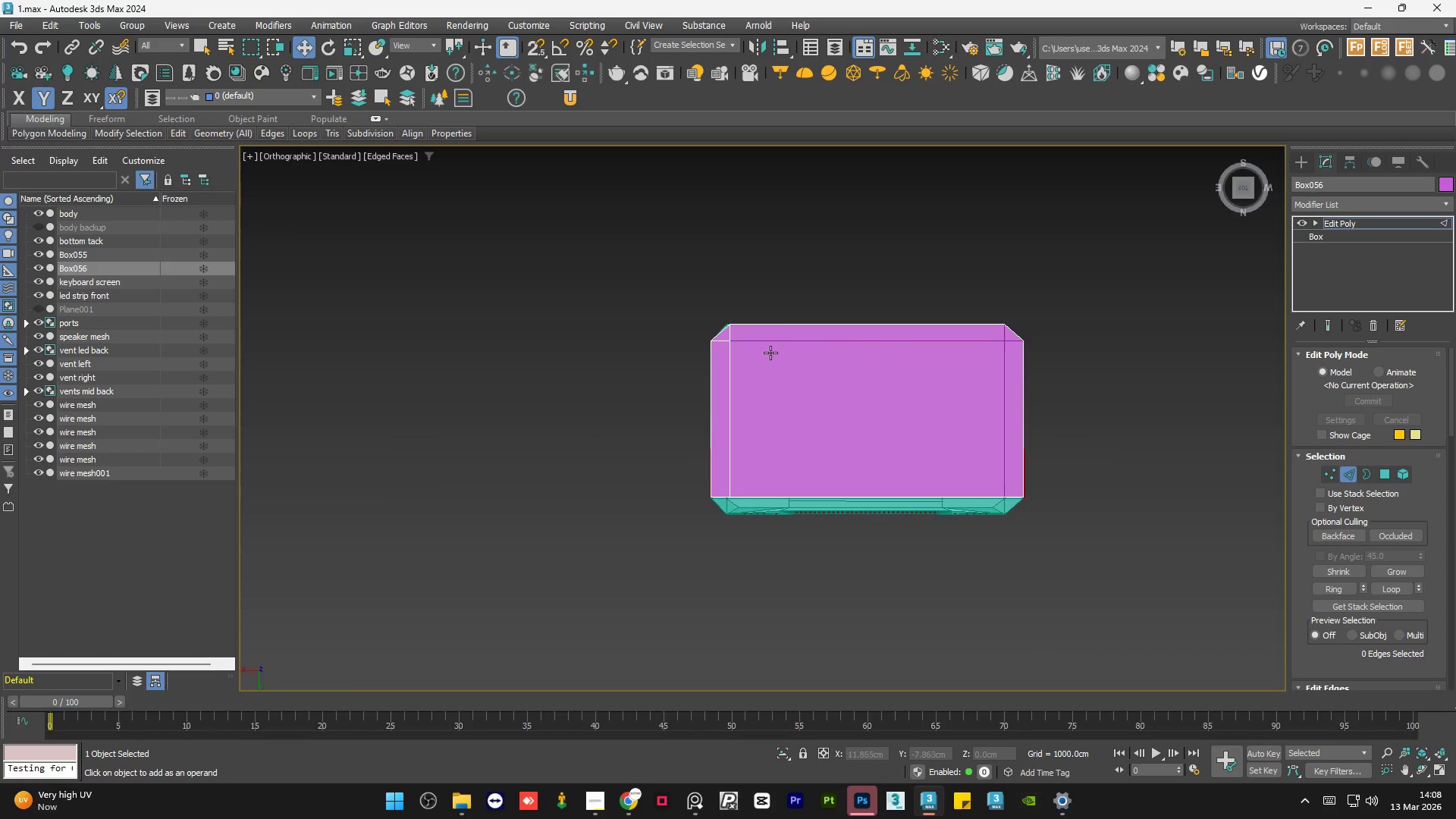 
scroll: coordinate [730, 348], scroll_direction: up, amount: 3.0
 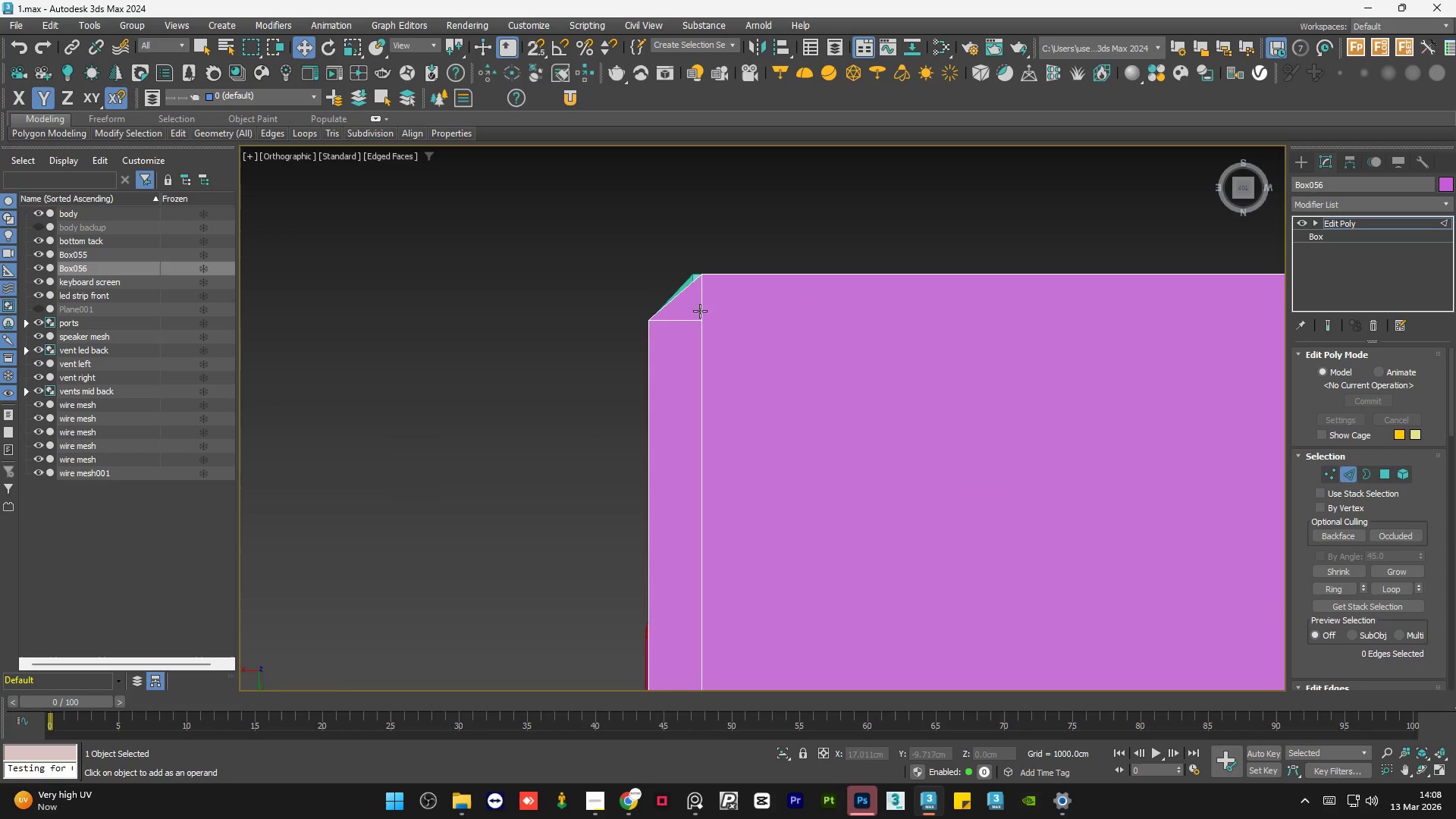 
left_click([700, 311])
 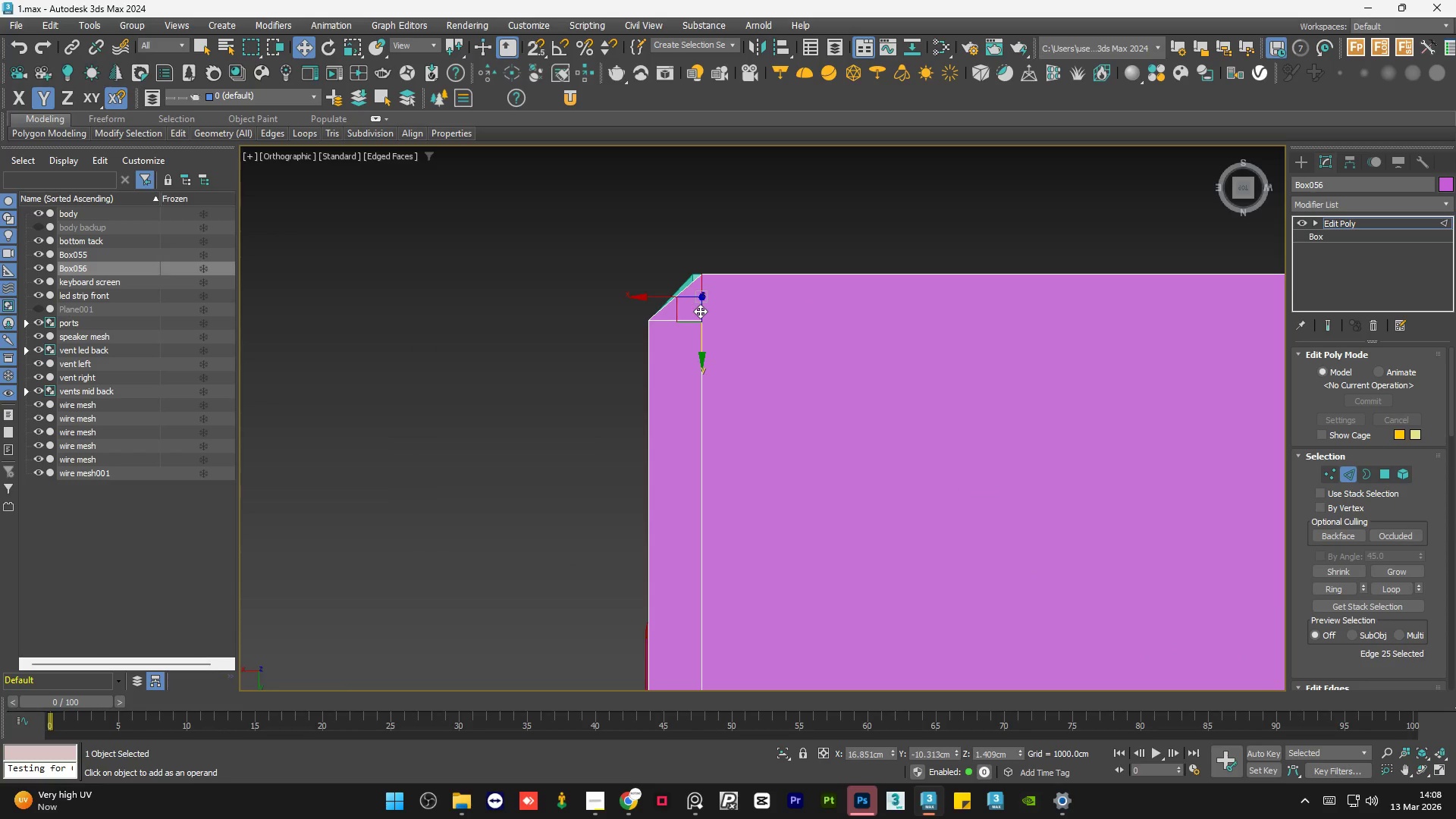 
key(Backspace)
 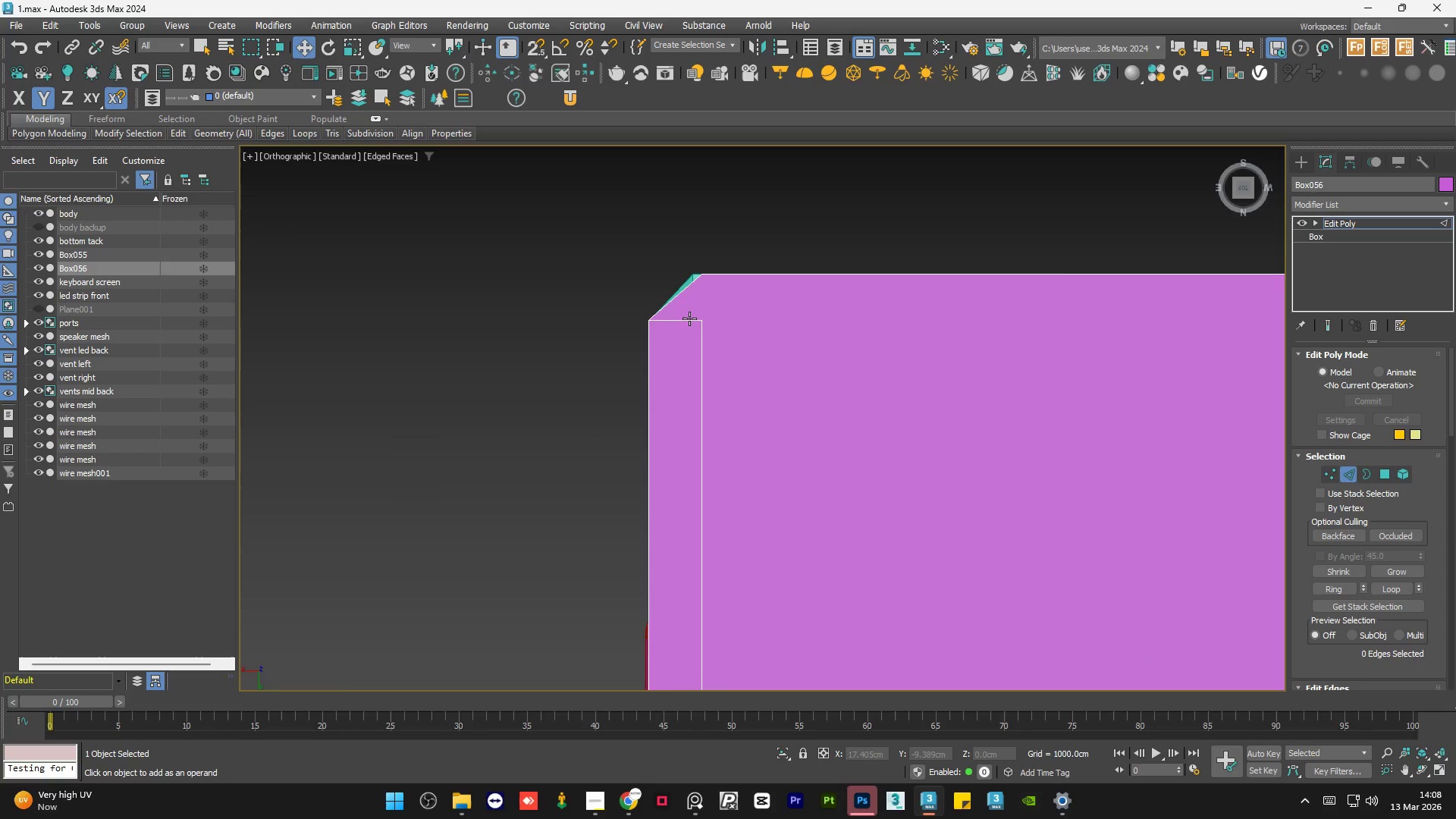 
left_click([689, 318])
 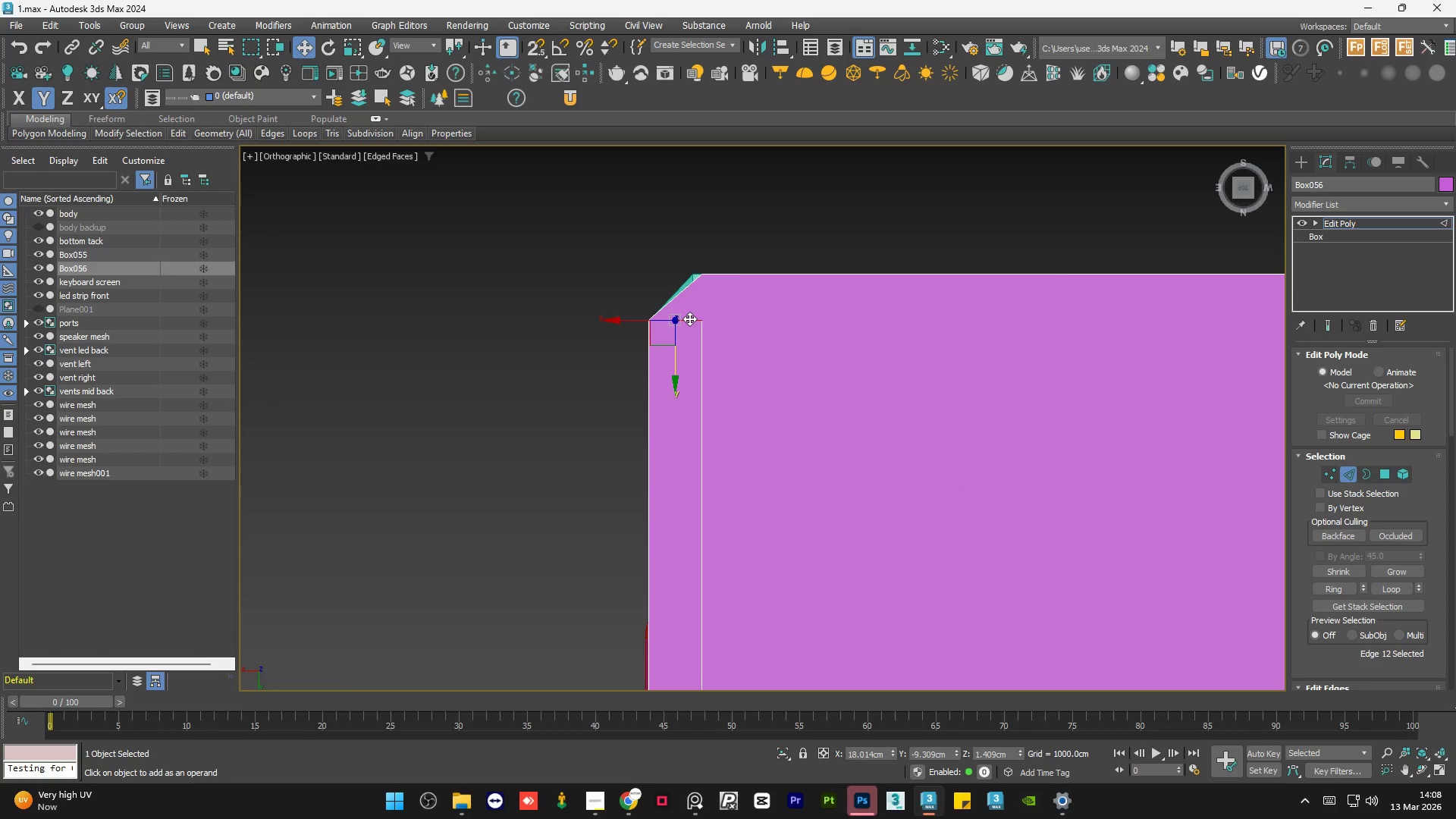 
key(Backspace)
 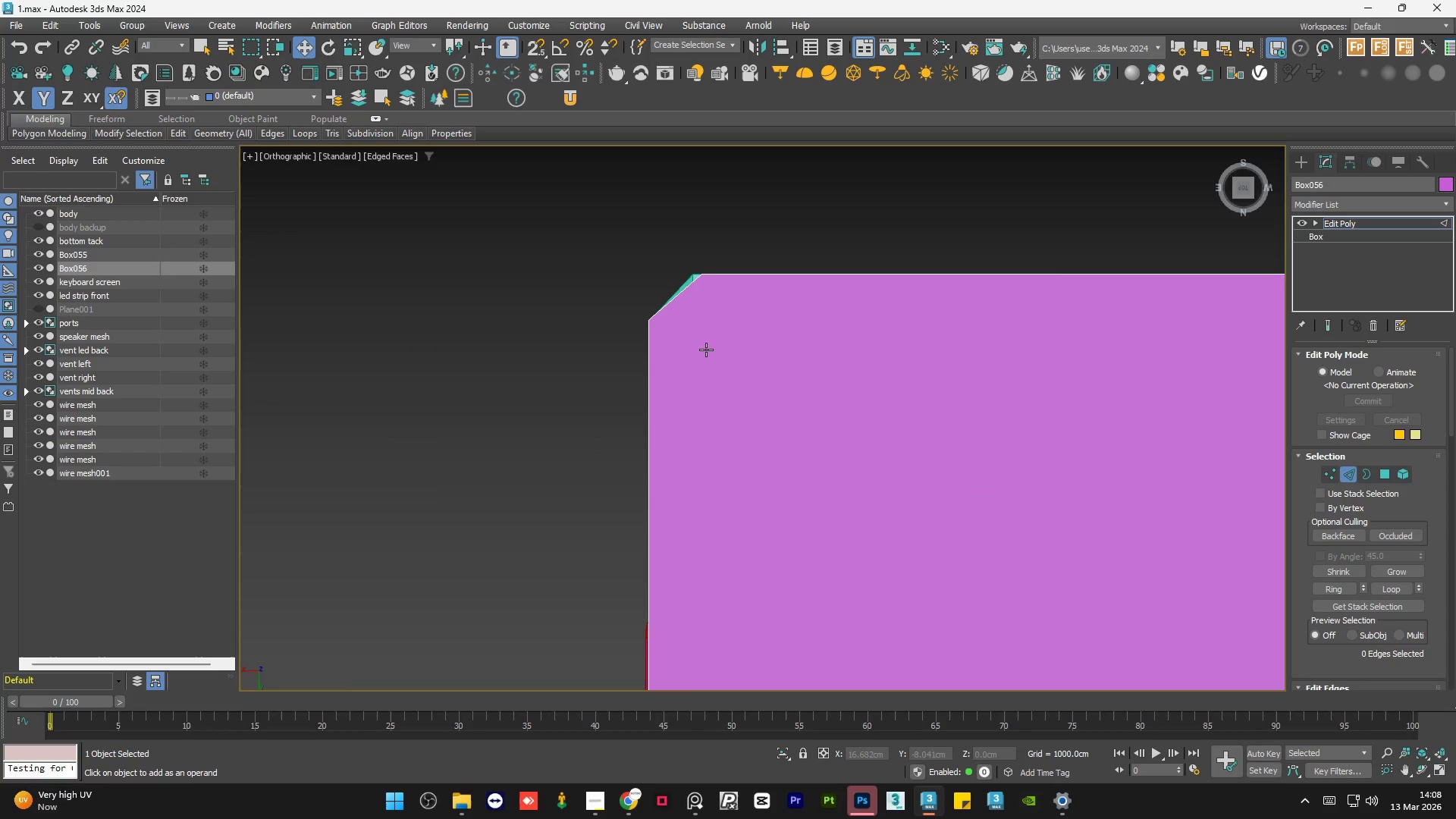 
scroll: coordinate [706, 348], scroll_direction: down, amount: 2.0
 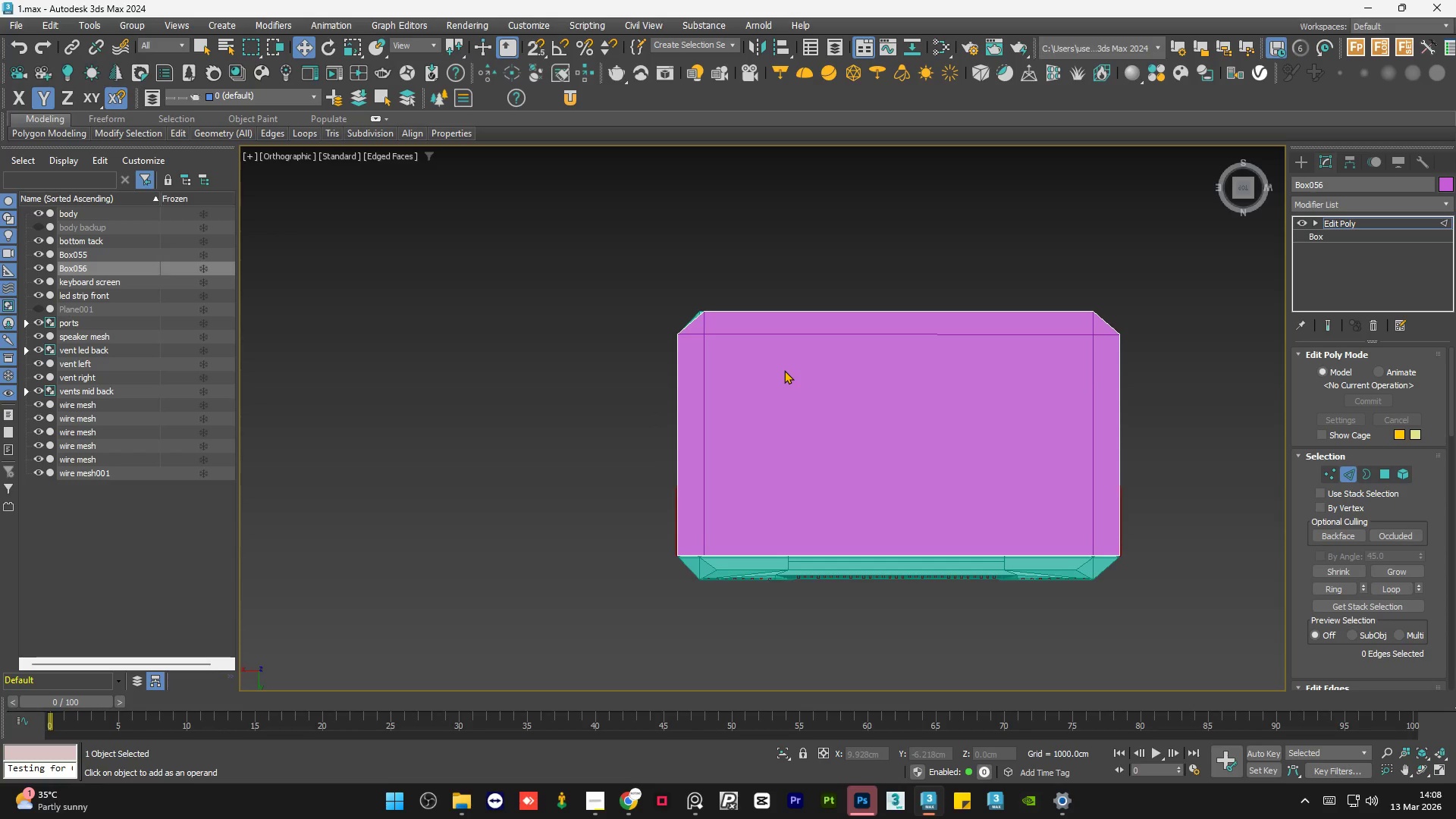 
wait(49.6)
 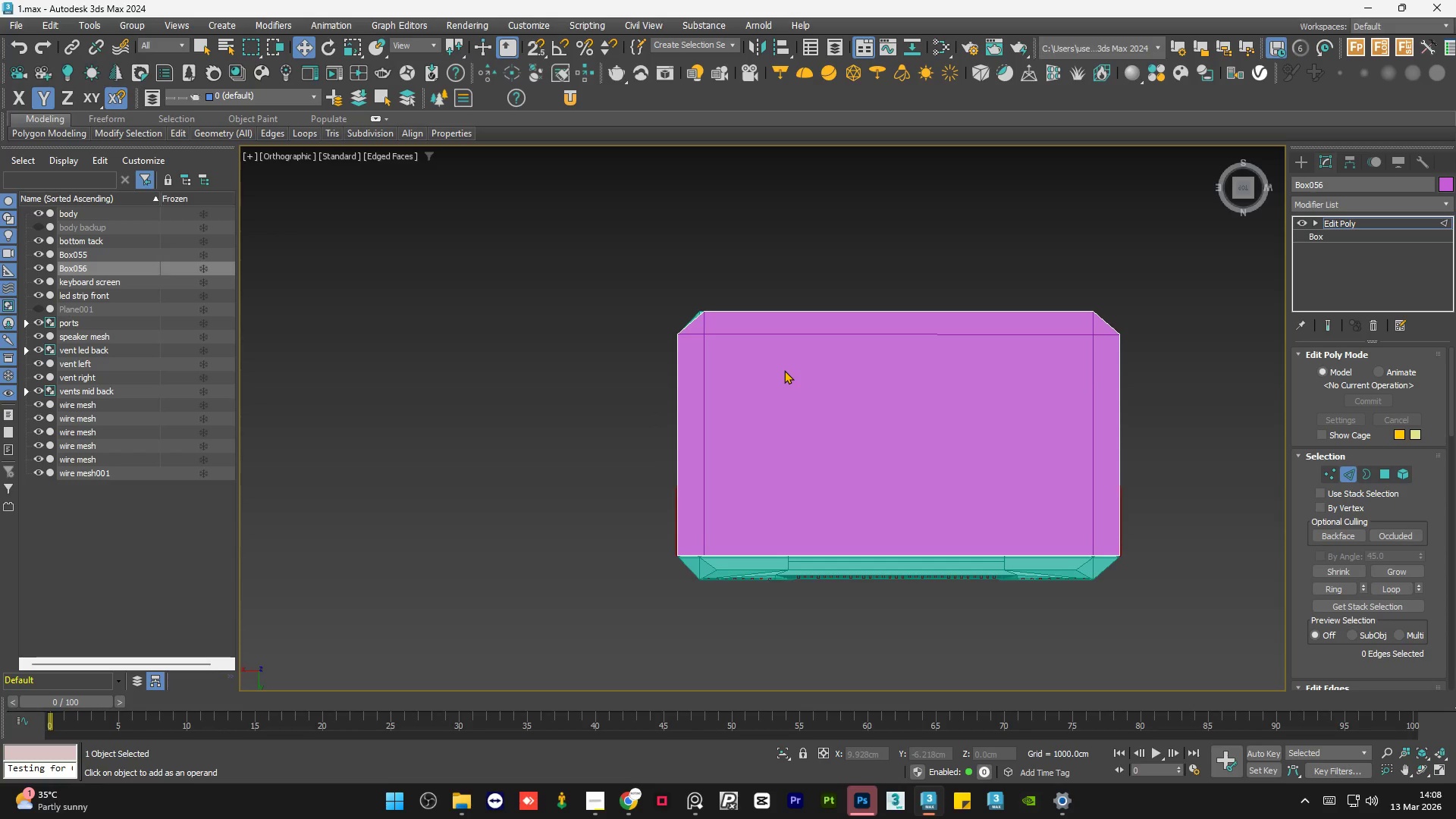 
scroll: coordinate [726, 311], scroll_direction: up, amount: 2.0
 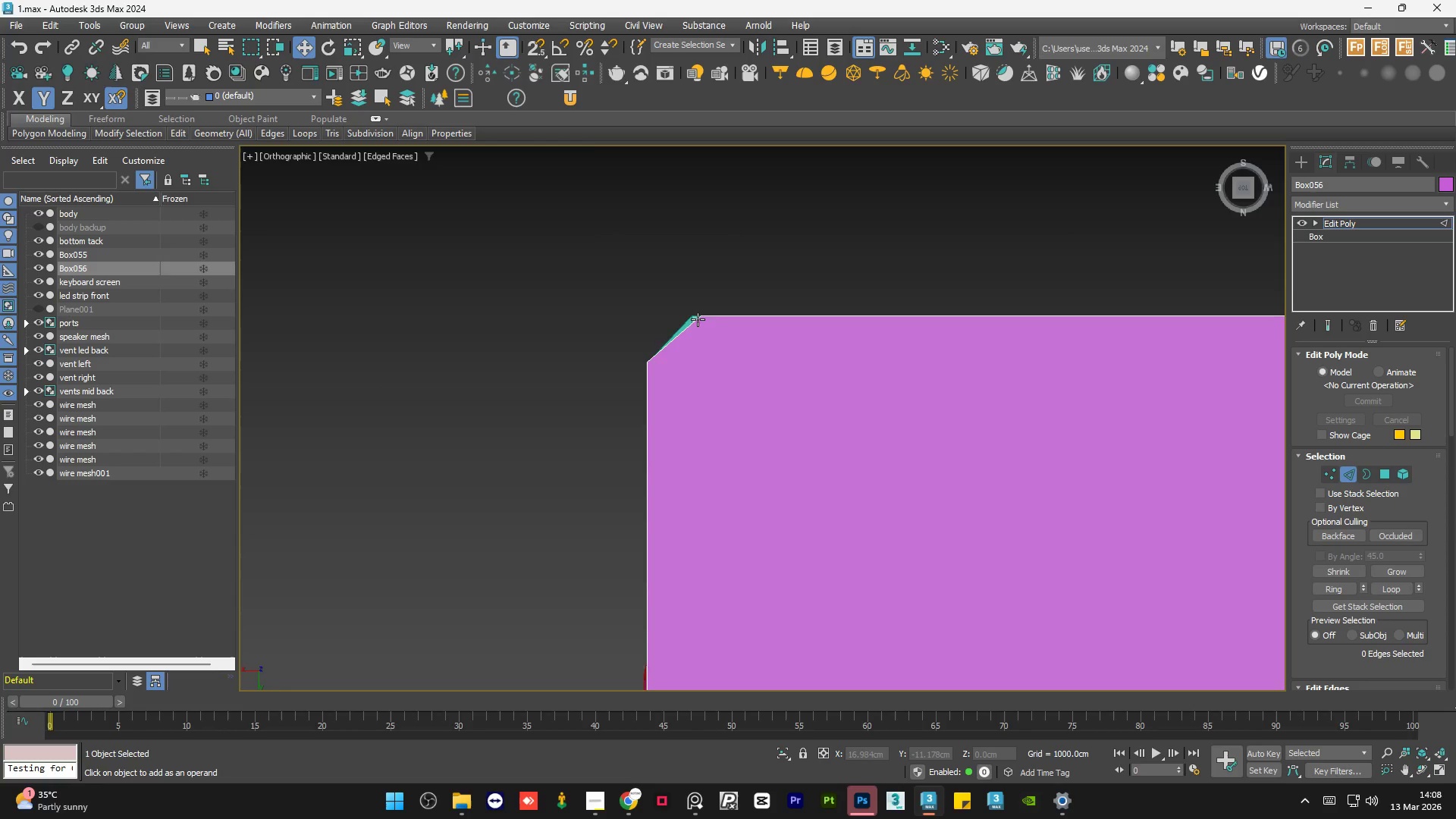 
scroll: coordinate [425, 261], scroll_direction: down, amount: 1.0
 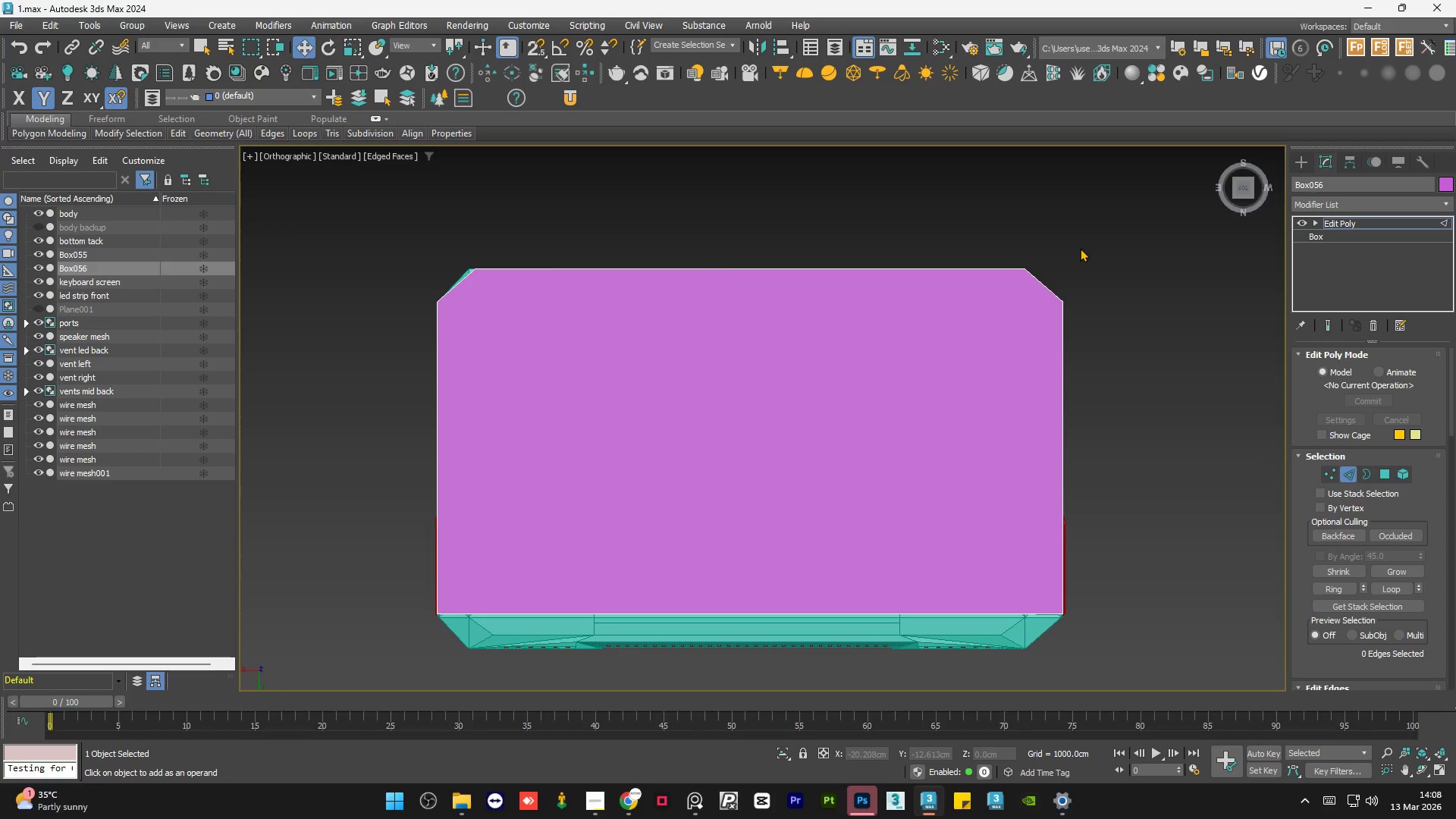 
scroll: coordinate [1122, 313], scroll_direction: none, amount: 0.0
 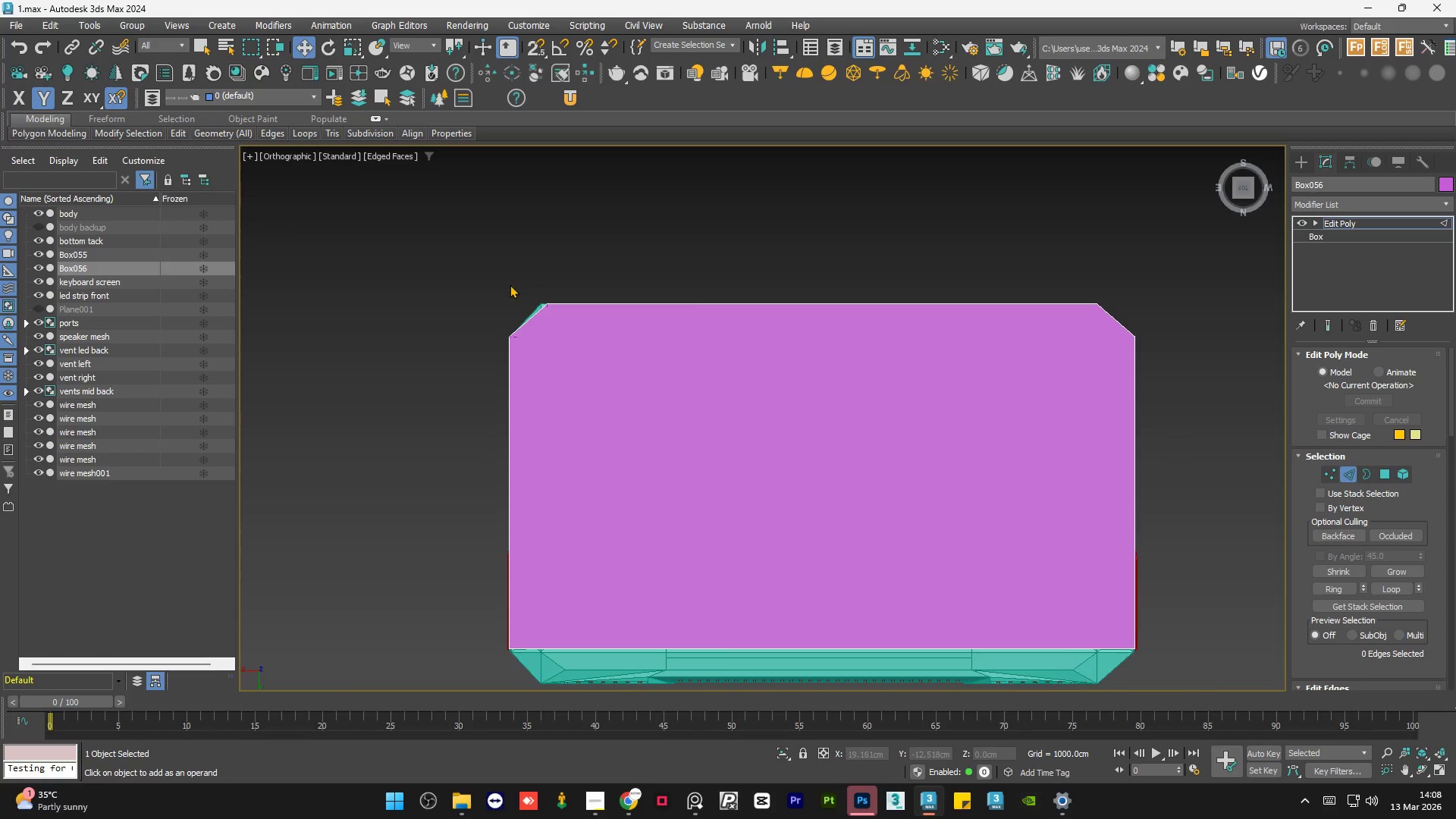 
key(Control+Z)
 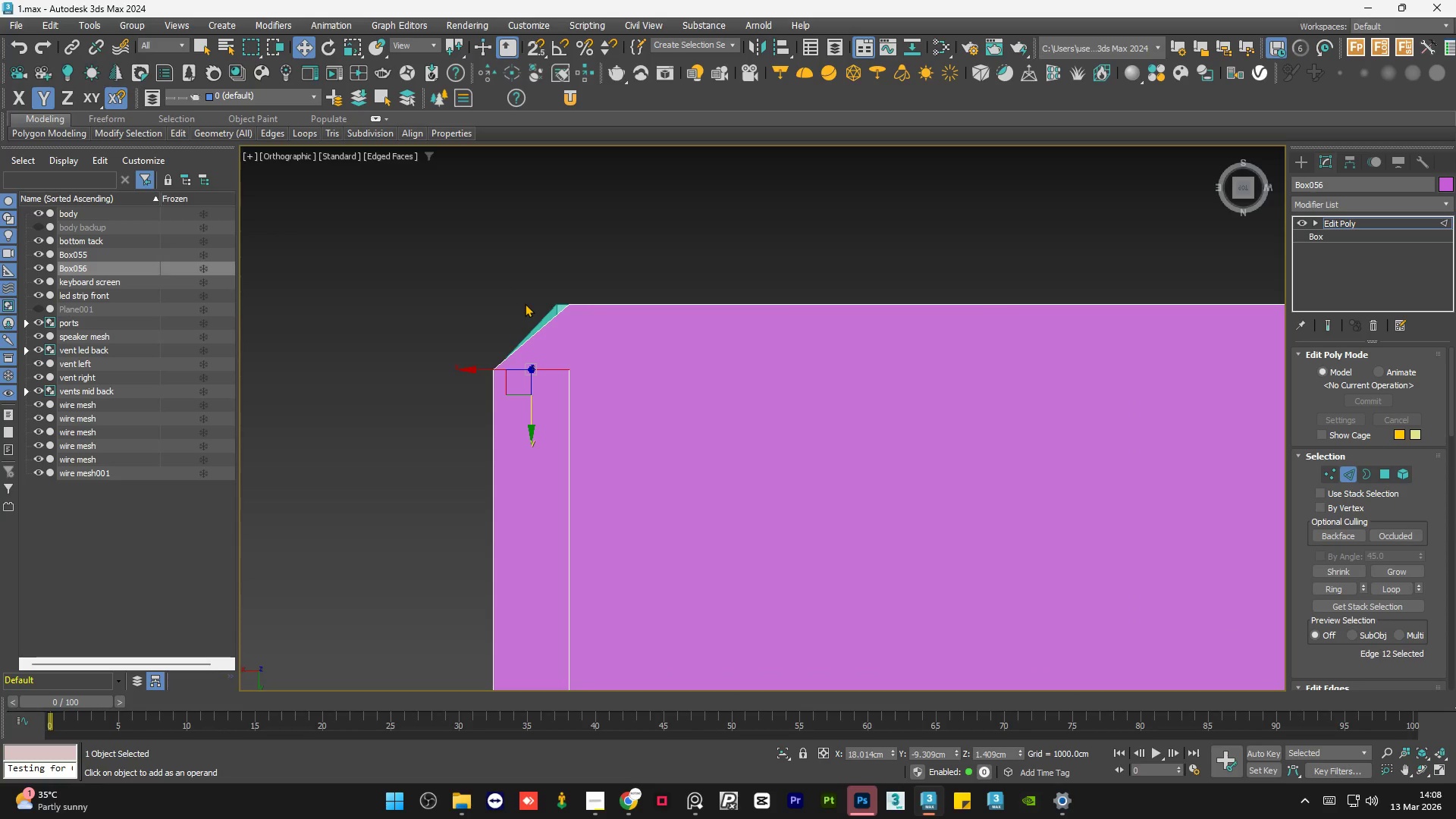 
scroll: coordinate [525, 303], scroll_direction: up, amount: 2.0
 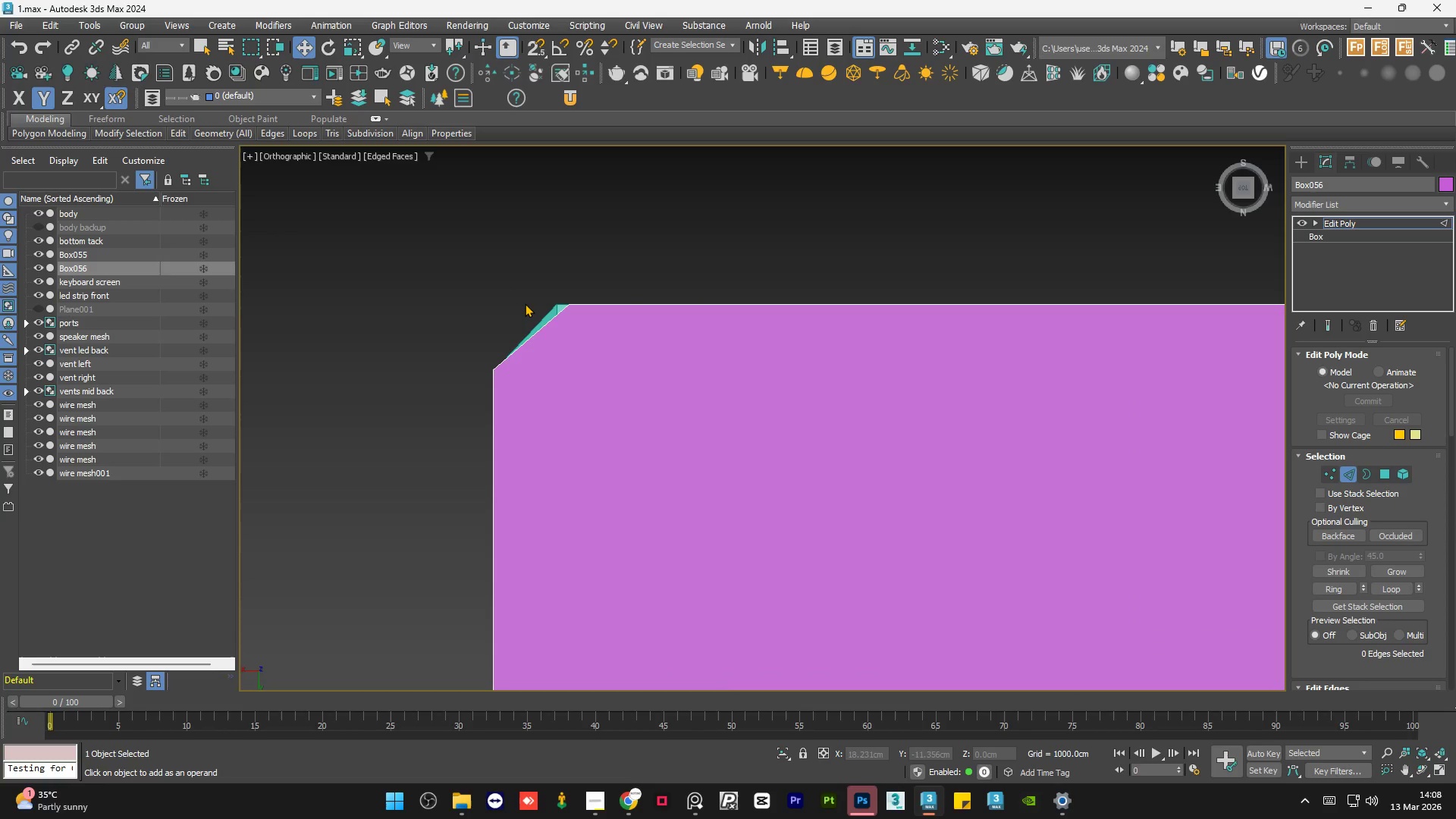 
key(Control+Z)
 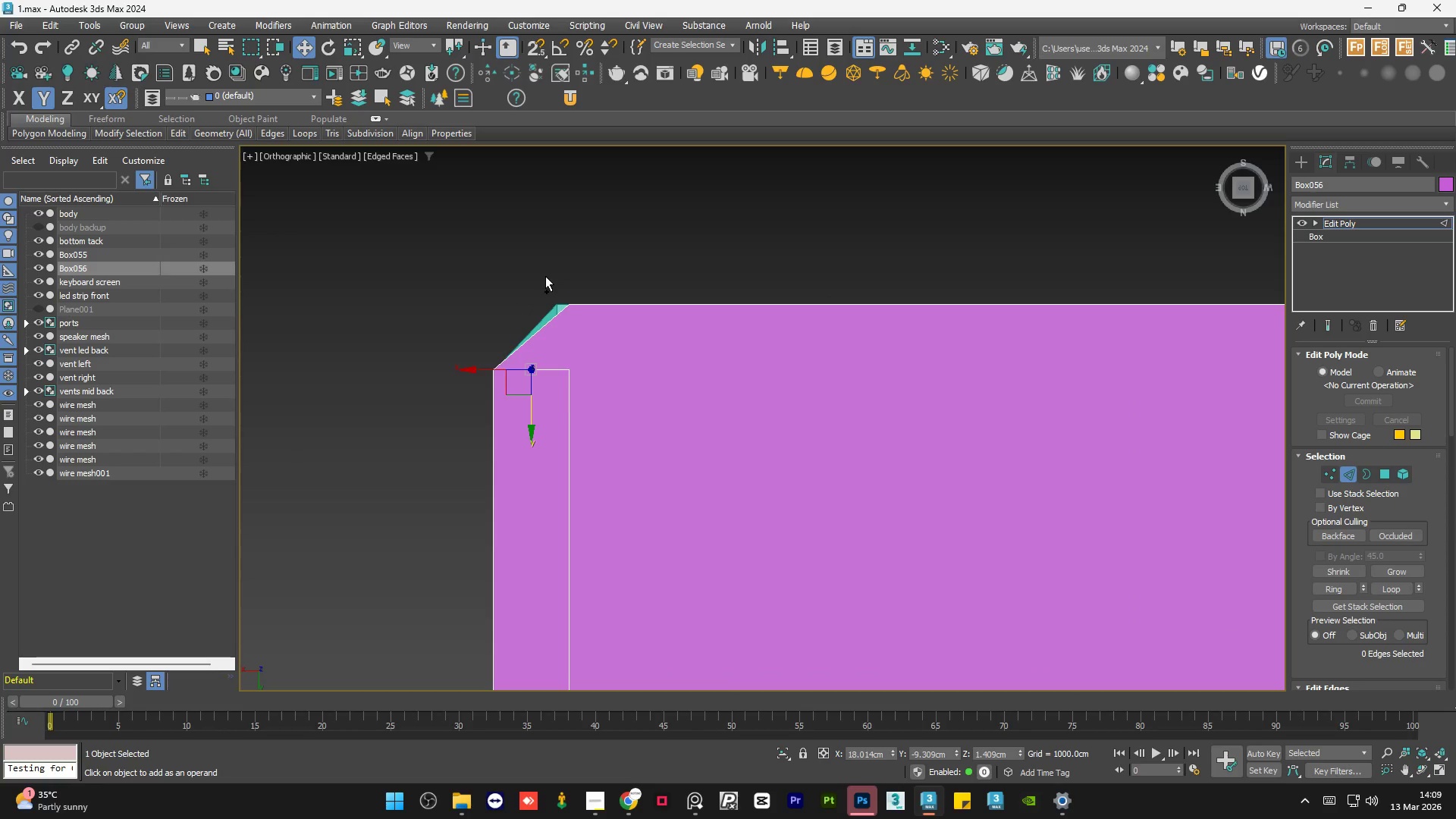 
key(Control+Z)
 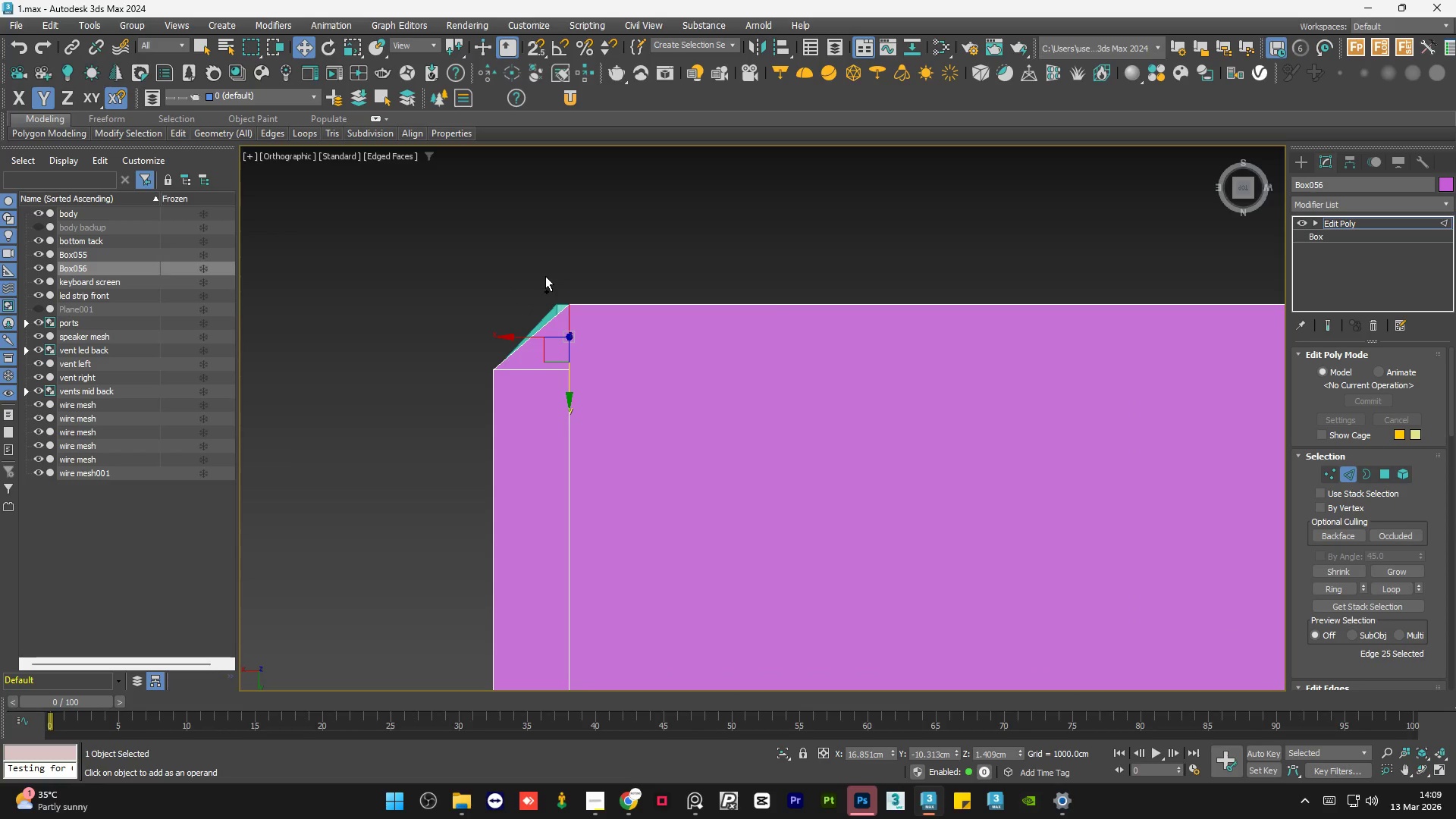 
key(Control+Z)
 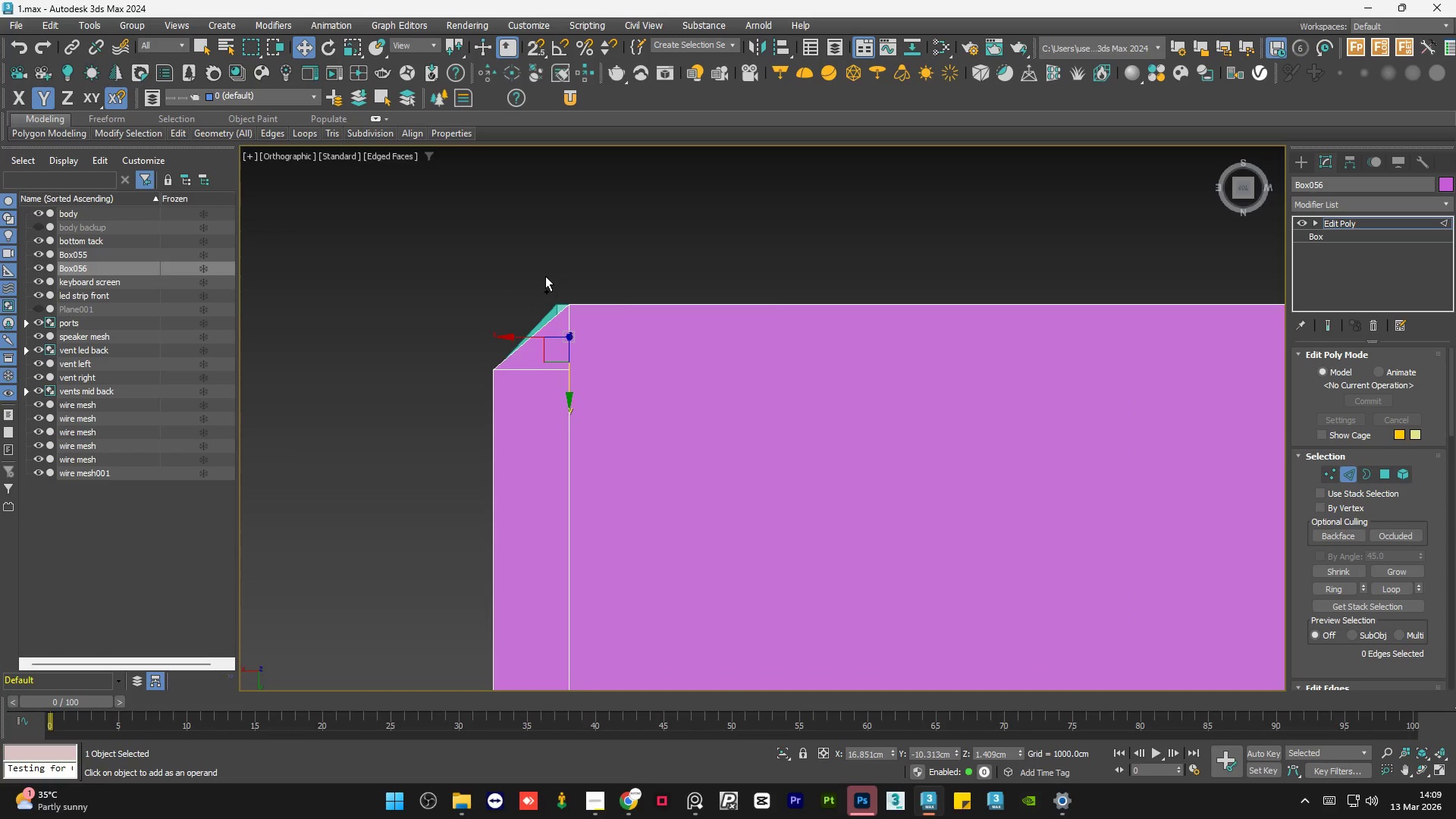 
key(Control+Z)
 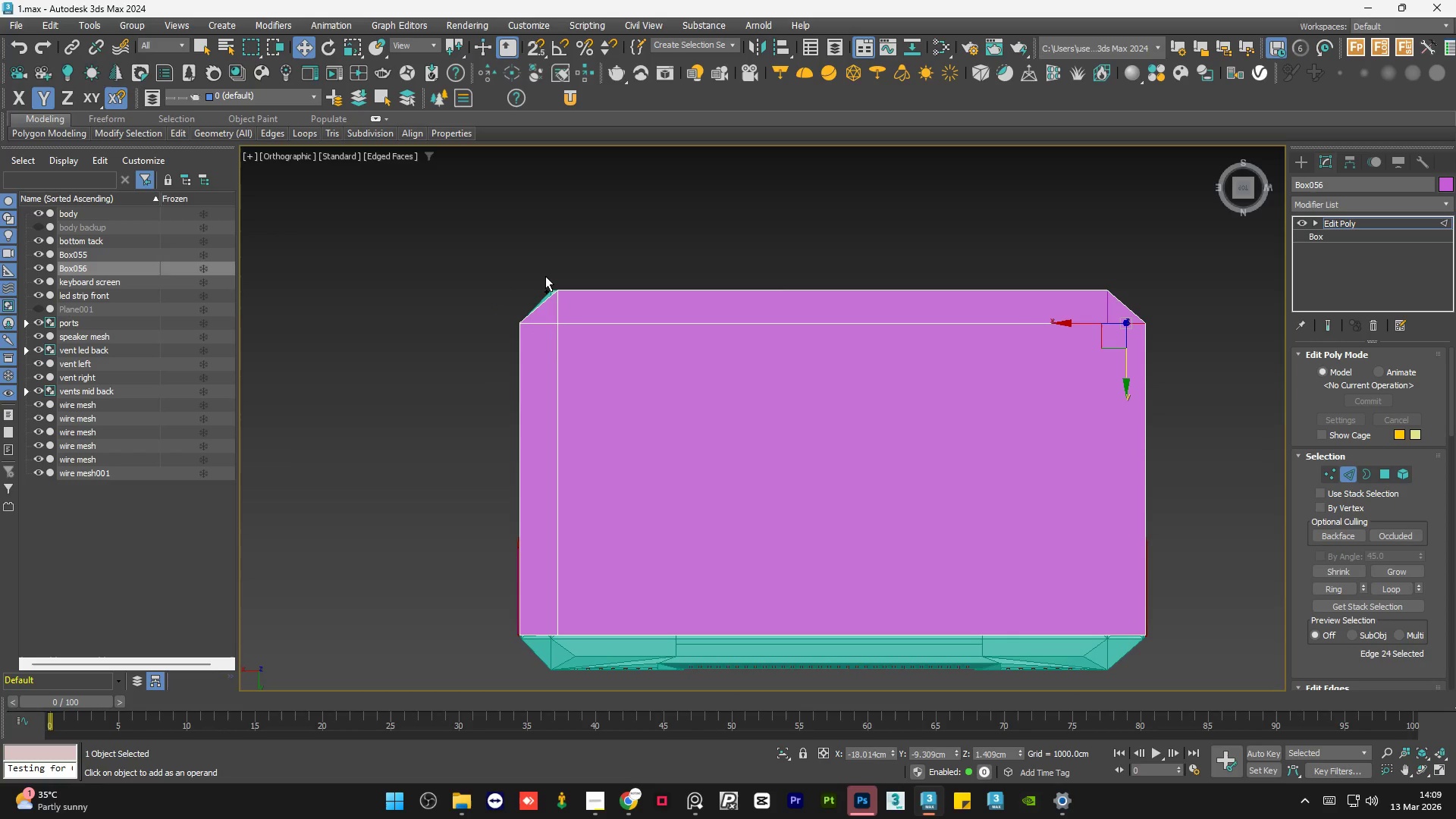 
scroll: coordinate [545, 276], scroll_direction: down, amount: 2.0
 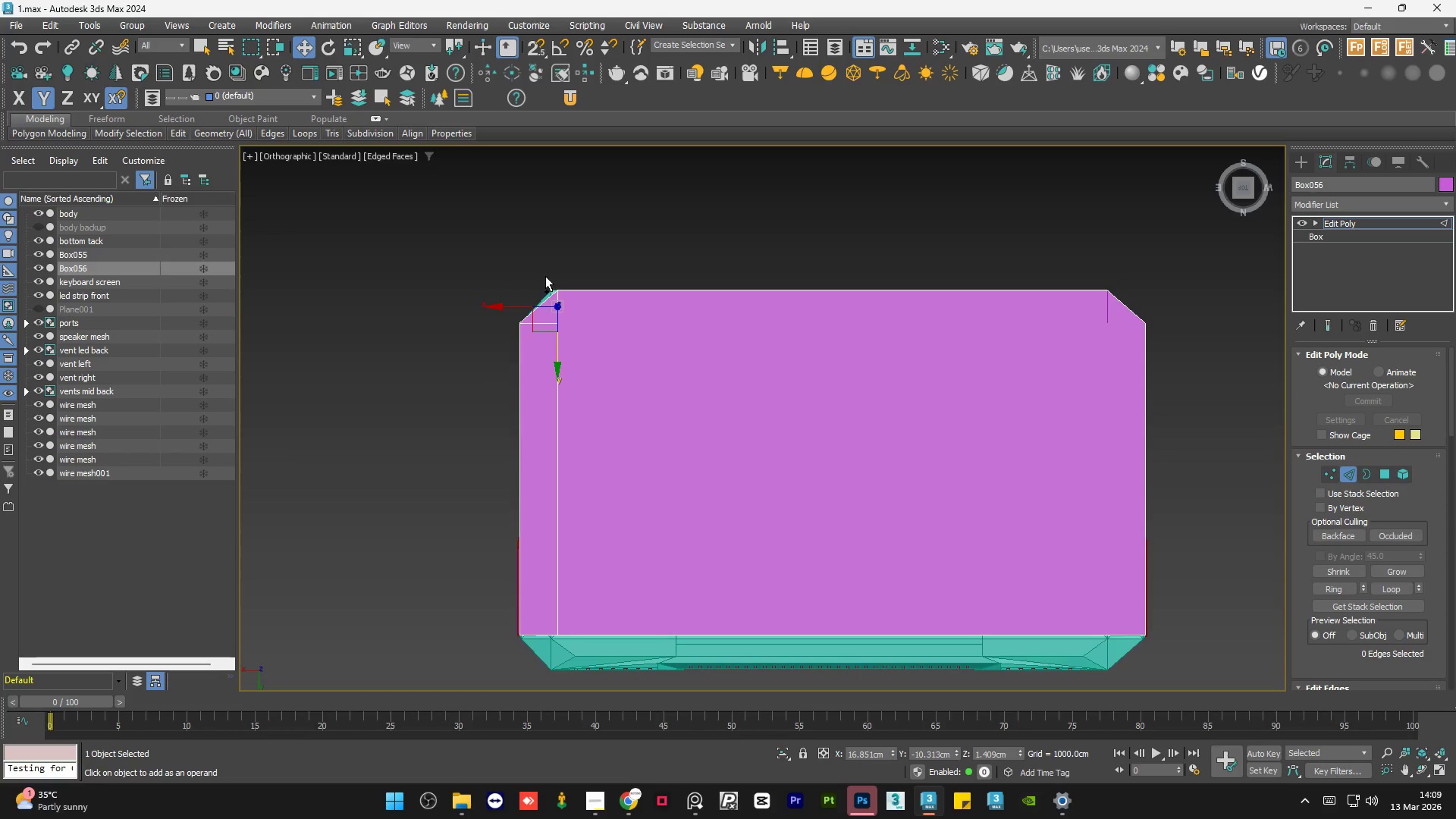 
key(Control+Z)
 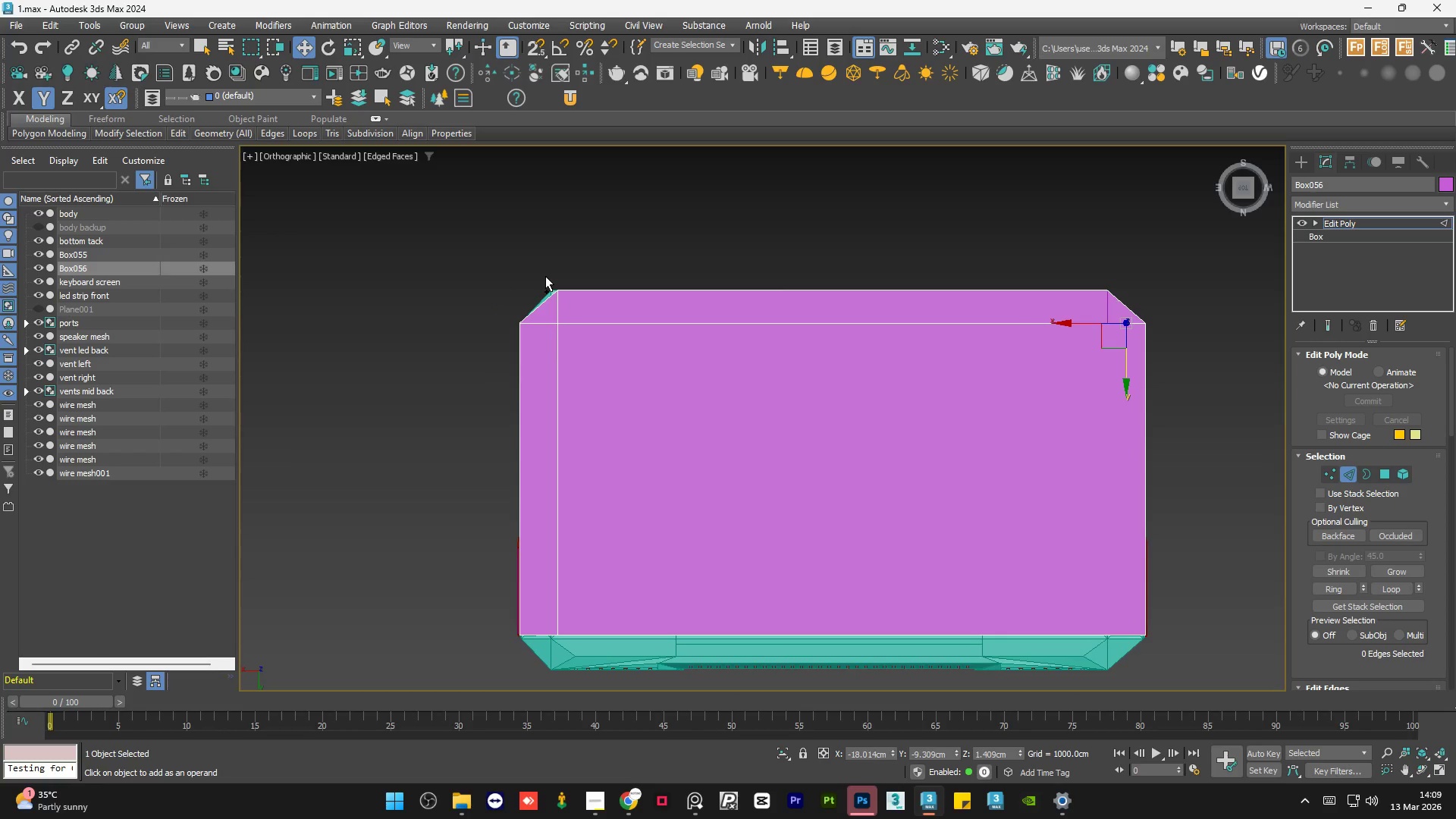 
key(Control+Z)
 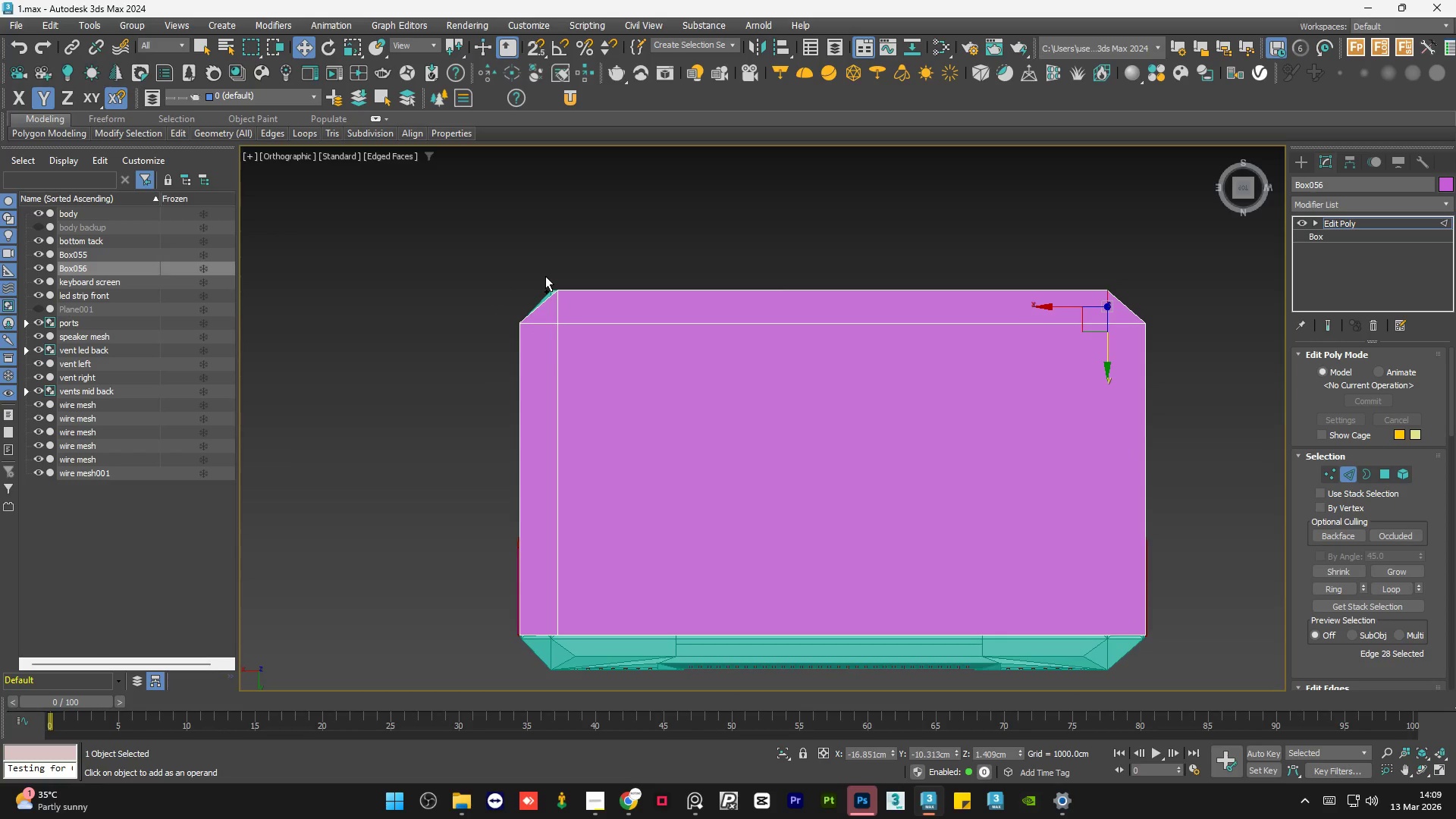 
key(Control+Z)
 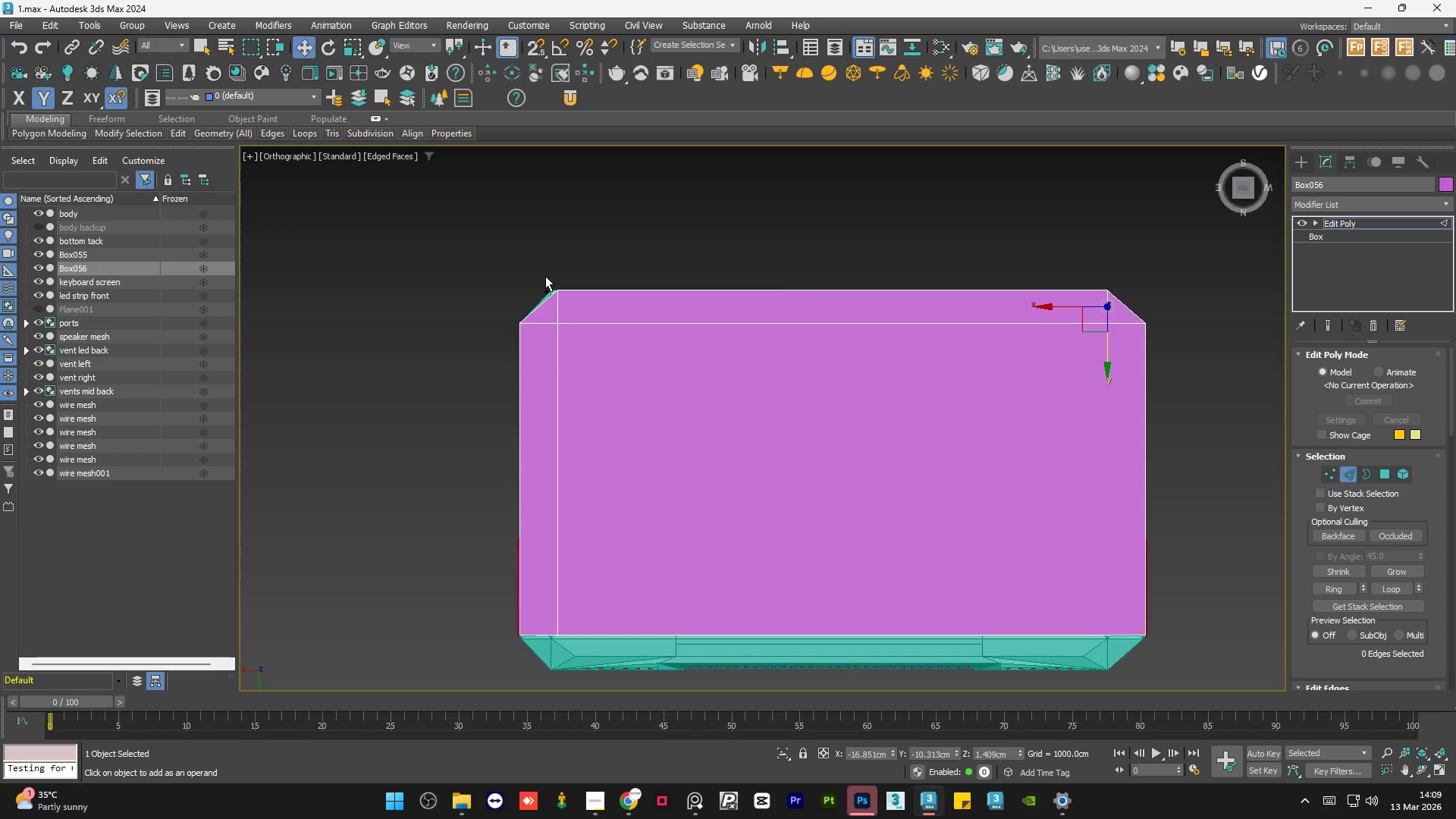 
key(Control+Z)
 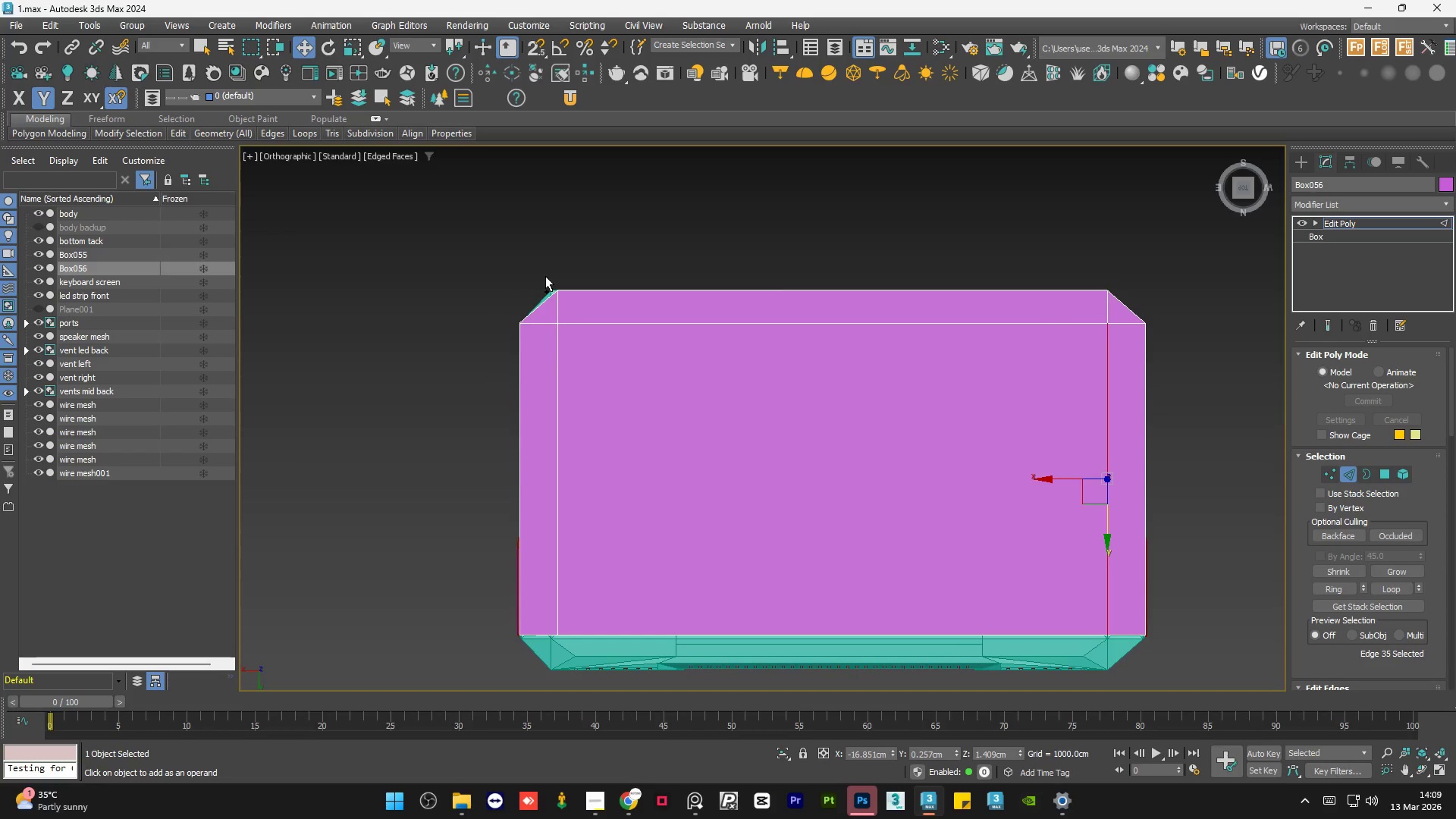 
key(Control+Z)
 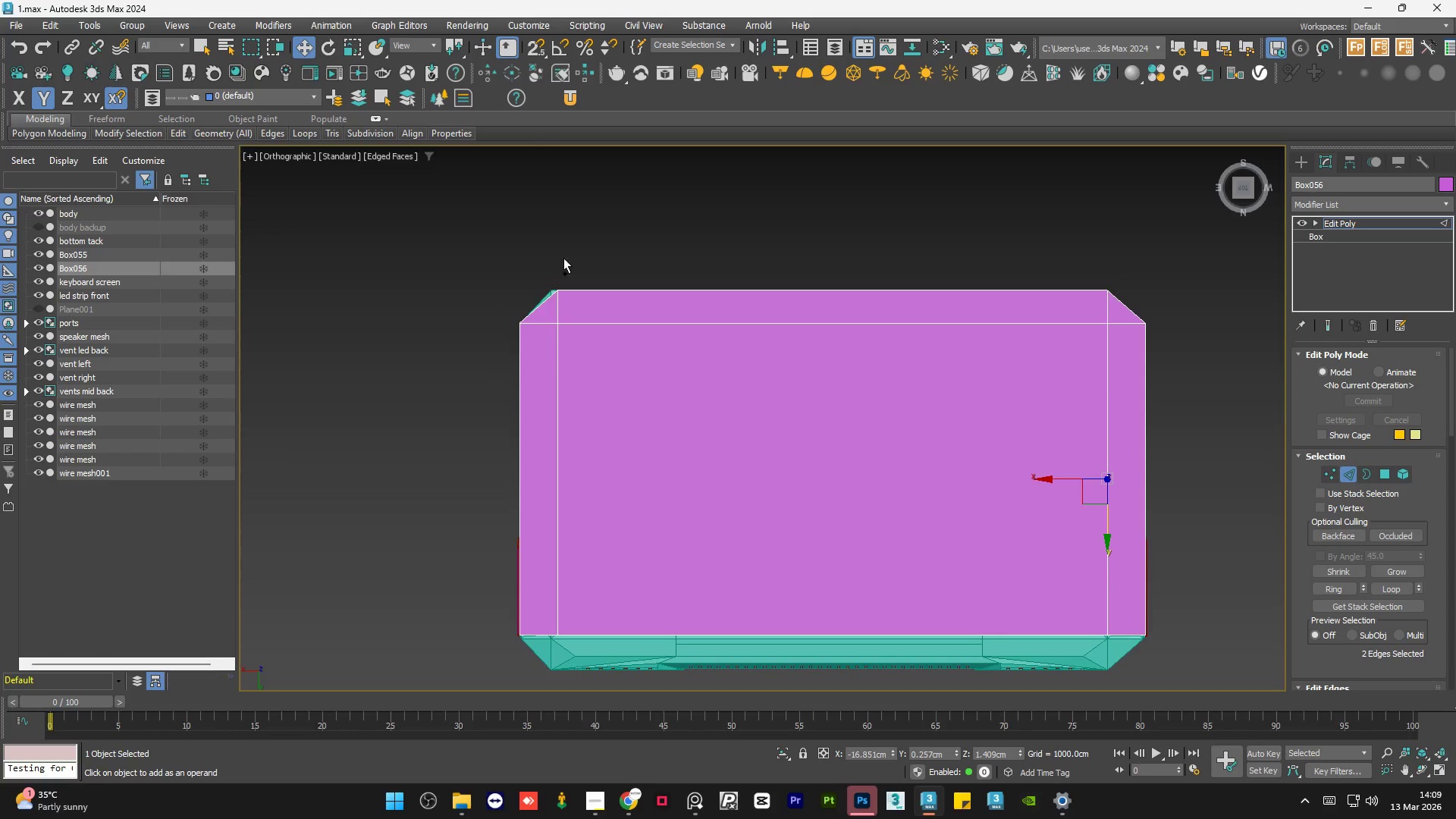 
left_click([586, 246])
 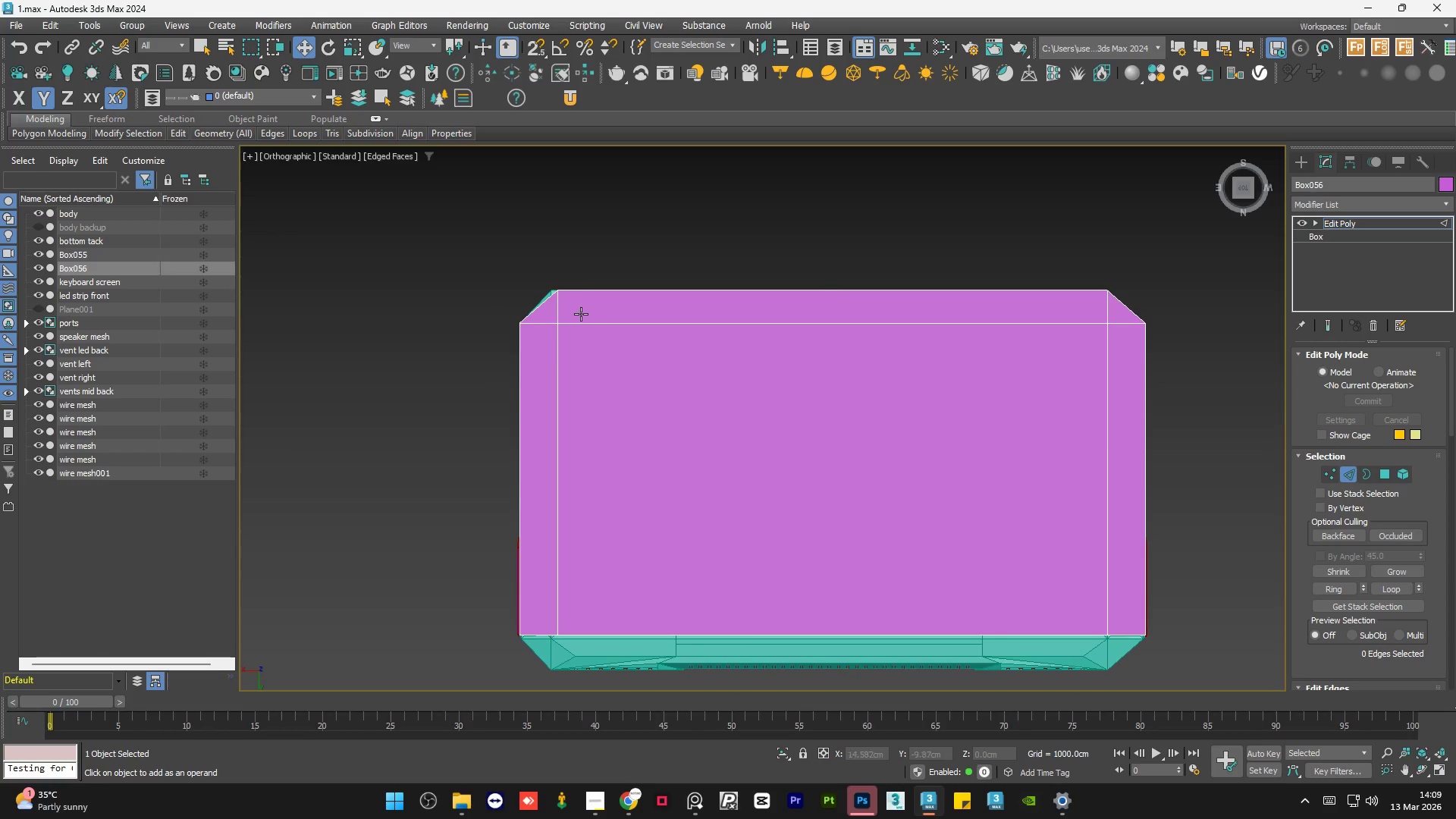 
key(F3)
 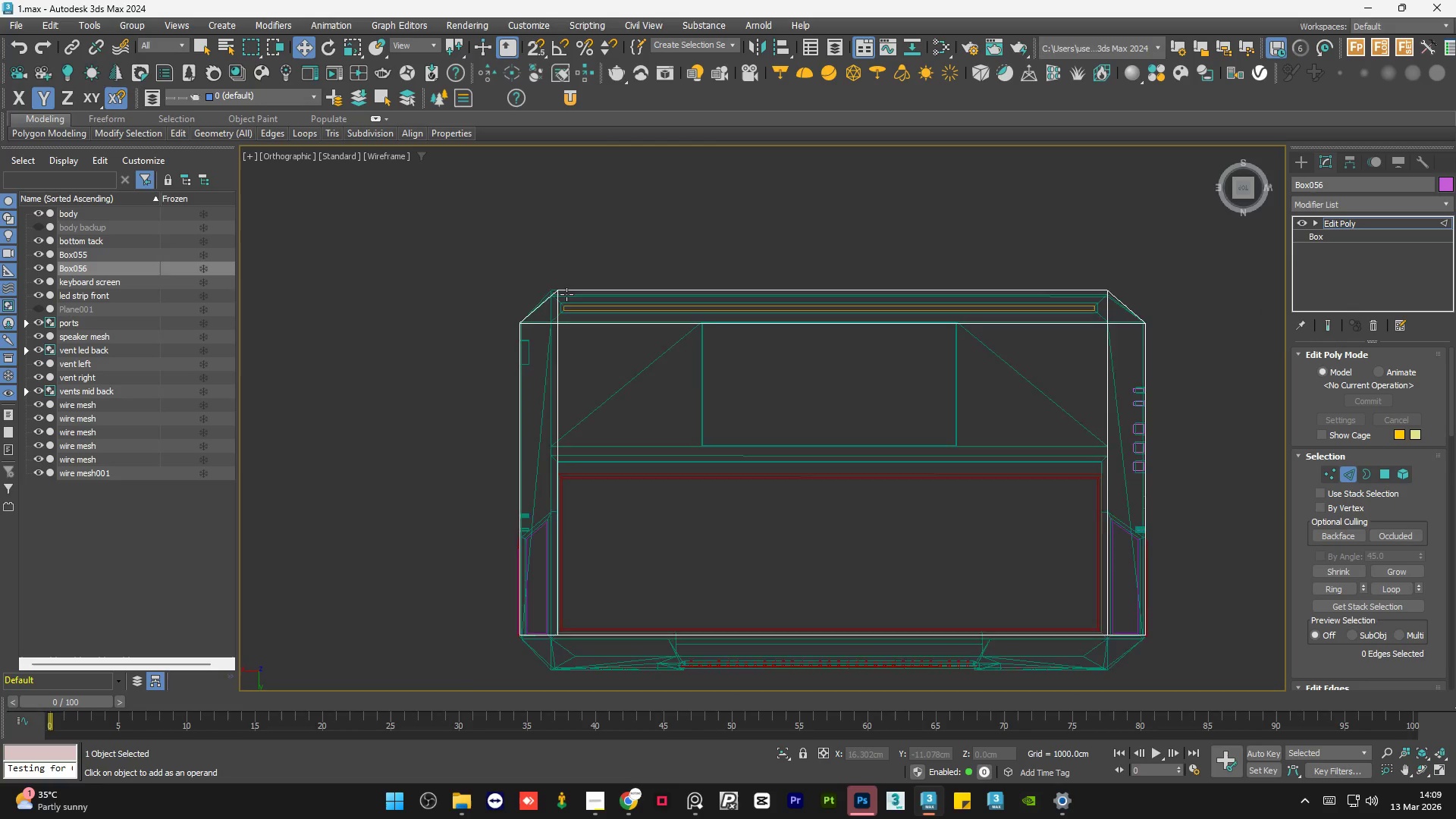 
scroll: coordinate [566, 294], scroll_direction: up, amount: 3.0
 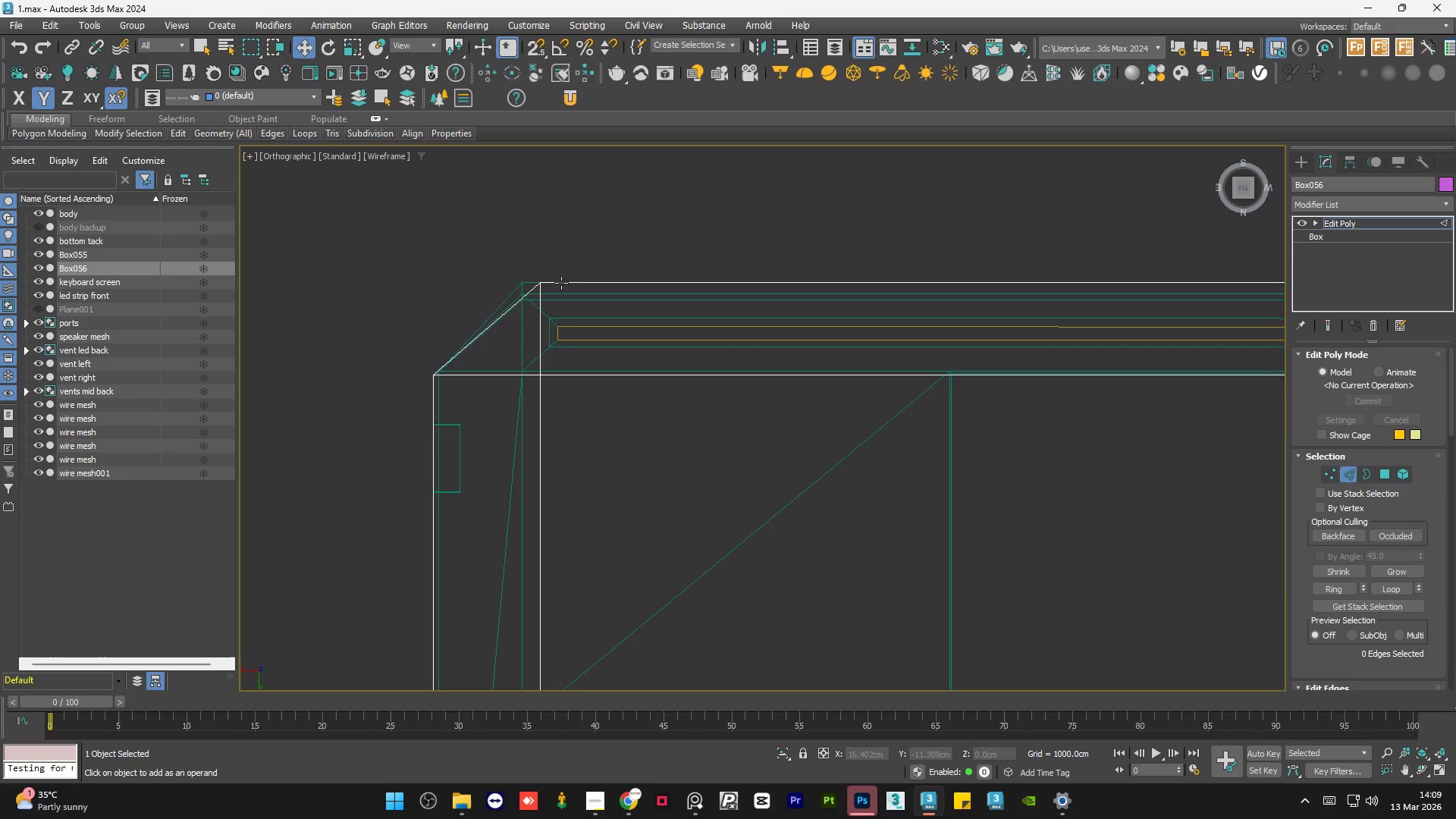 
scroll: coordinate [560, 281], scroll_direction: down, amount: 4.0
 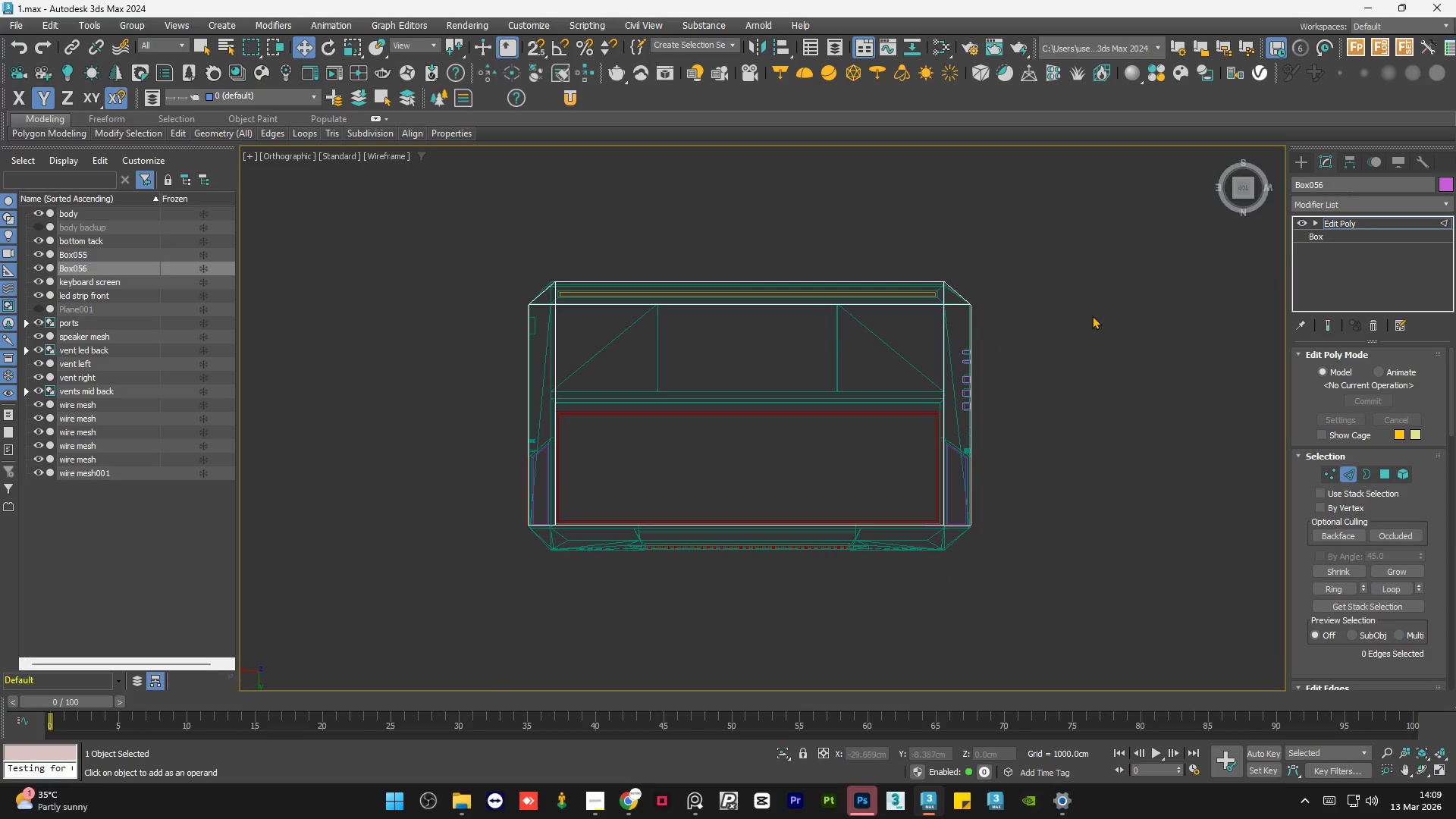 
scroll: coordinate [936, 287], scroll_direction: up, amount: 4.0
 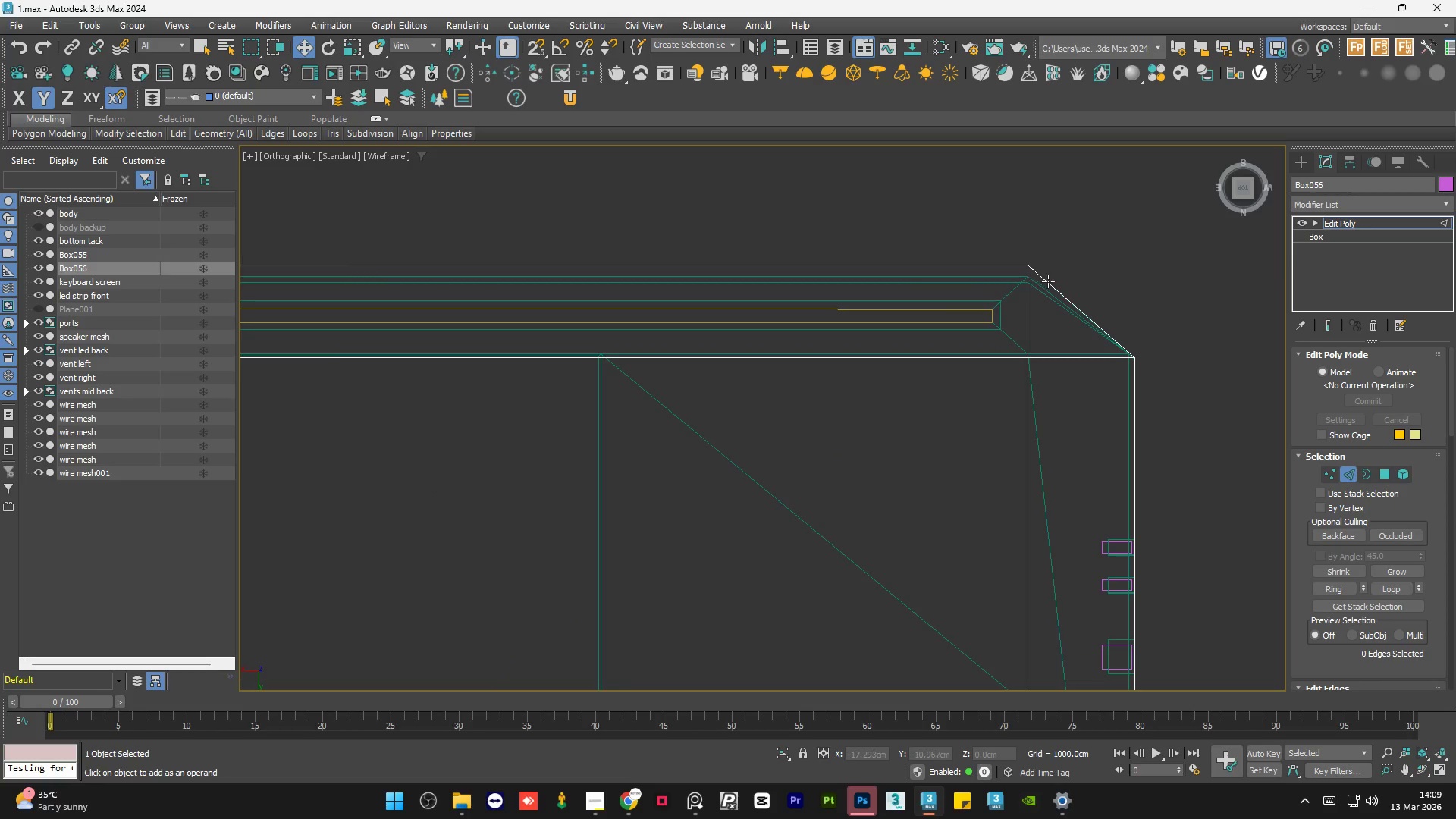 
key(F3)
 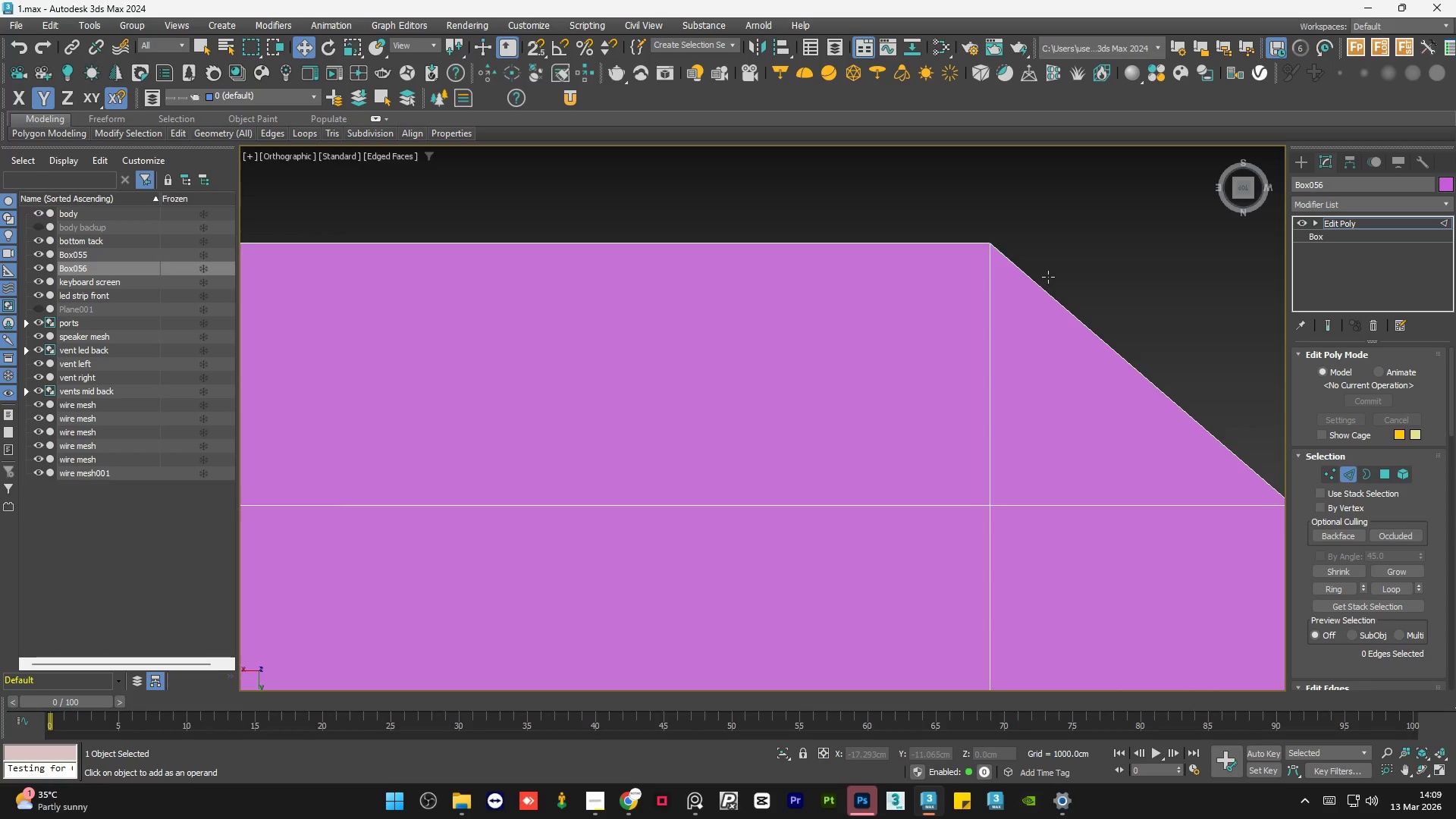 
scroll: coordinate [1048, 277], scroll_direction: up, amount: 3.0
 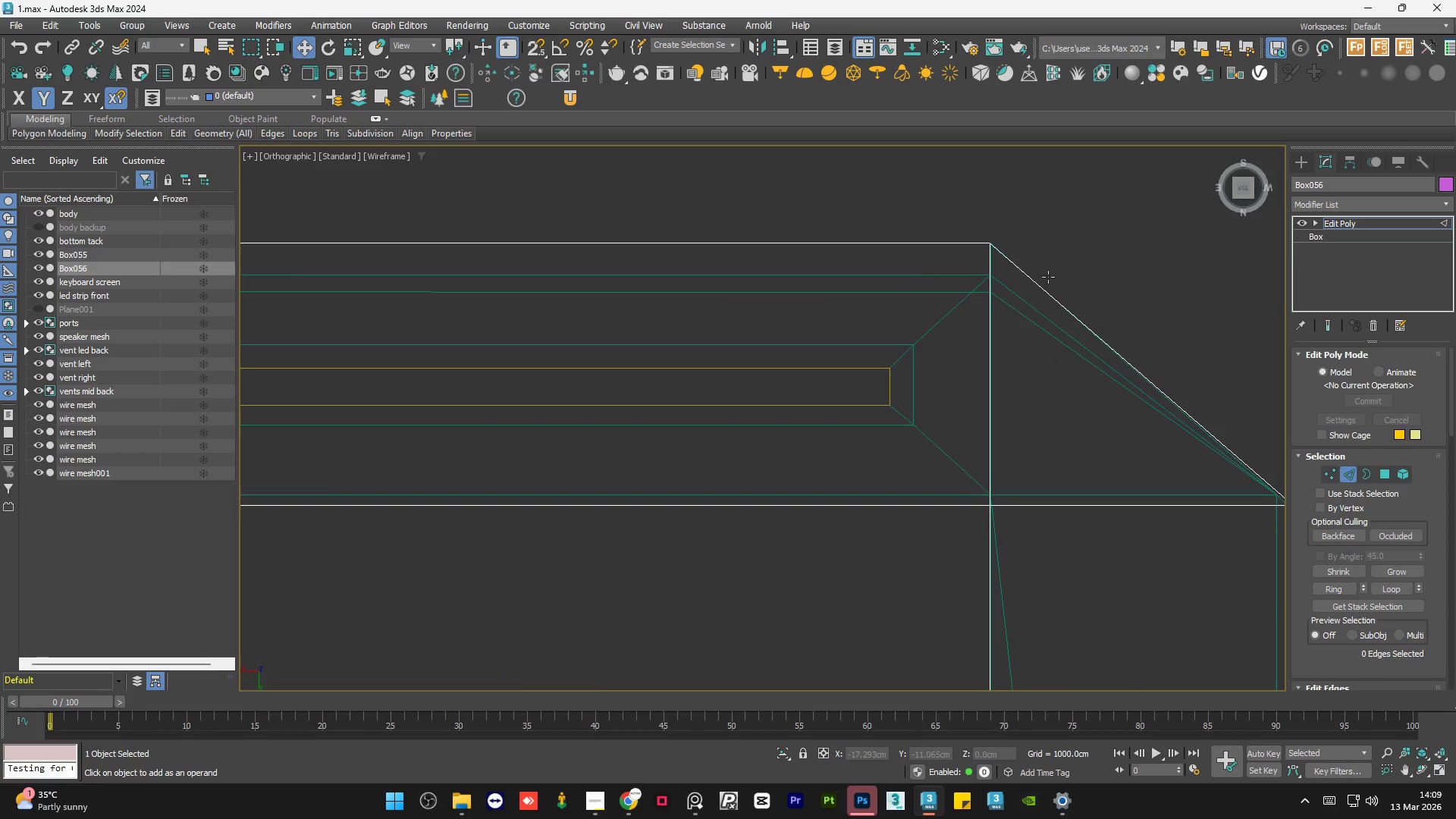 
scroll: coordinate [1048, 277], scroll_direction: down, amount: 9.0
 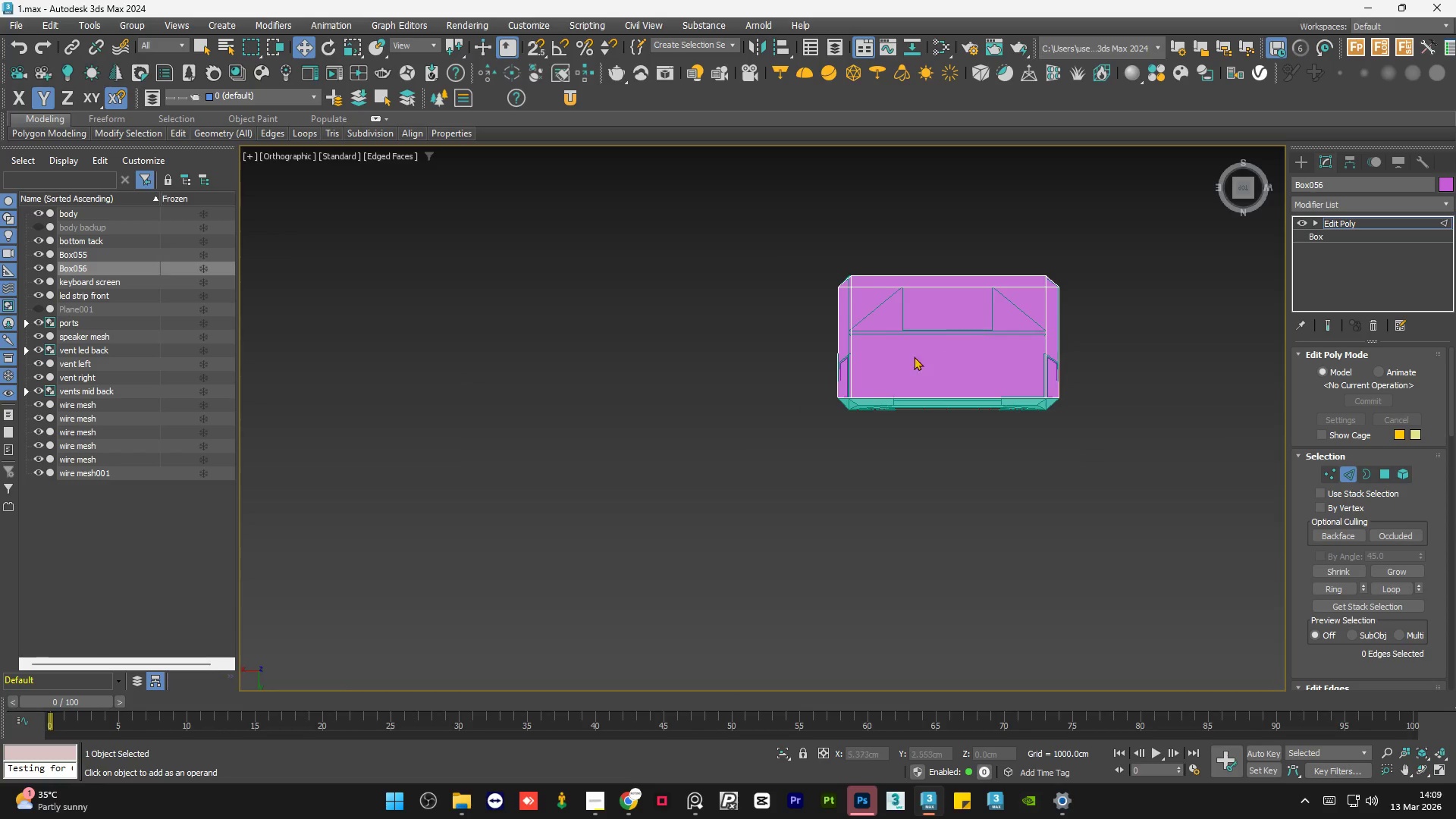 
hold_key(key=AltLeft, duration=0.97)
 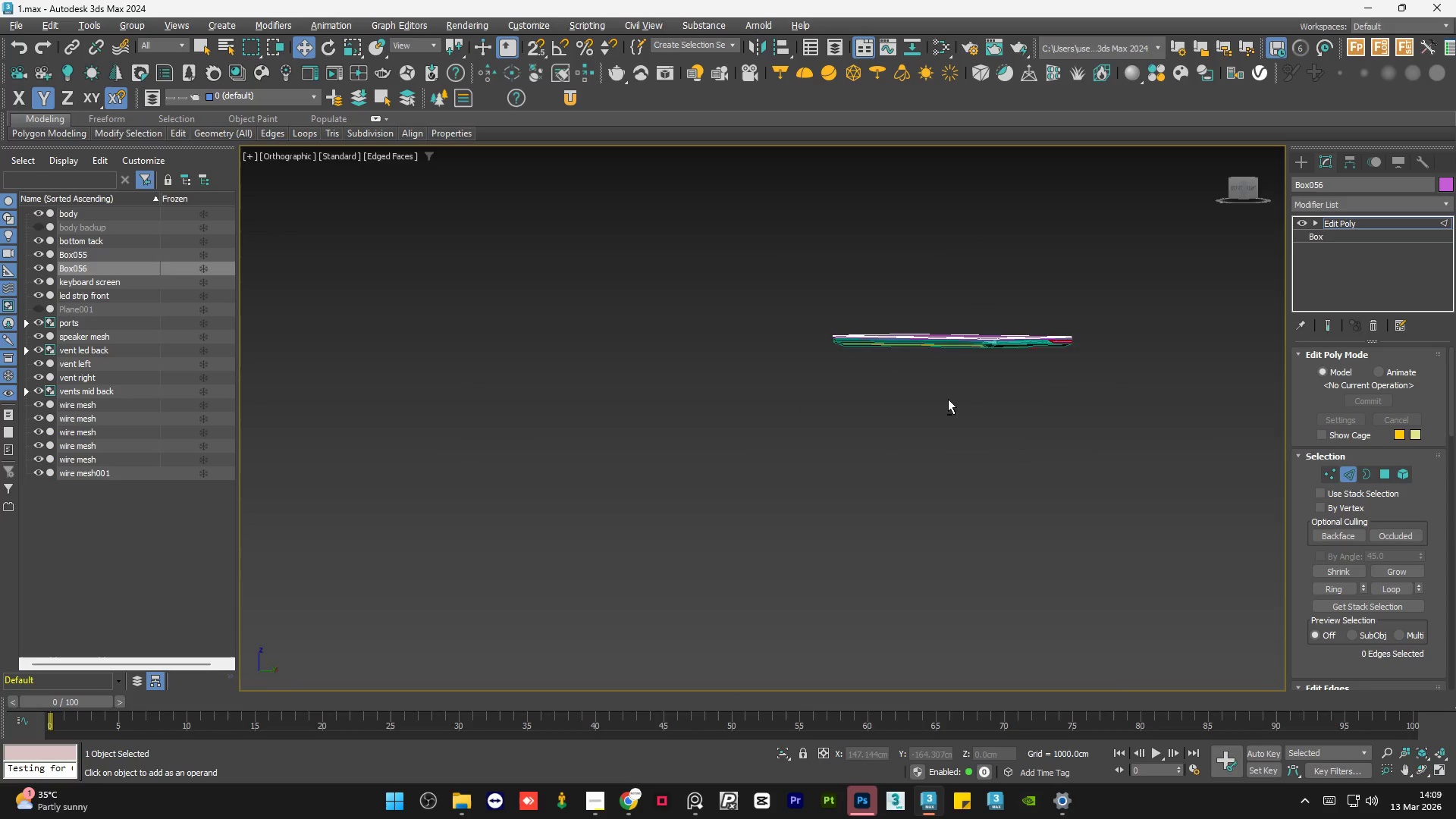 
hold_key(key=AltLeft, duration=1.47)
 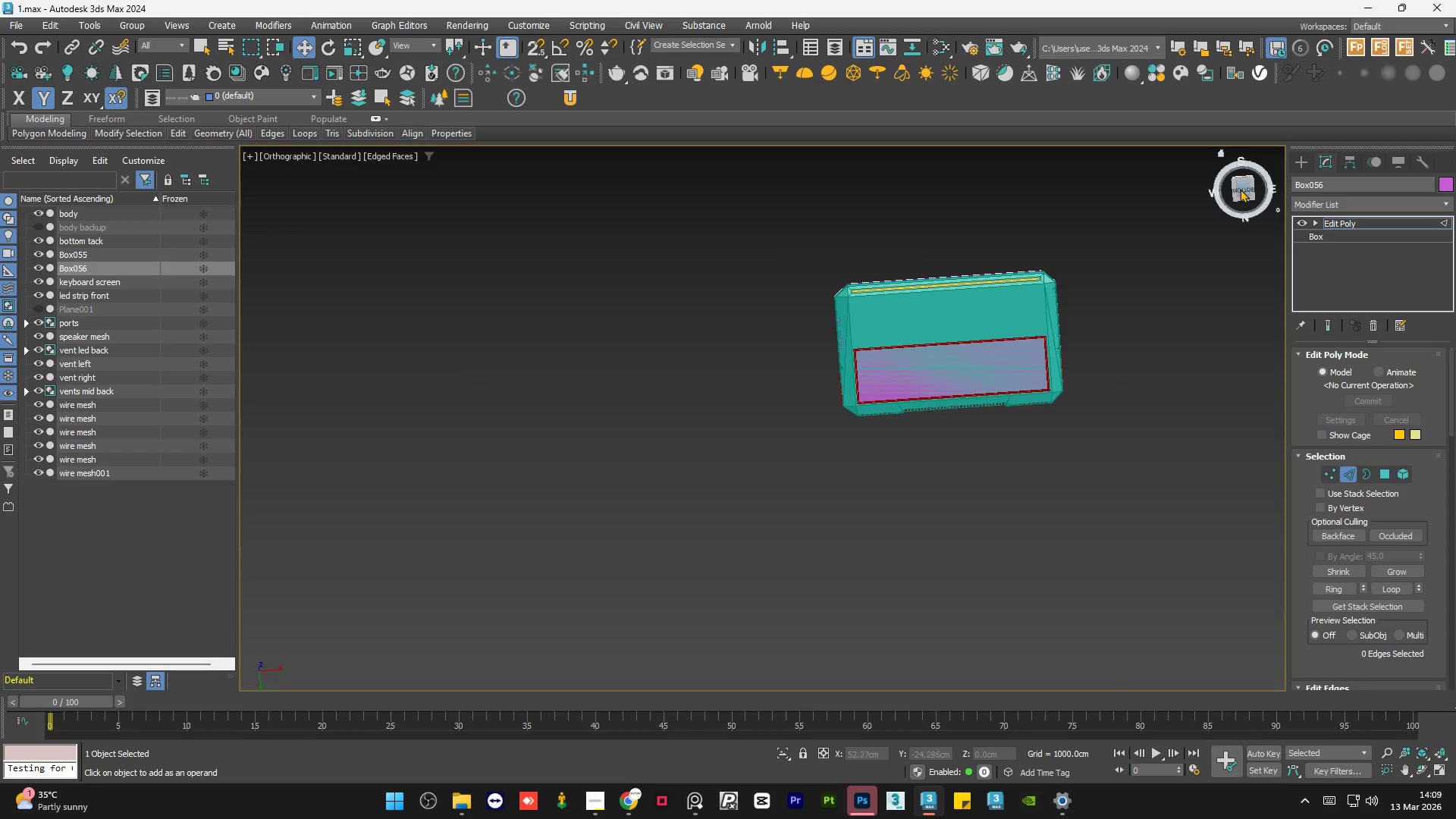 
left_click([1241, 190])
 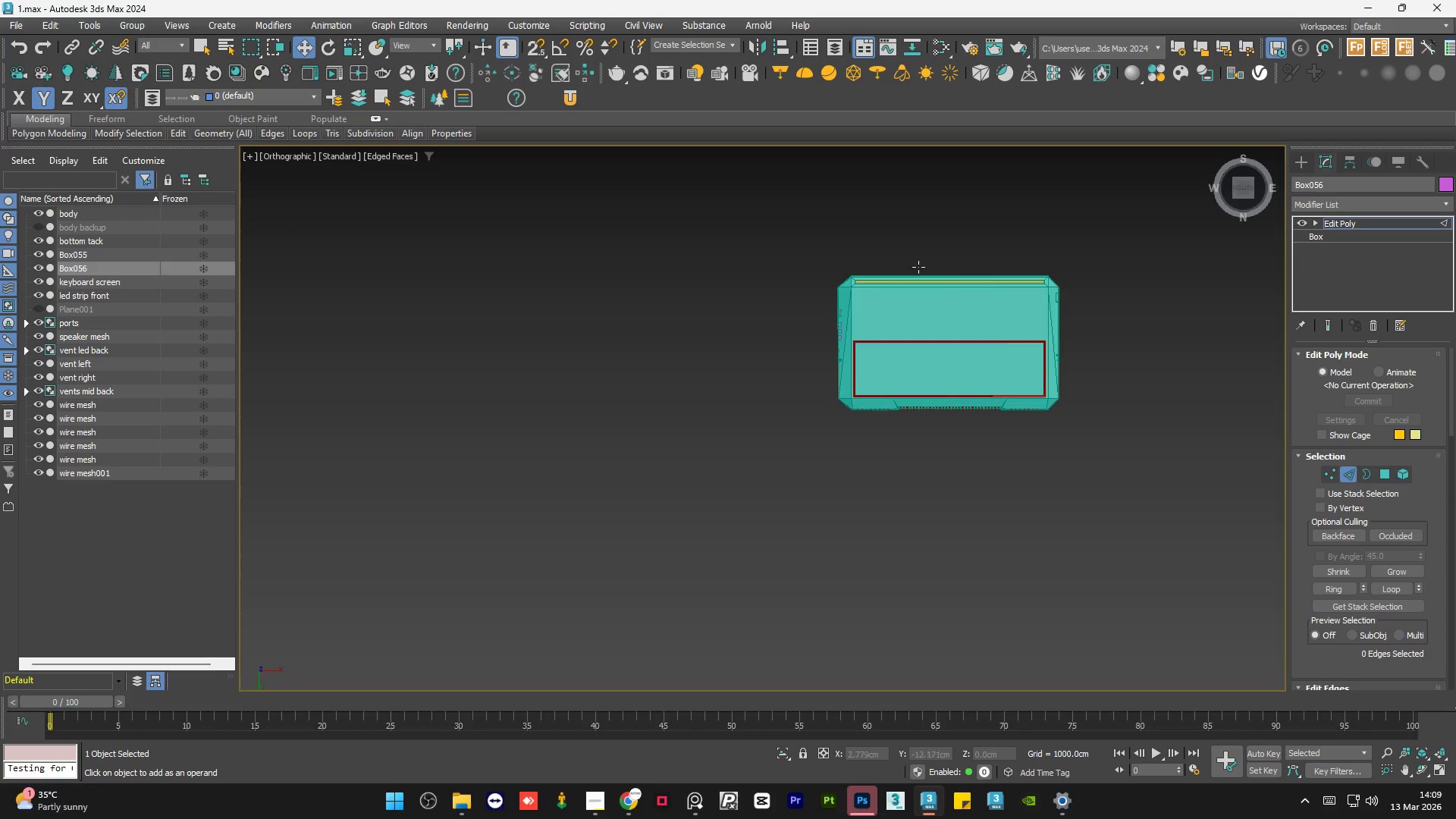 
hold_key(key=AltLeft, duration=0.48)
 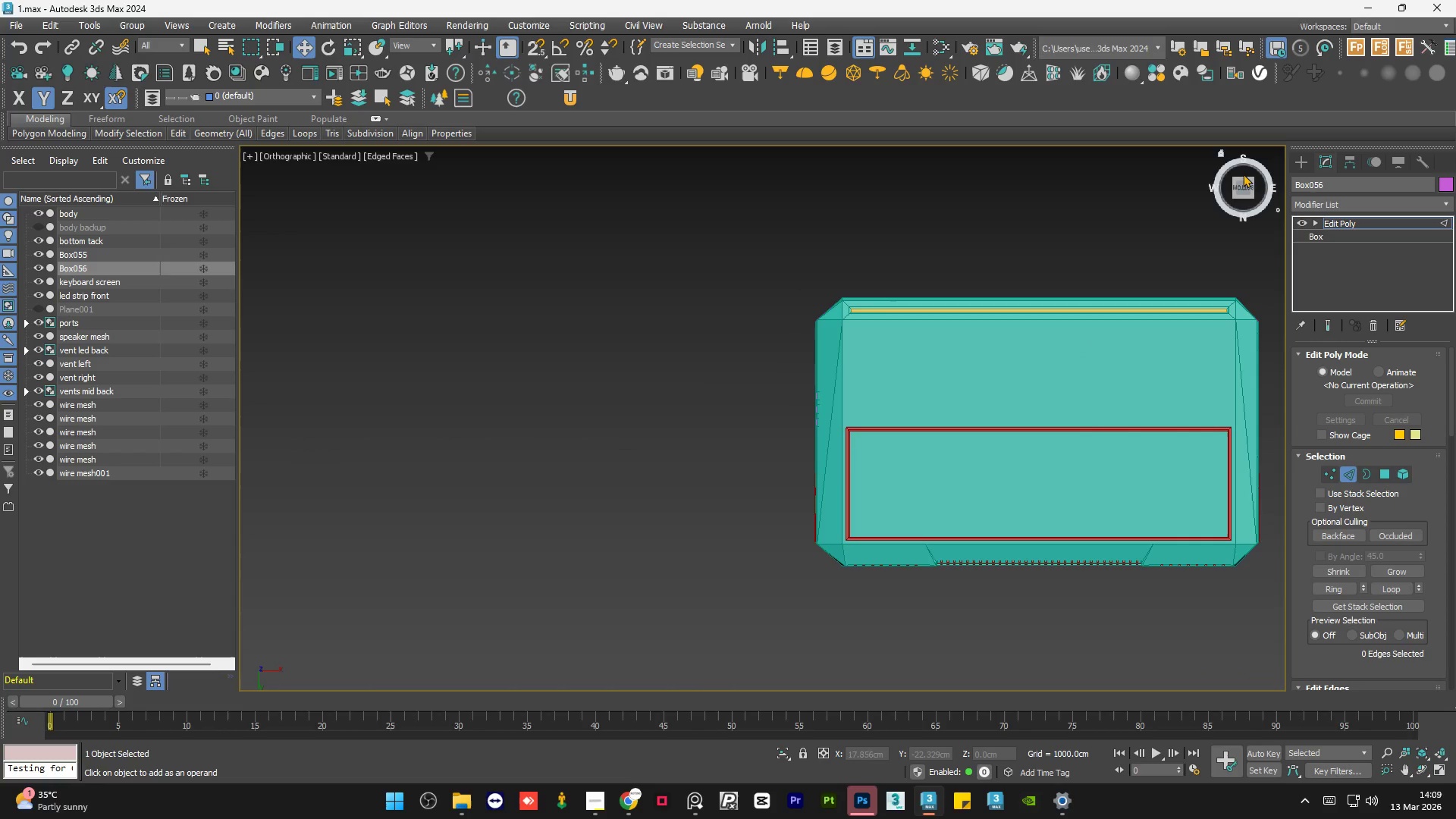 
scroll: coordinate [876, 295], scroll_direction: up, amount: 2.0
 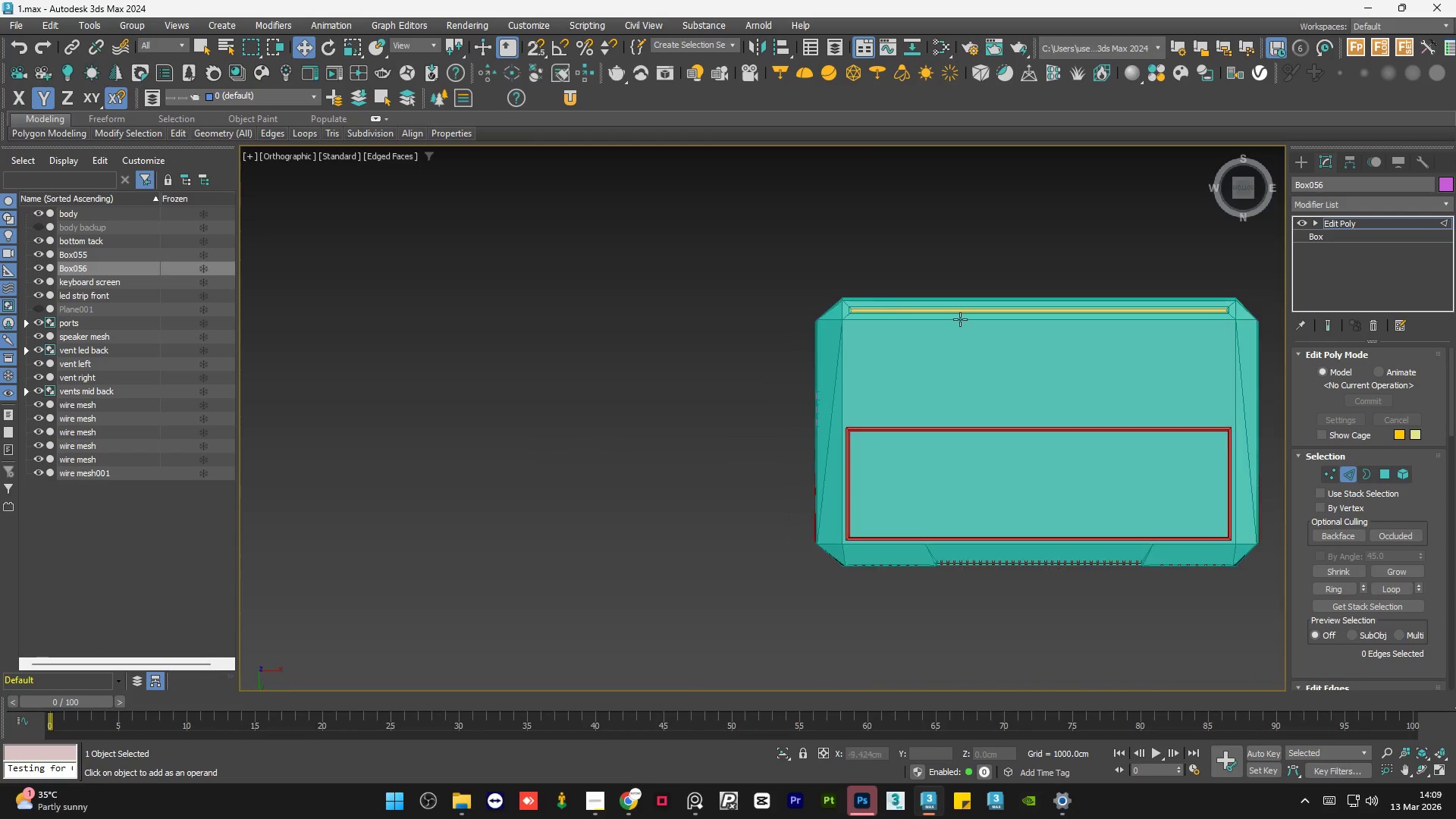 
left_click([1241, 186])
 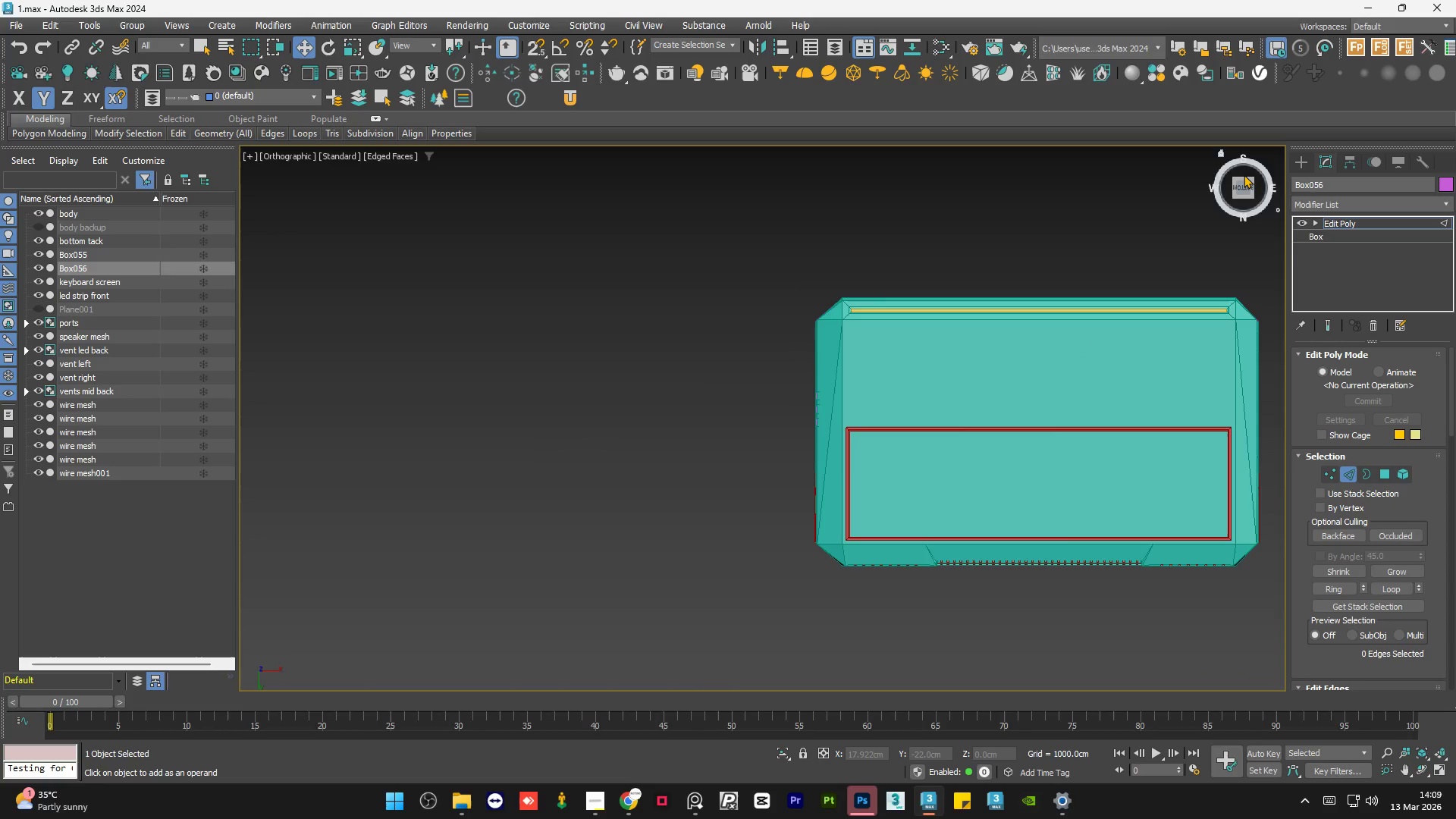 
hold_key(key=AltLeft, duration=1.38)
 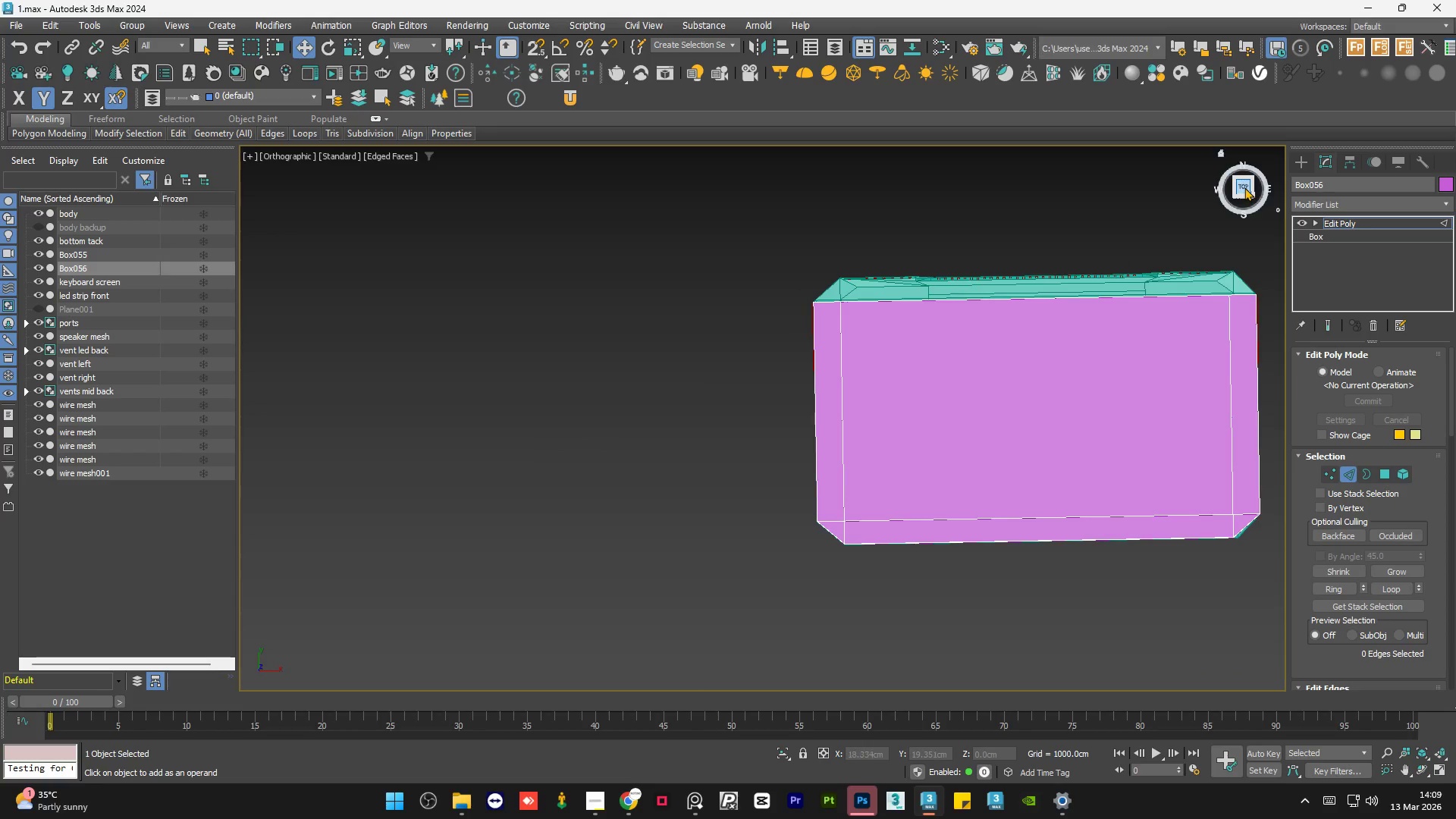 
left_click([1244, 187])
 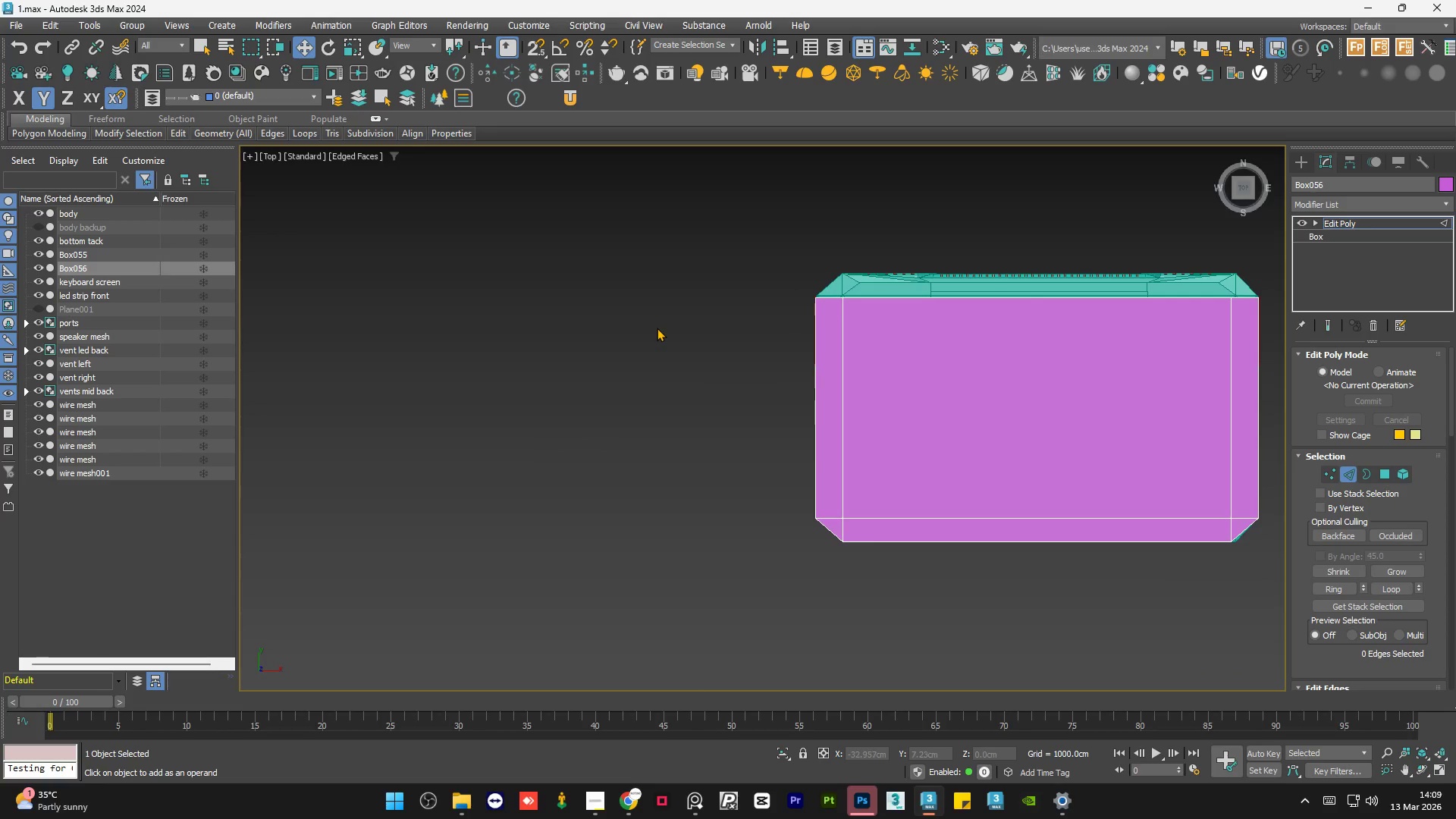 
scroll: coordinate [634, 326], scroll_direction: down, amount: 2.0
 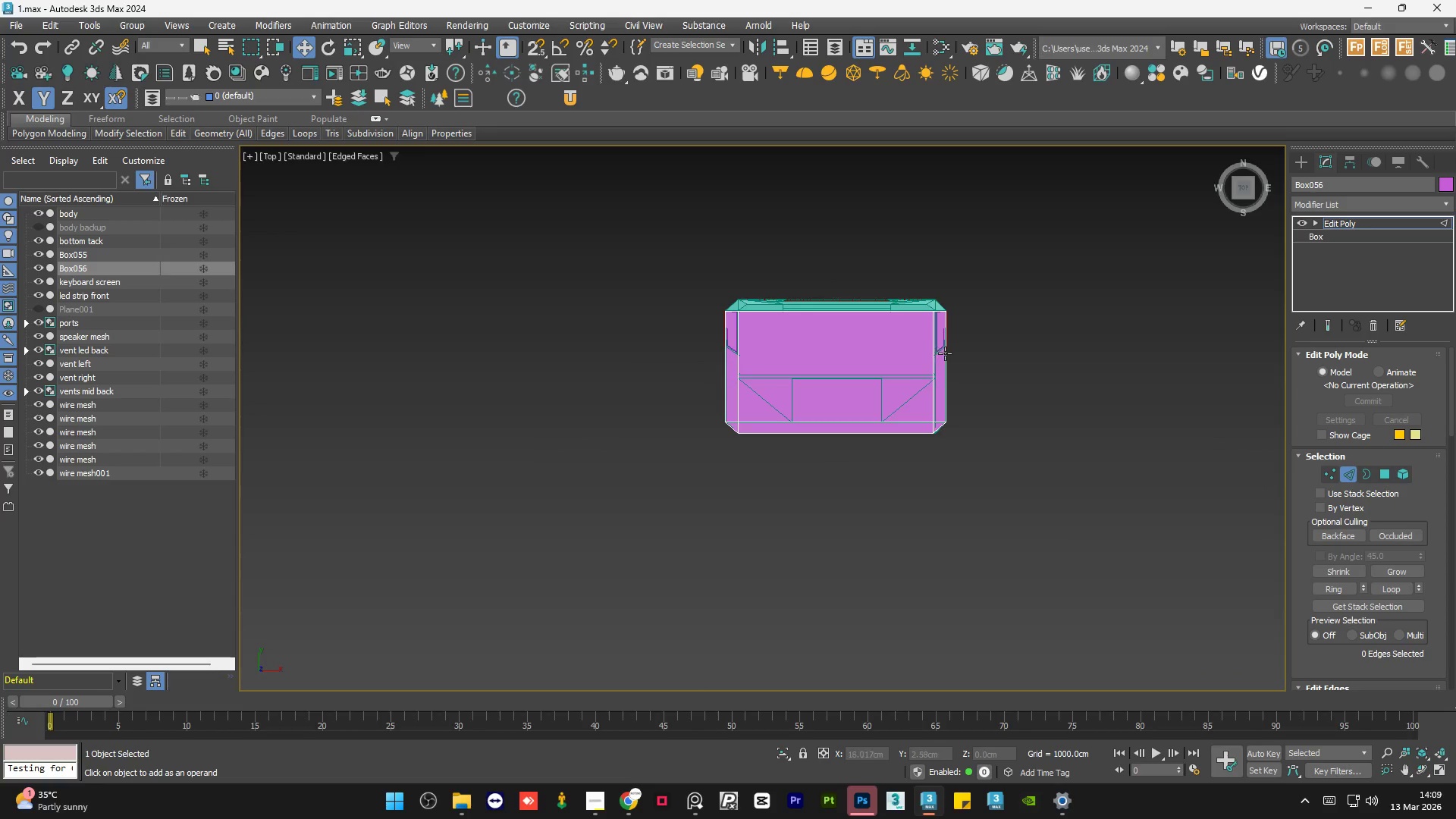 
scroll: coordinate [936, 336], scroll_direction: up, amount: 4.0
 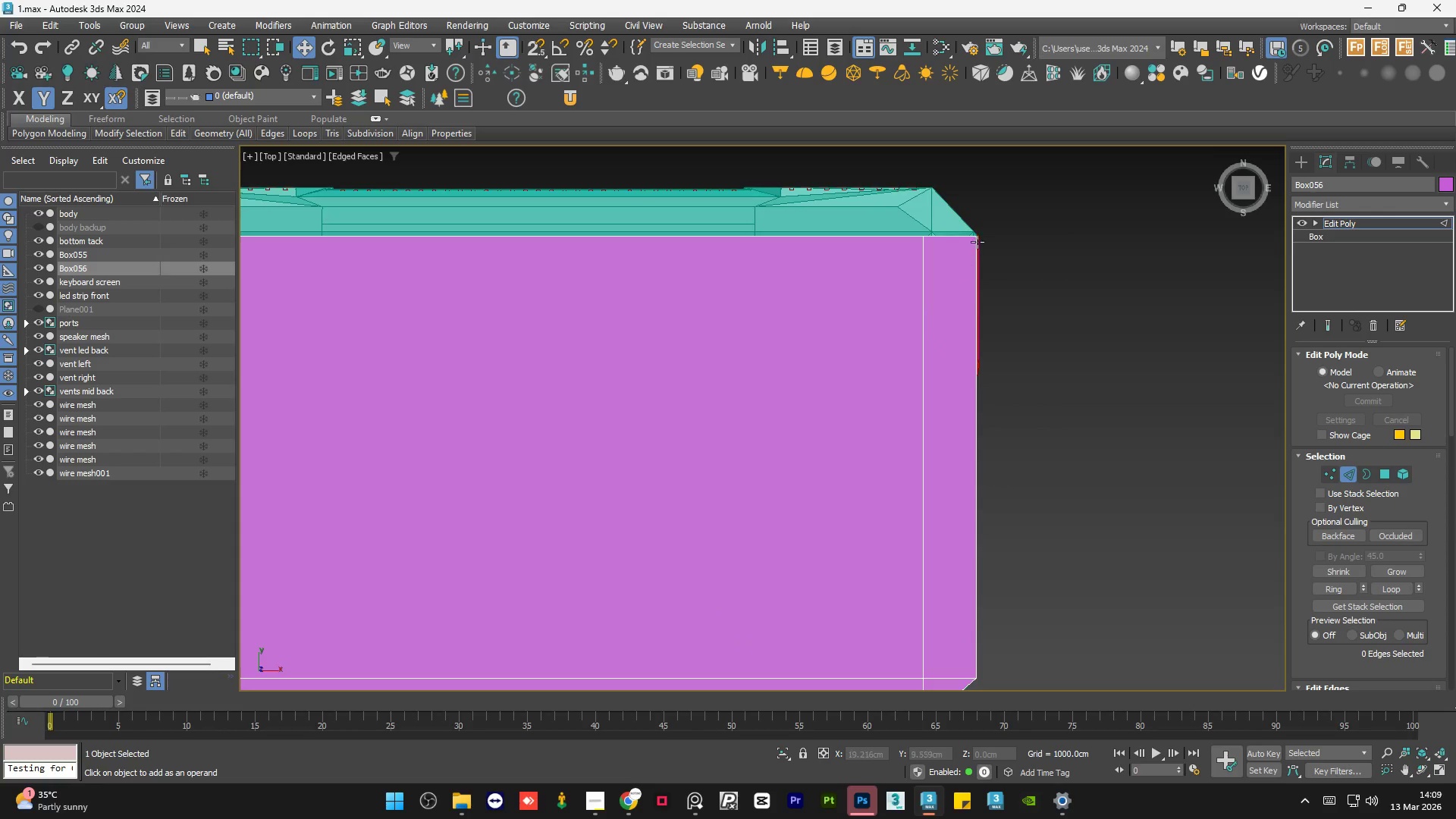 
scroll: coordinate [977, 237], scroll_direction: down, amount: 1.0
 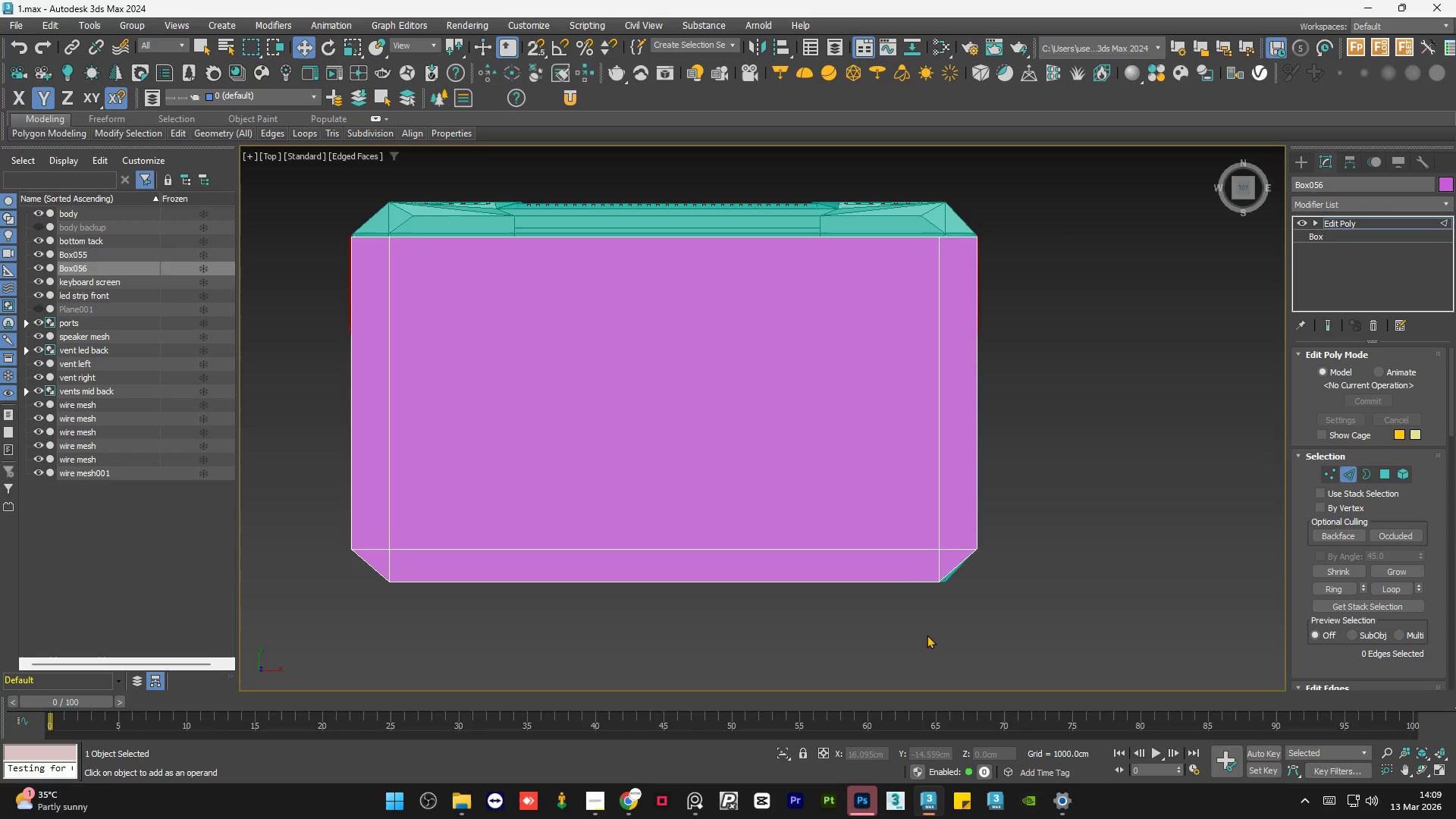 
scroll: coordinate [950, 572], scroll_direction: up, amount: 3.0
 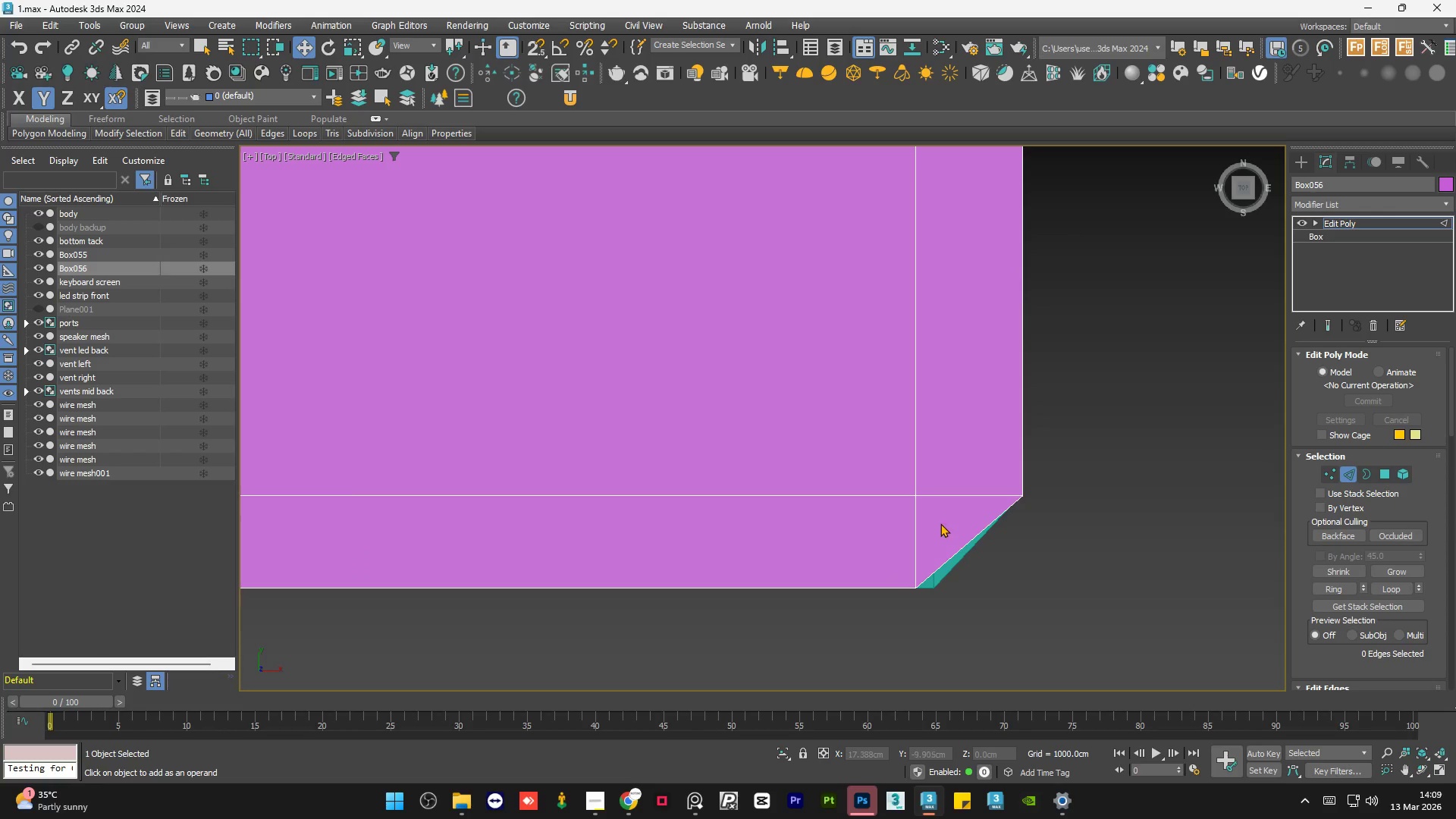 
left_click([940, 523])
 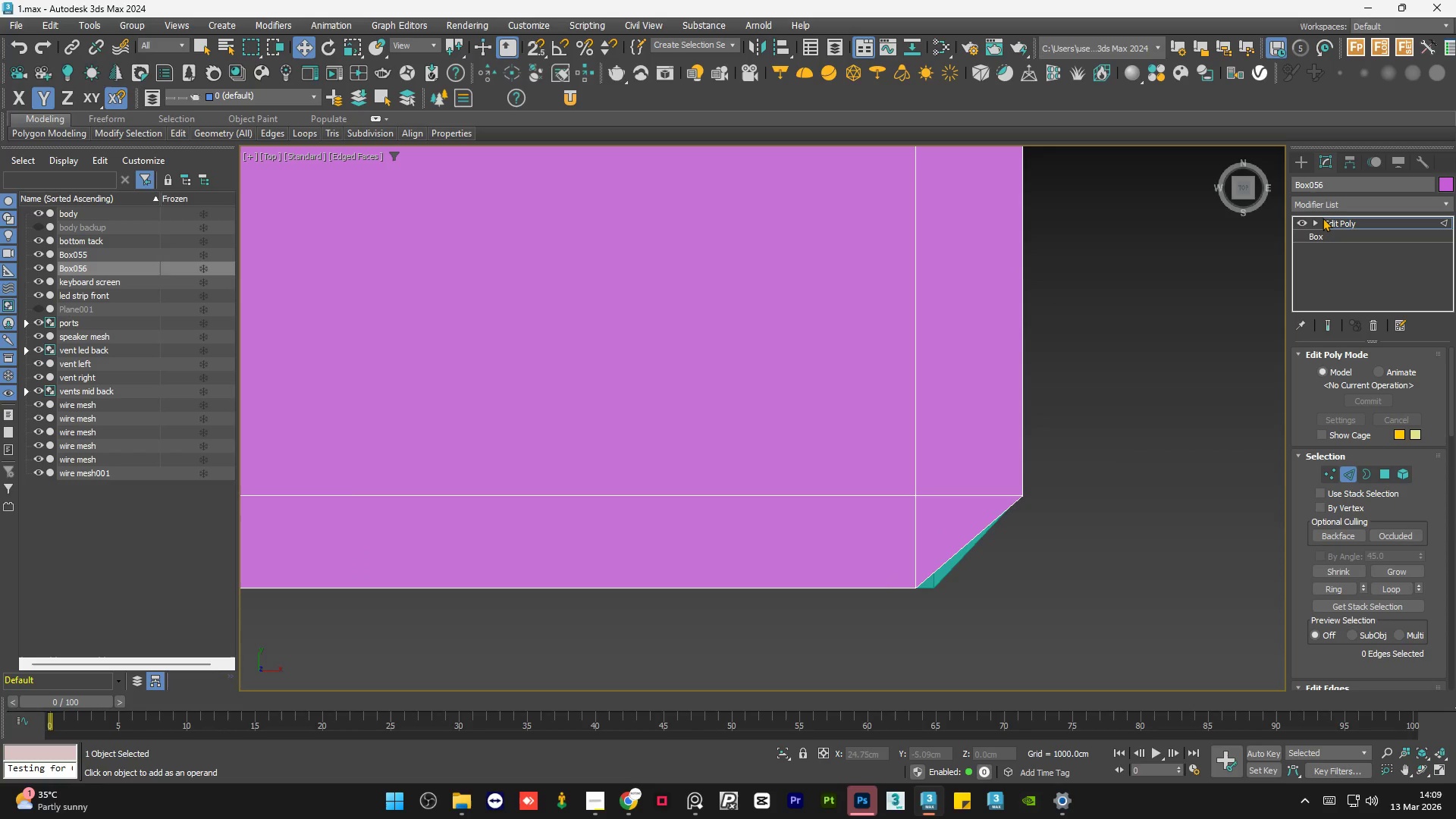 
left_click([1315, 223])
 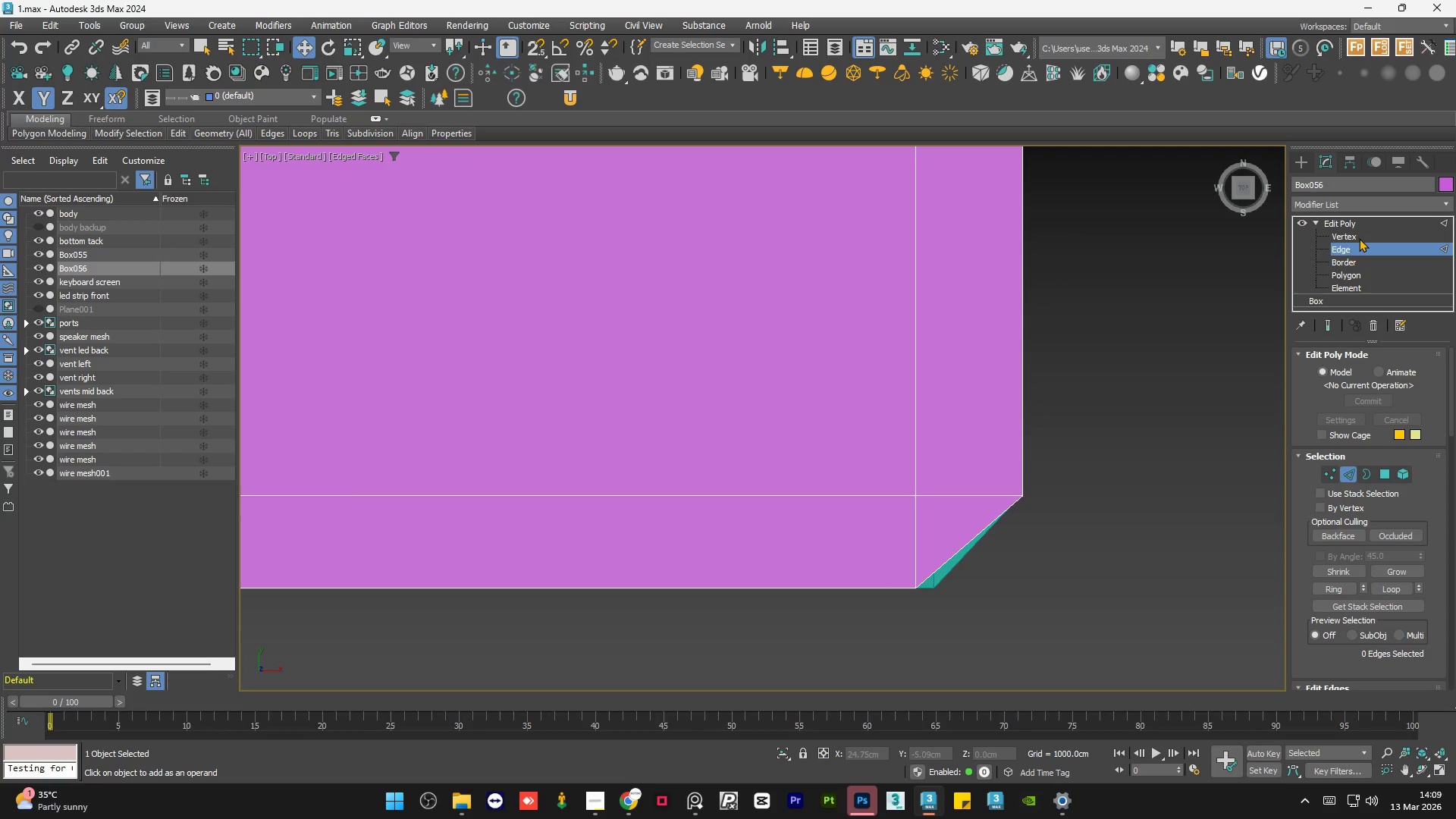 
left_click([1359, 236])
 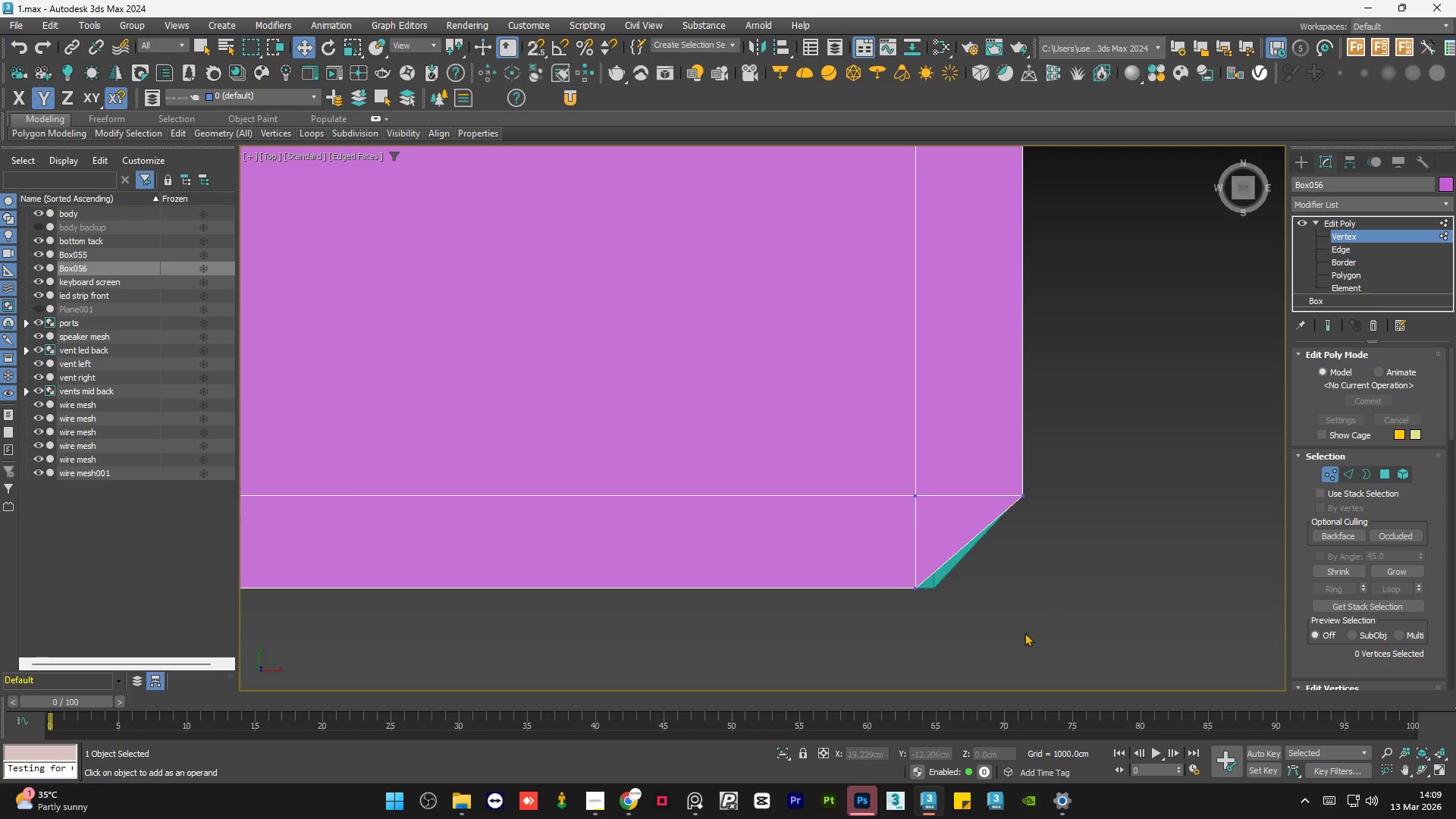 
left_click_drag(start_coordinate=[881, 478], to_coordinate=[752, 586])
 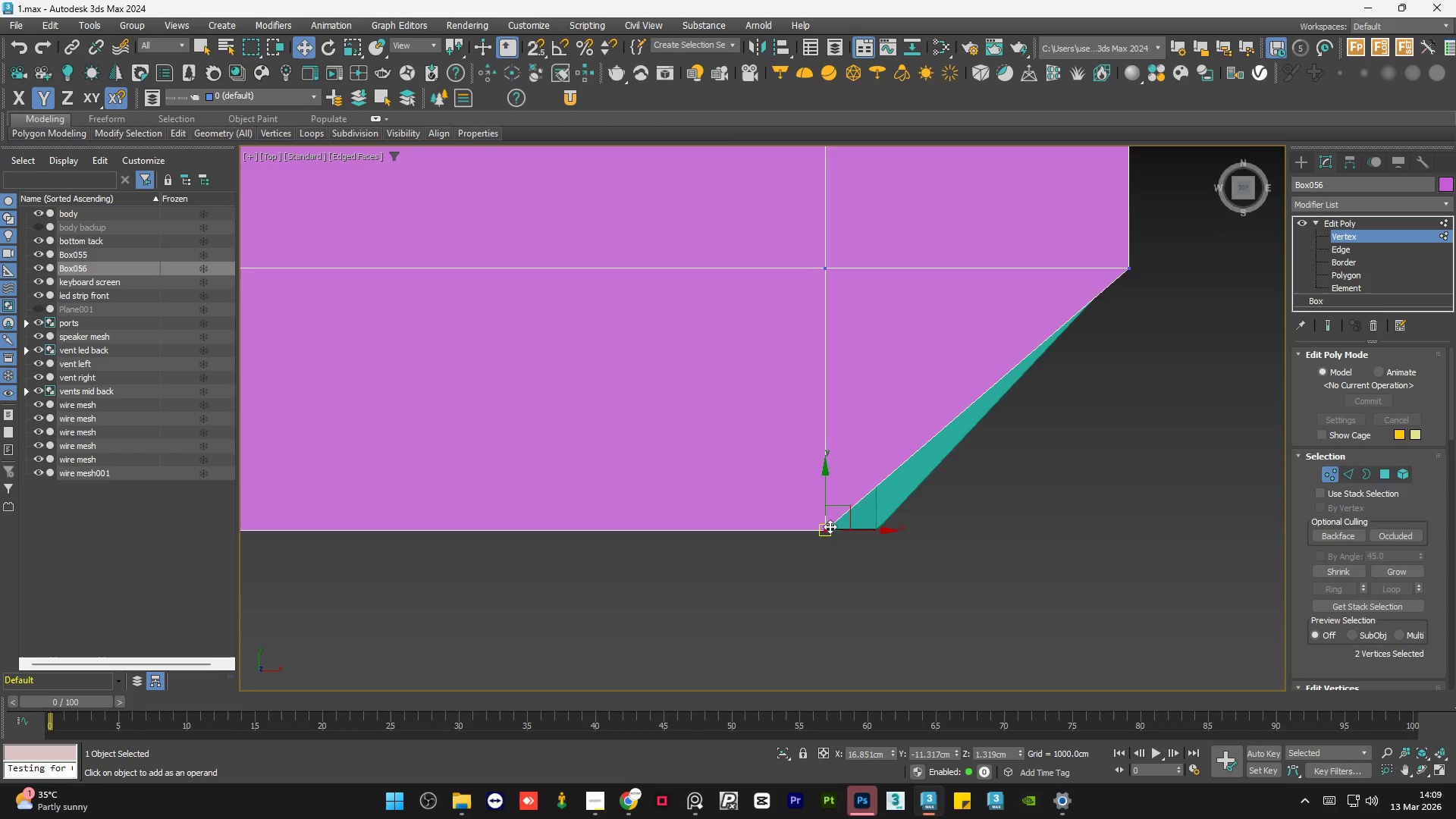 
scroll: coordinate [852, 530], scroll_direction: up, amount: 7.0
 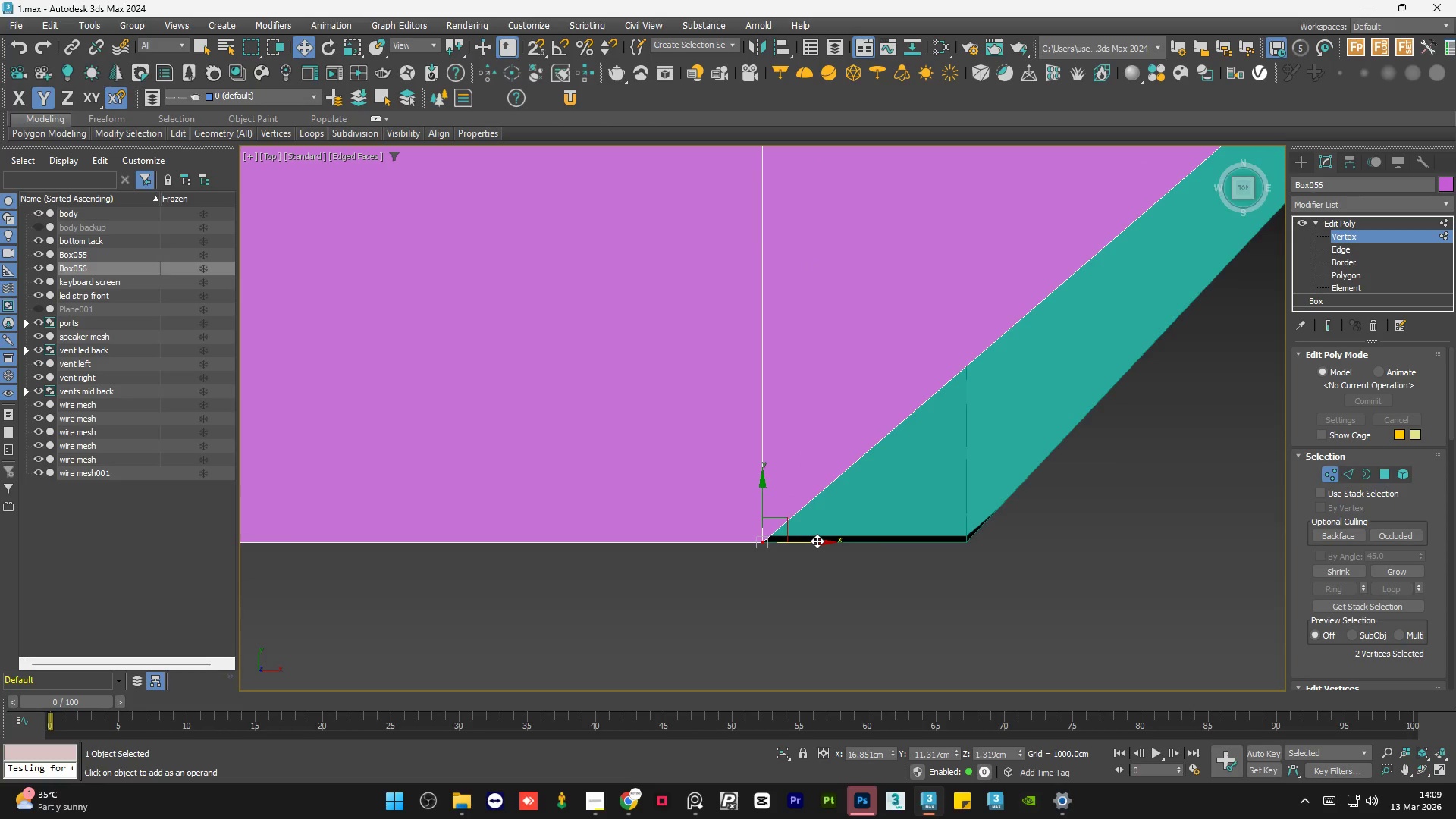 
scroll: coordinate [817, 541], scroll_direction: down, amount: 4.0
 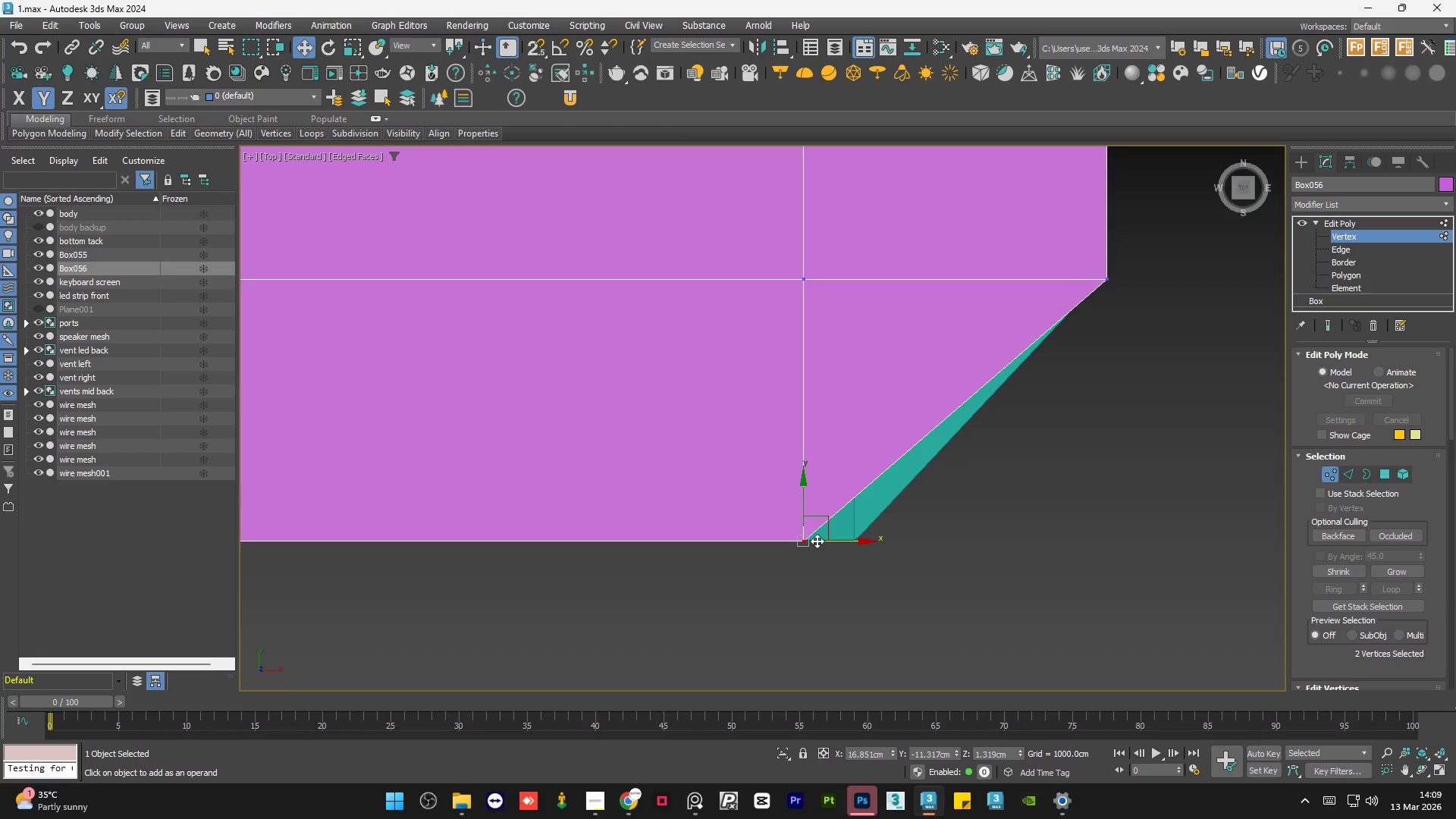 
key(F3)
 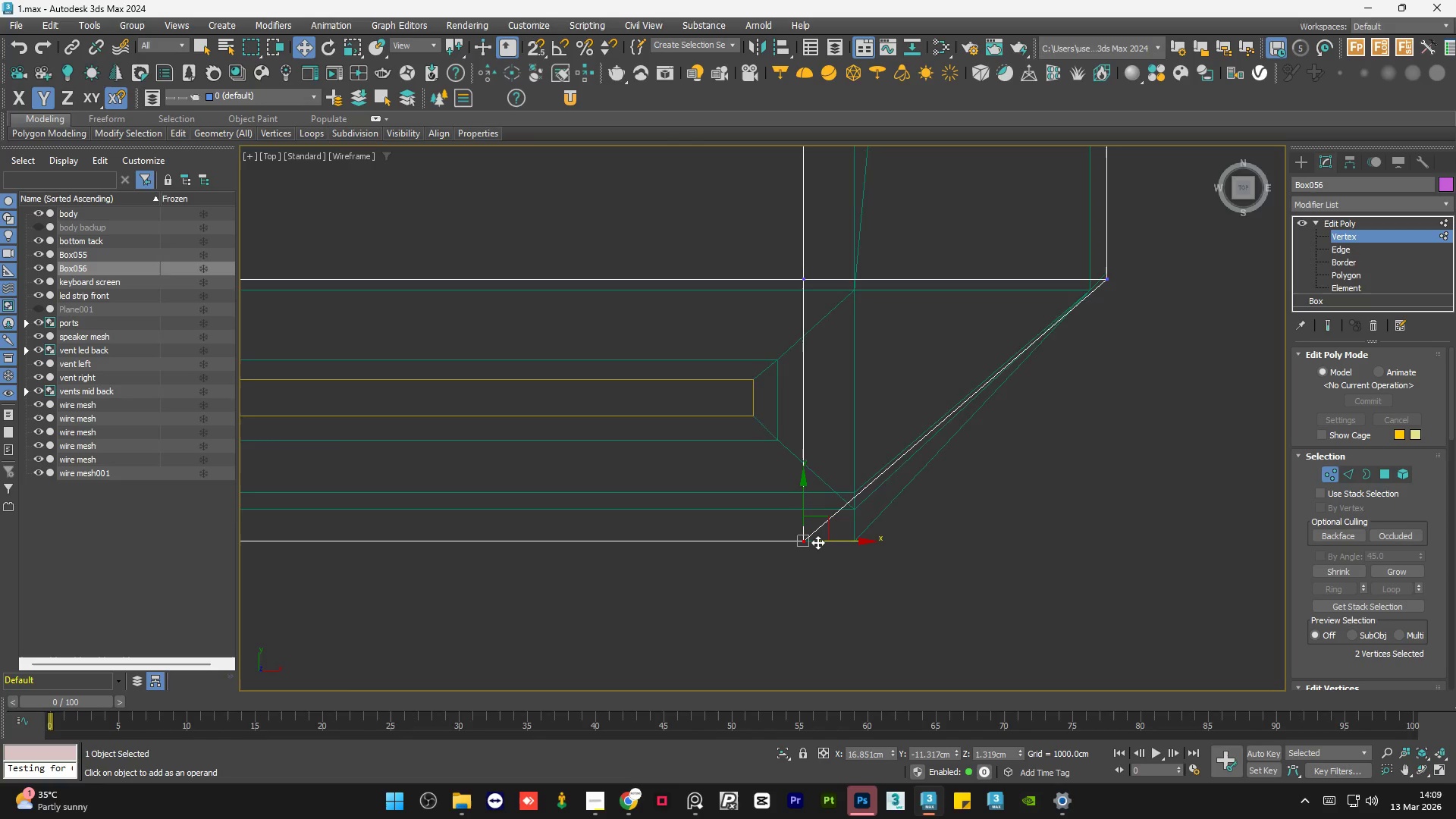 
scroll: coordinate [1060, 513], scroll_direction: down, amount: 6.0
 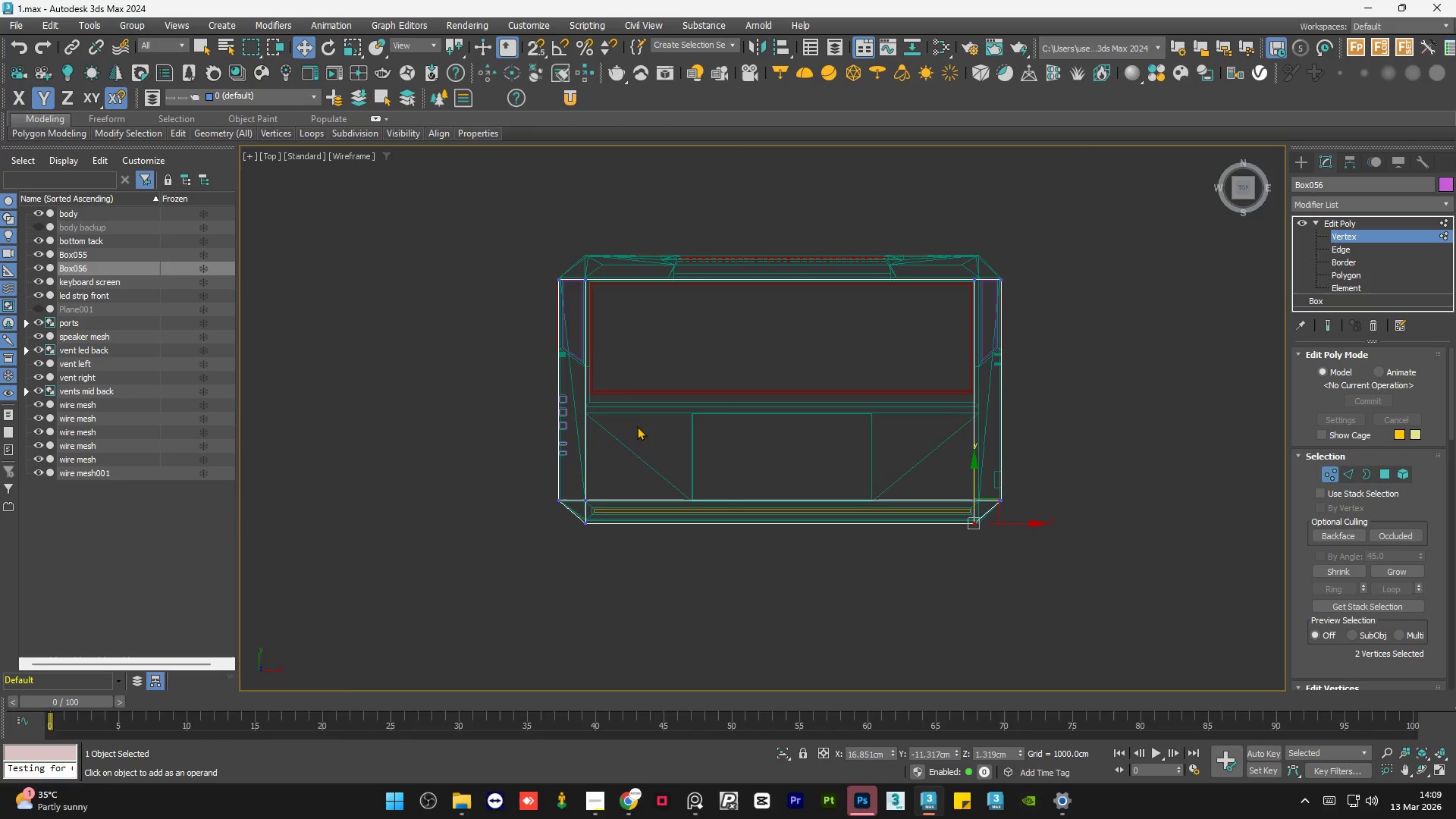 
scroll: coordinate [582, 278], scroll_direction: up, amount: 5.0
 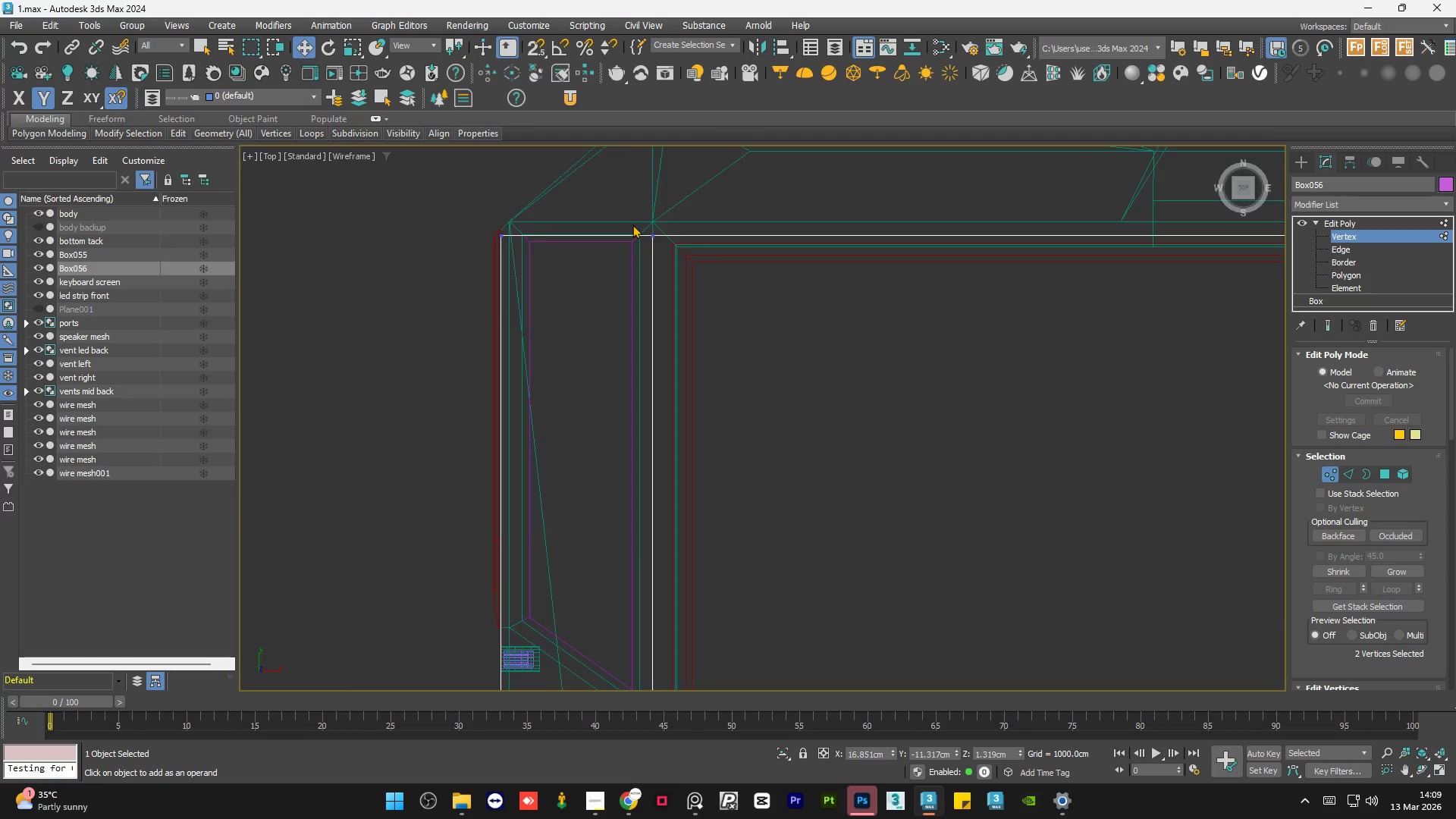 
scroll: coordinate [632, 224], scroll_direction: down, amount: 3.0
 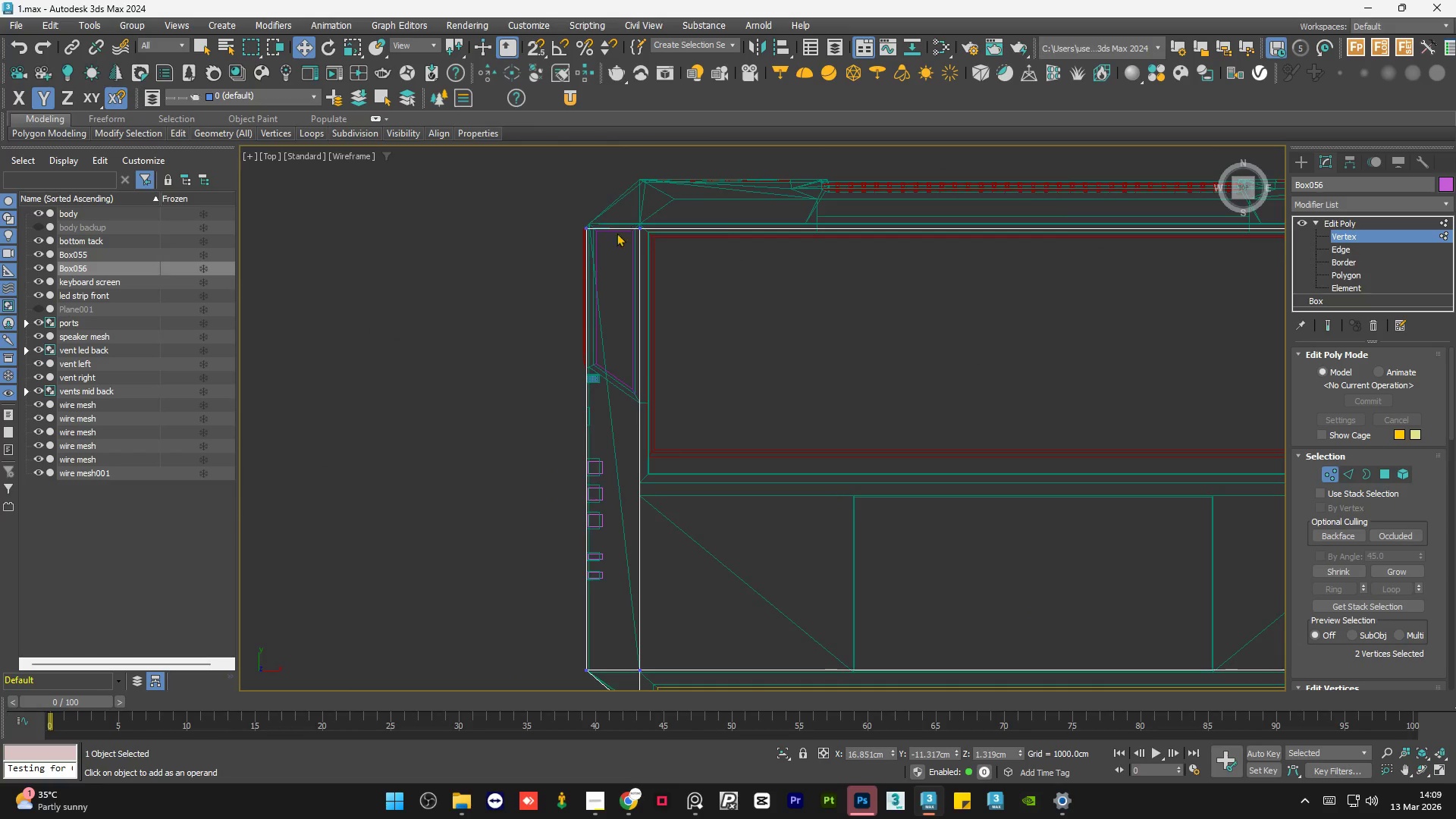 
scroll: coordinate [558, 197], scroll_direction: up, amount: 8.0
 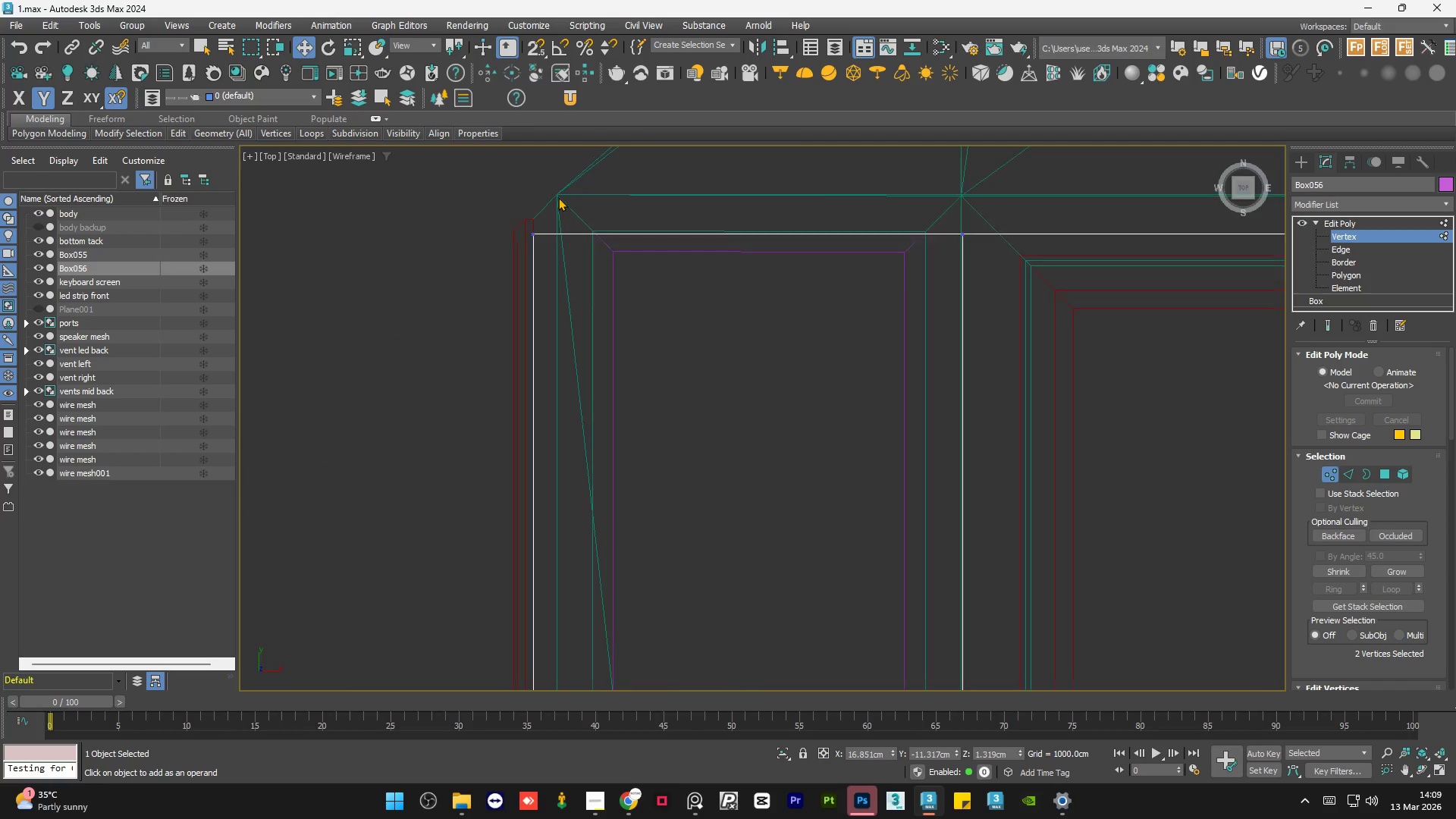 
scroll: coordinate [714, 378], scroll_direction: down, amount: 9.0
 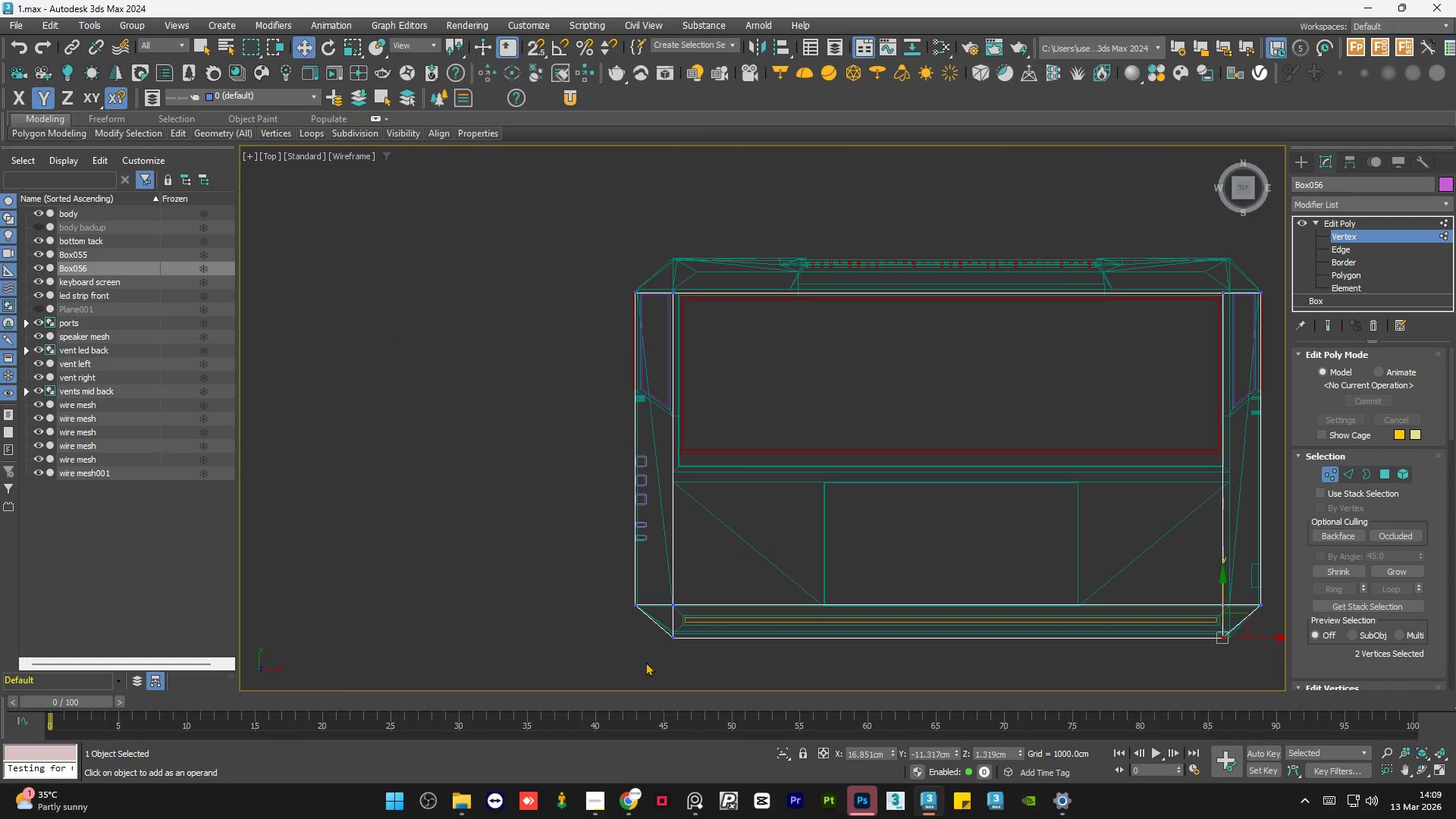 
scroll: coordinate [637, 619], scroll_direction: up, amount: 15.0
 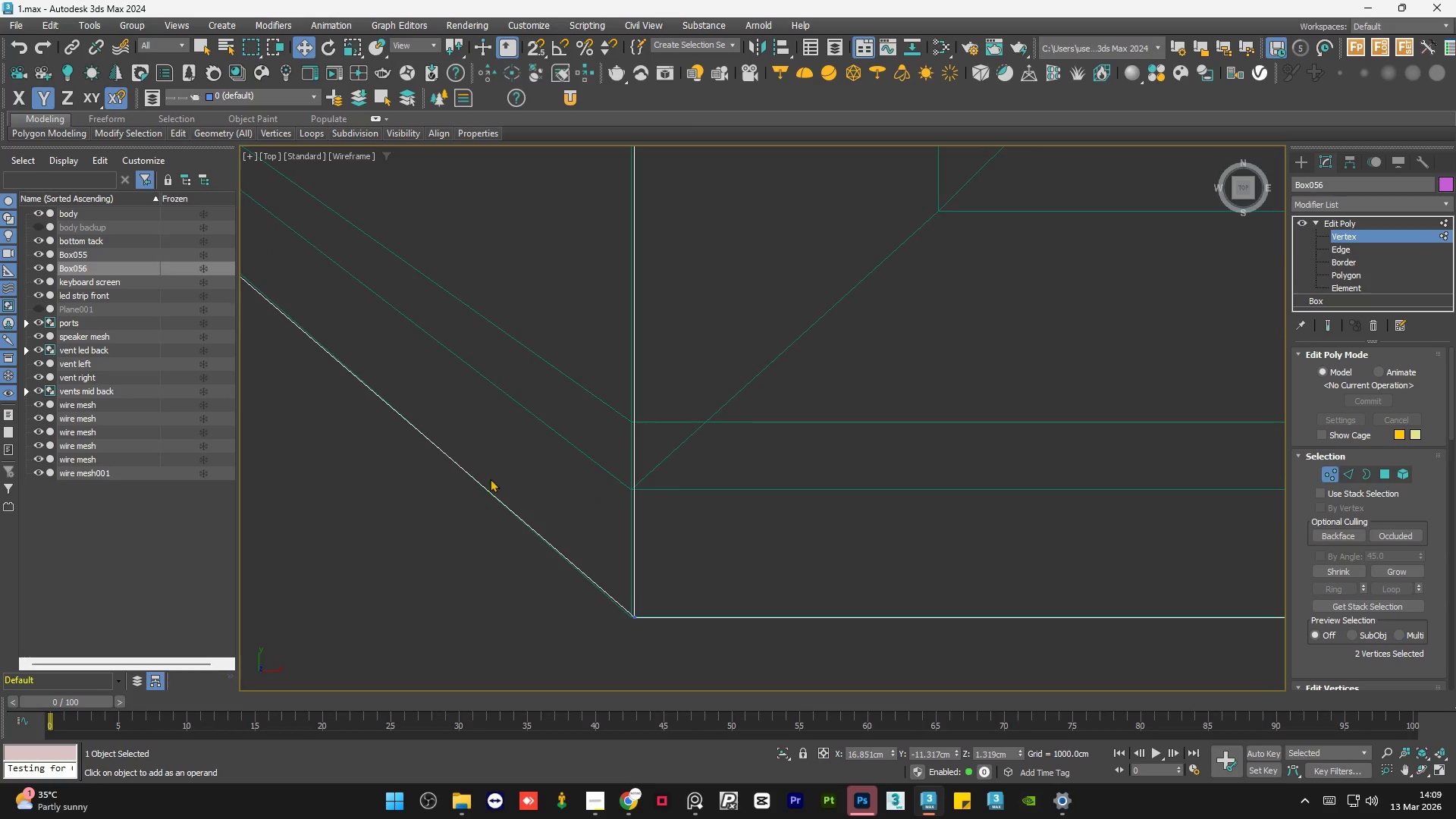 
scroll: coordinate [474, 469], scroll_direction: down, amount: 11.0
 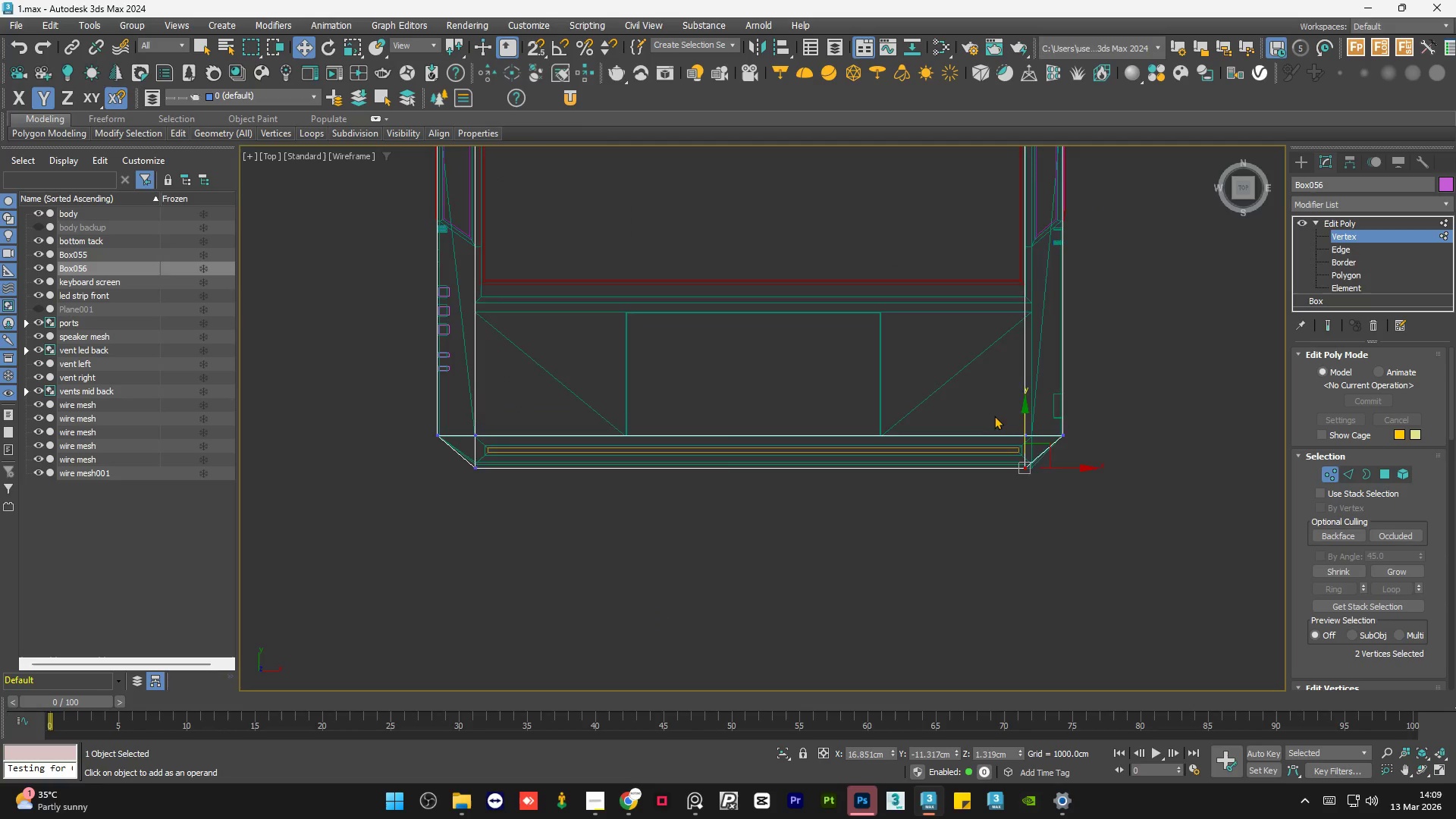 
key(F3)
 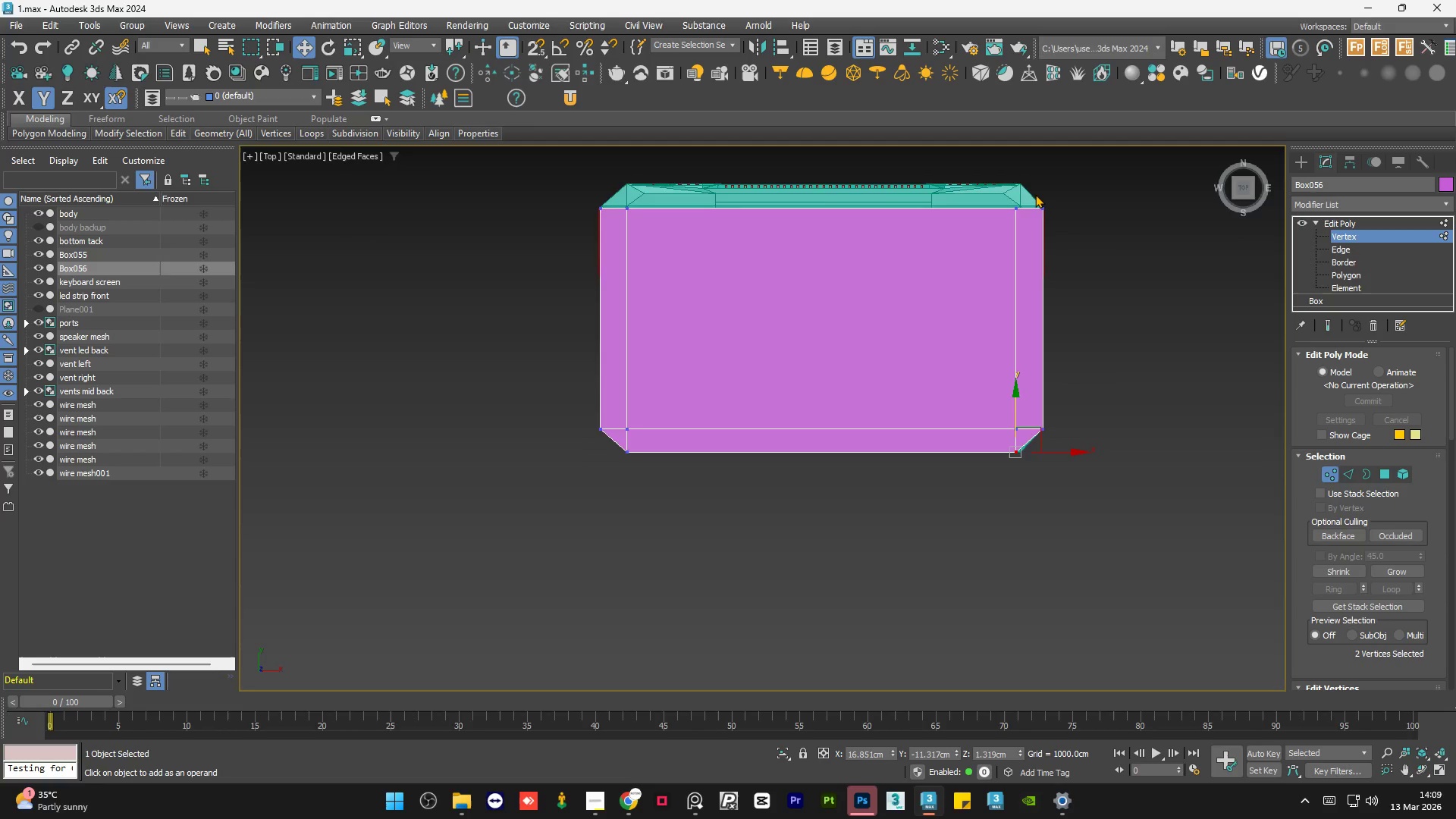 
scroll: coordinate [993, 413], scroll_direction: down, amount: 1.0
 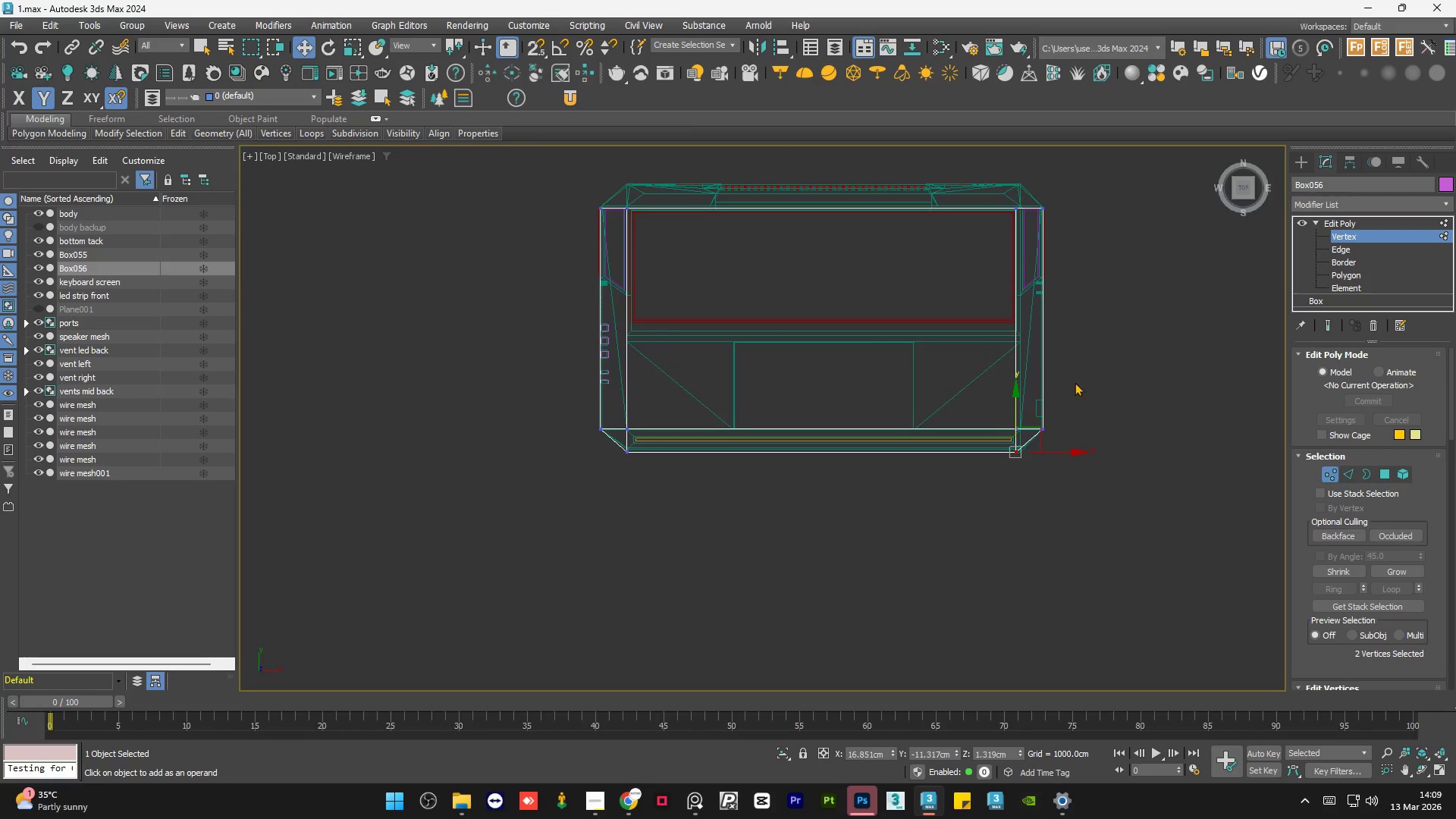 
scroll: coordinate [1034, 194], scroll_direction: up, amount: 1.0
 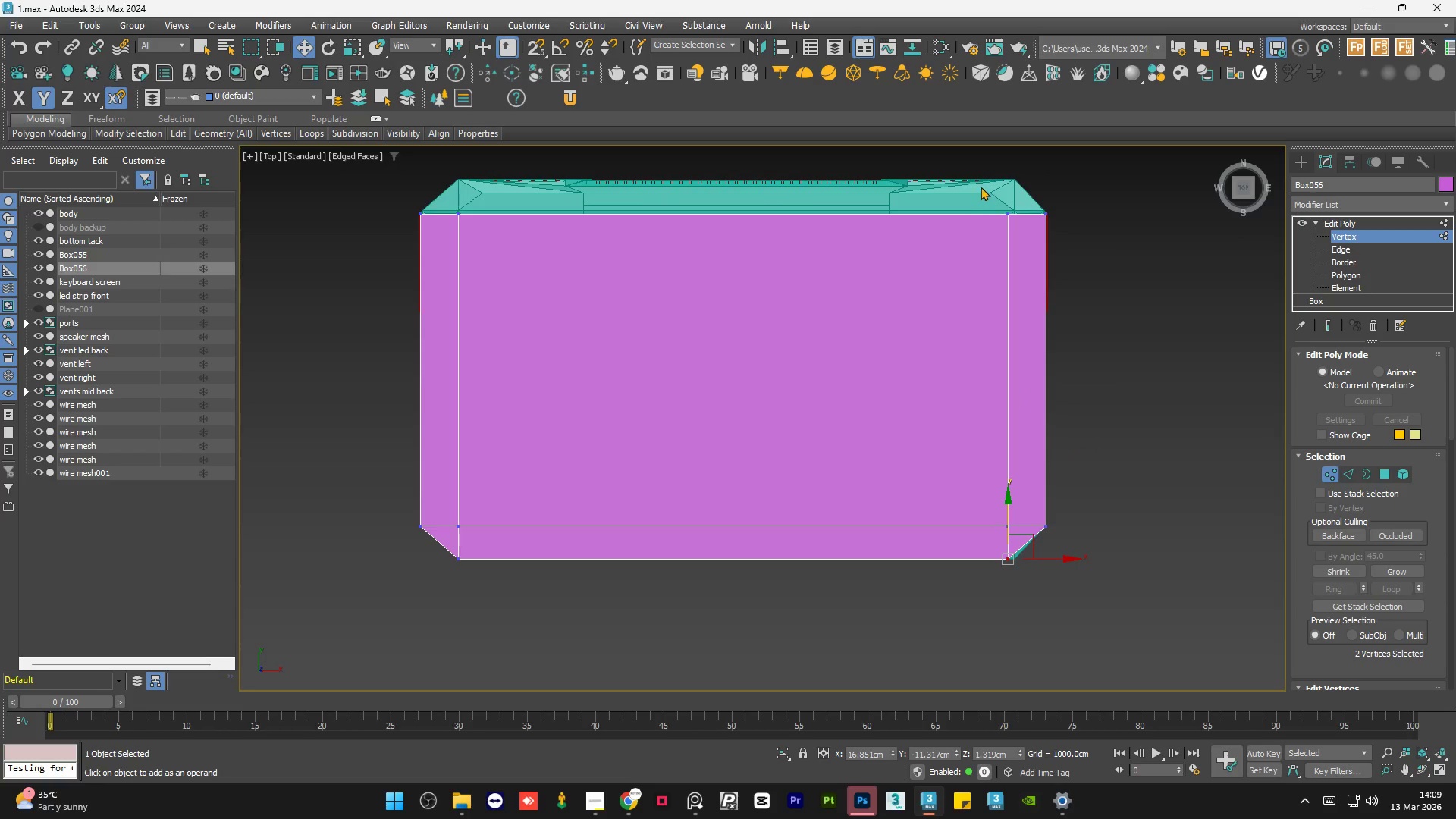 
left_click_drag(start_coordinate=[978, 181], to_coordinate=[1020, 629])
 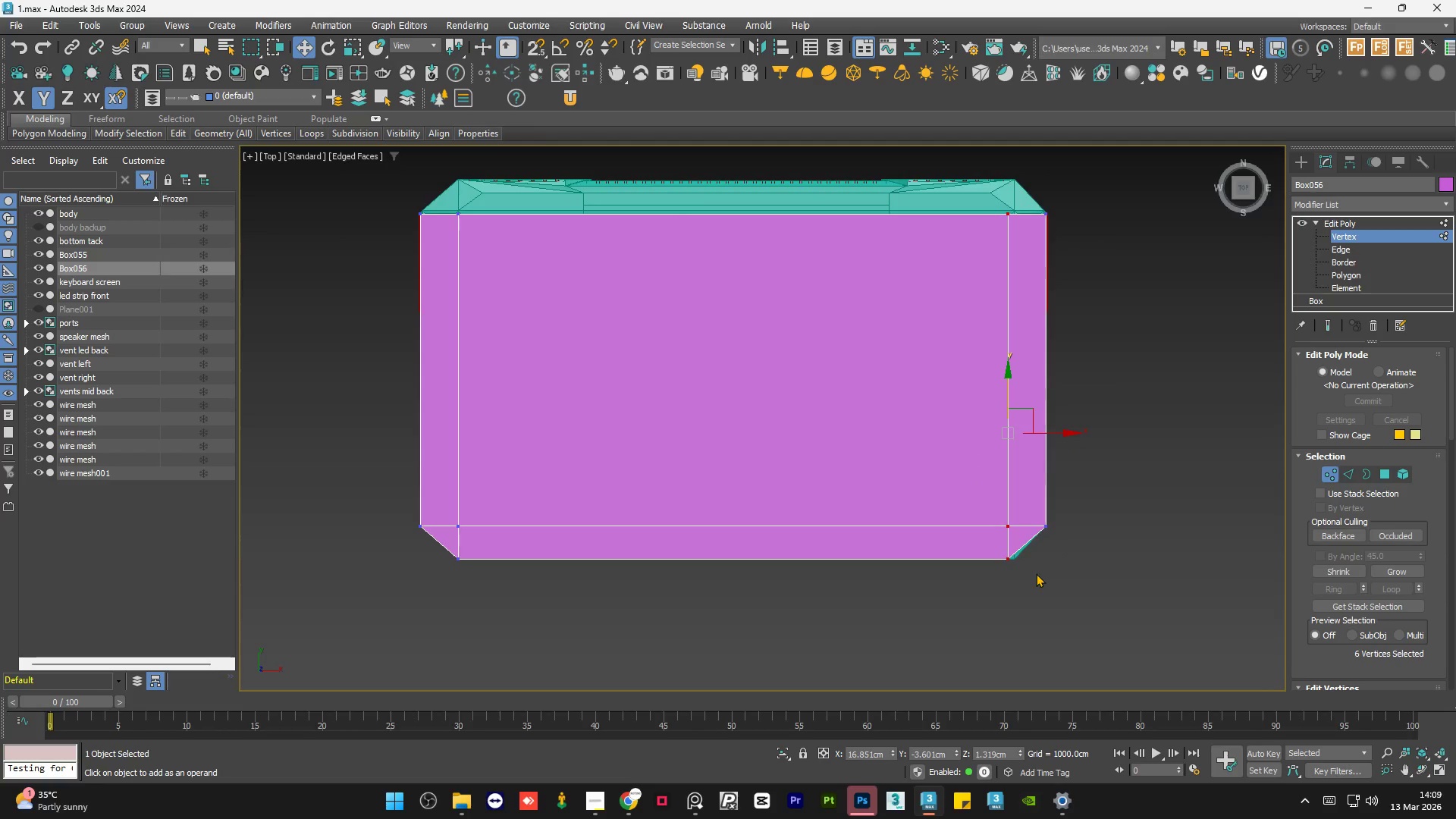 
scroll: coordinate [1031, 563], scroll_direction: up, amount: 4.0
 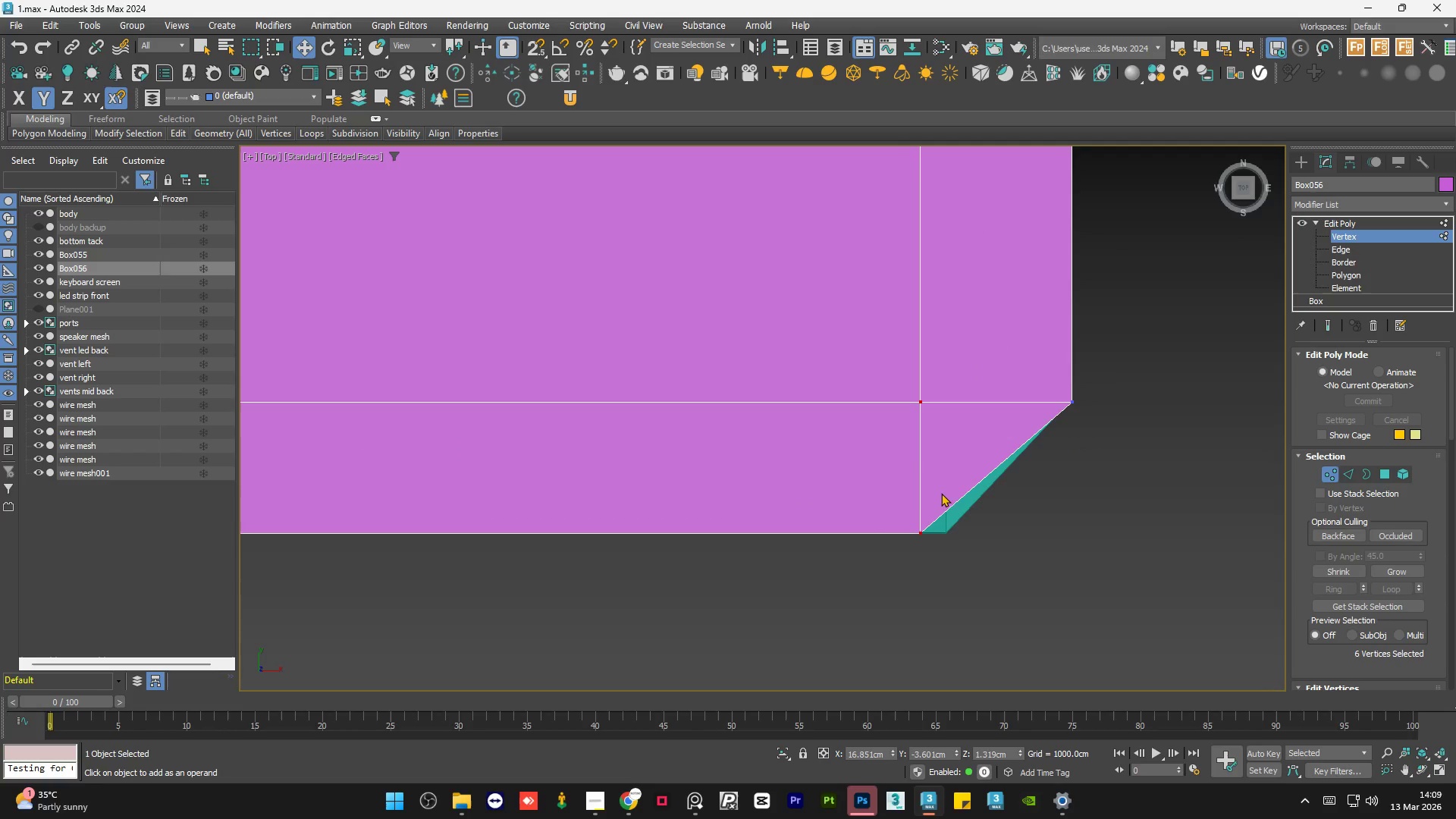 
scroll: coordinate [910, 498], scroll_direction: down, amount: 1.0
 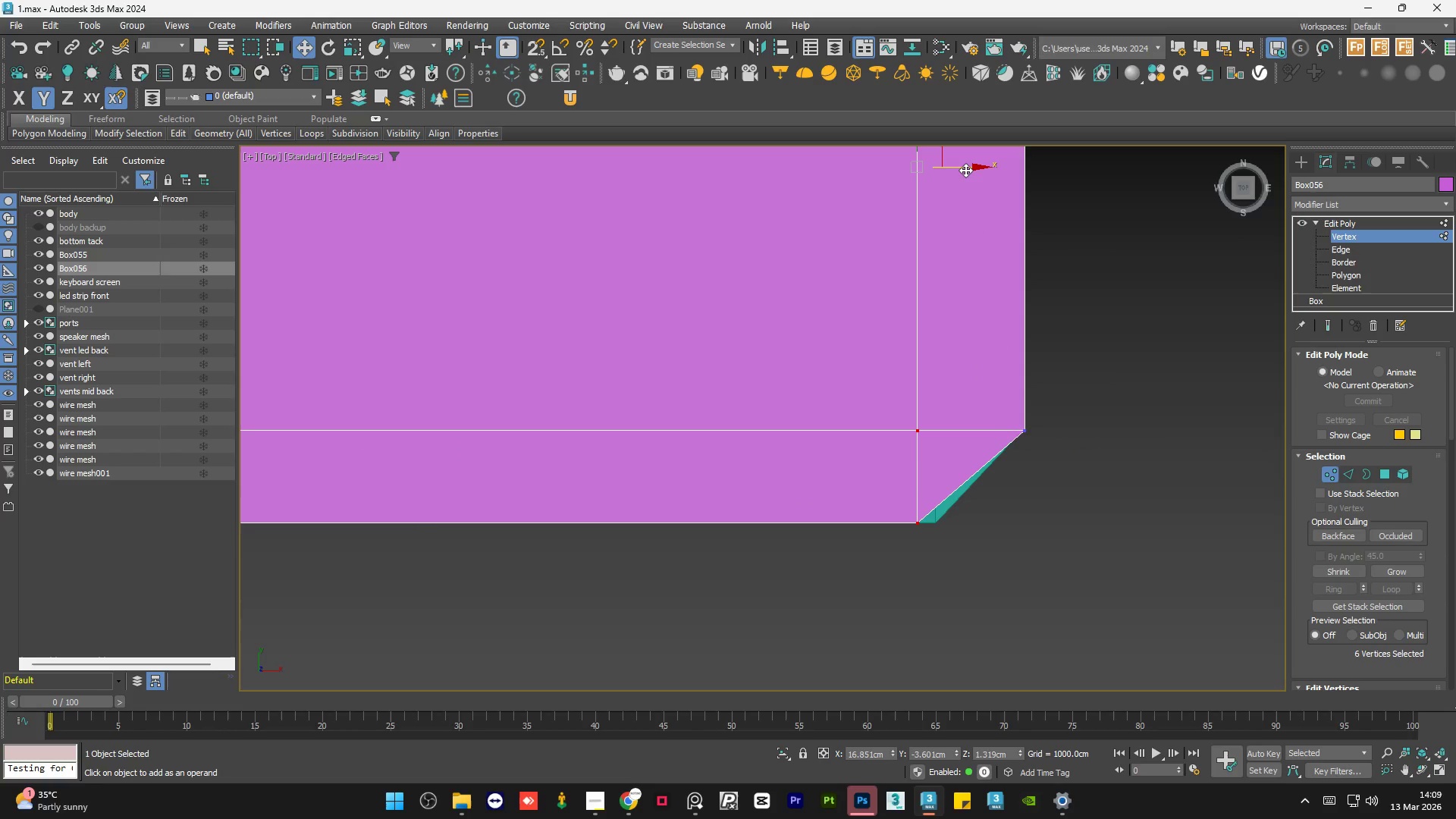 
left_click([965, 170])
 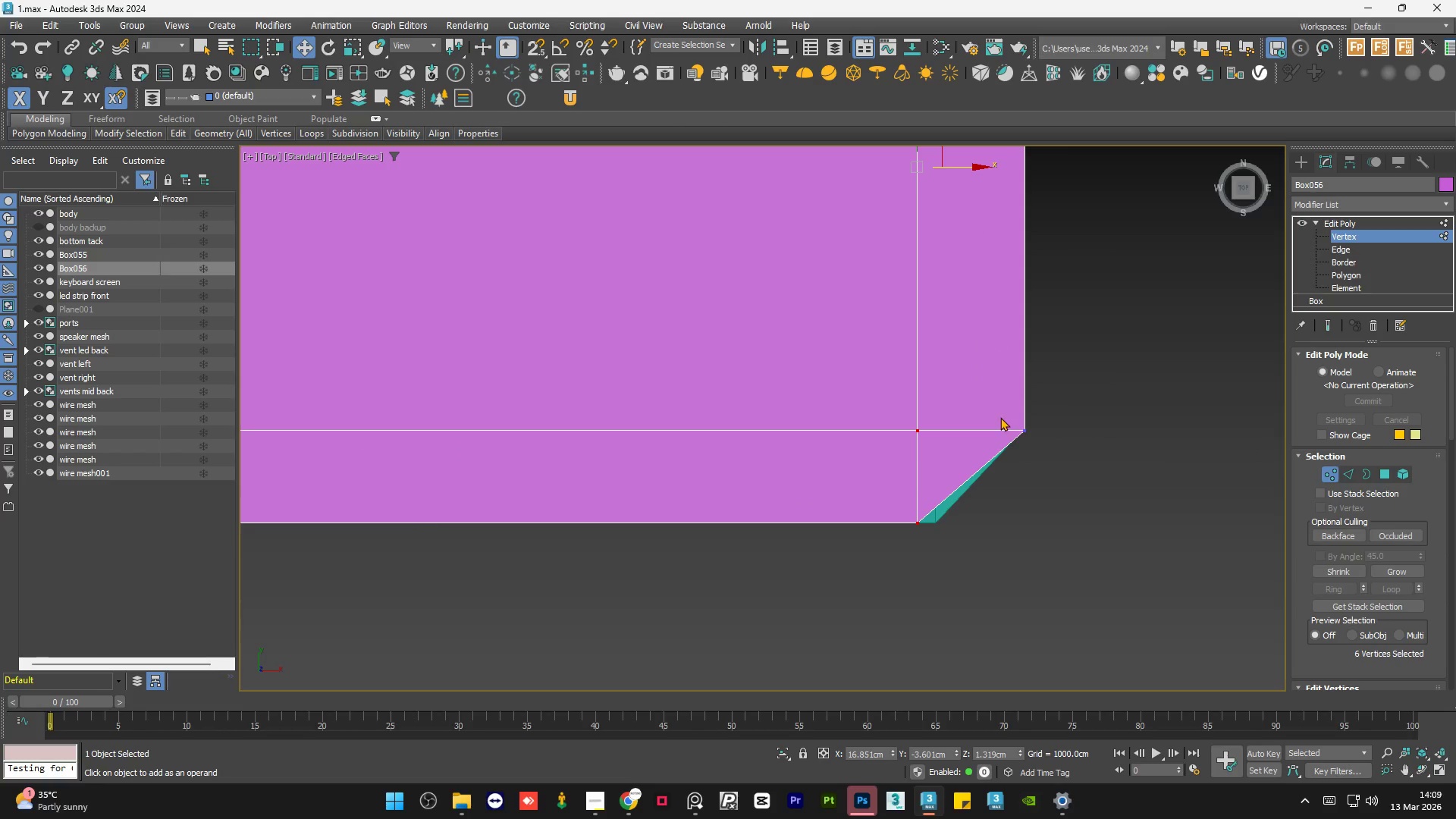 
key(S)
 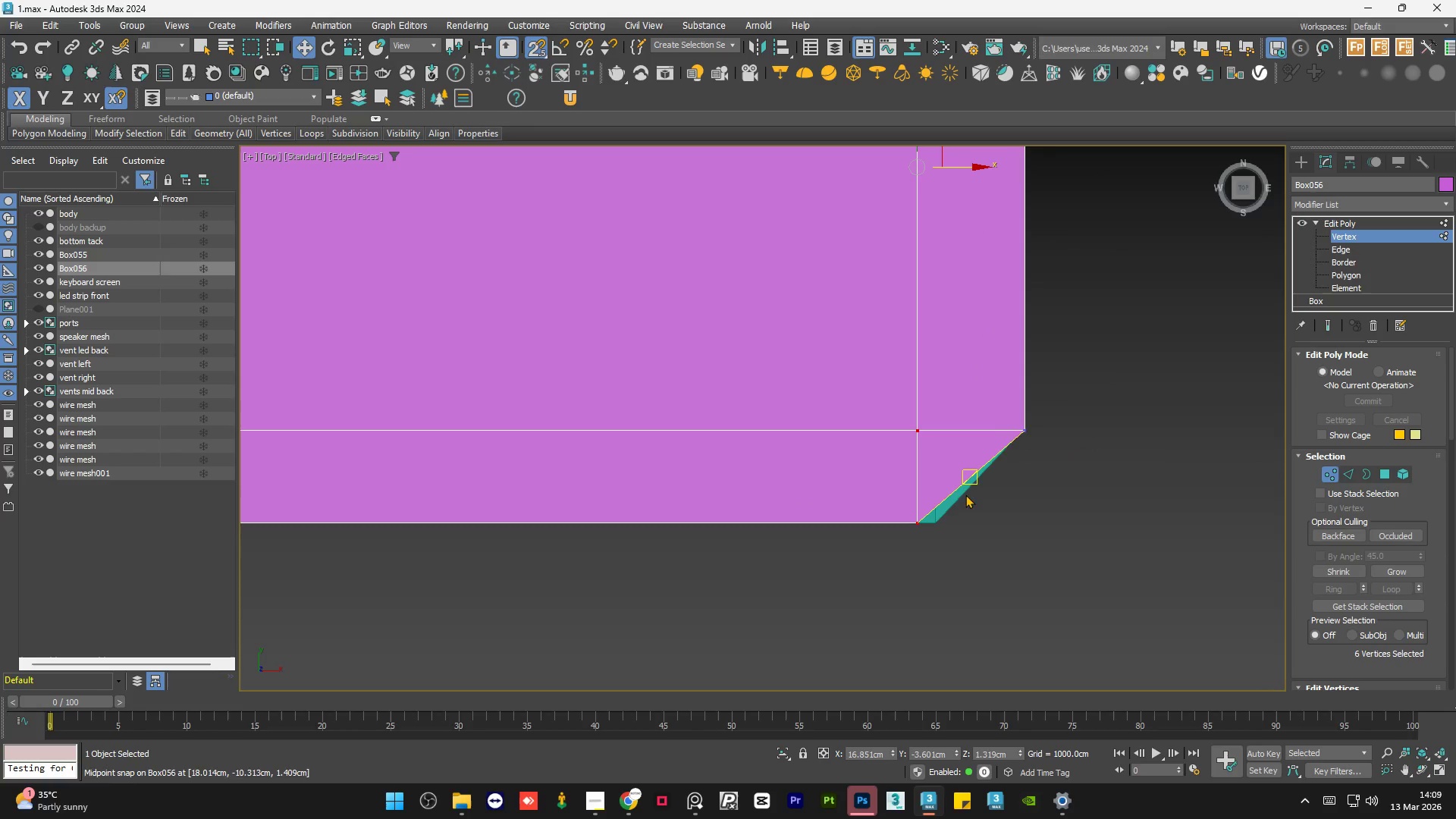 
scroll: coordinate [927, 519], scroll_direction: up, amount: 4.0
 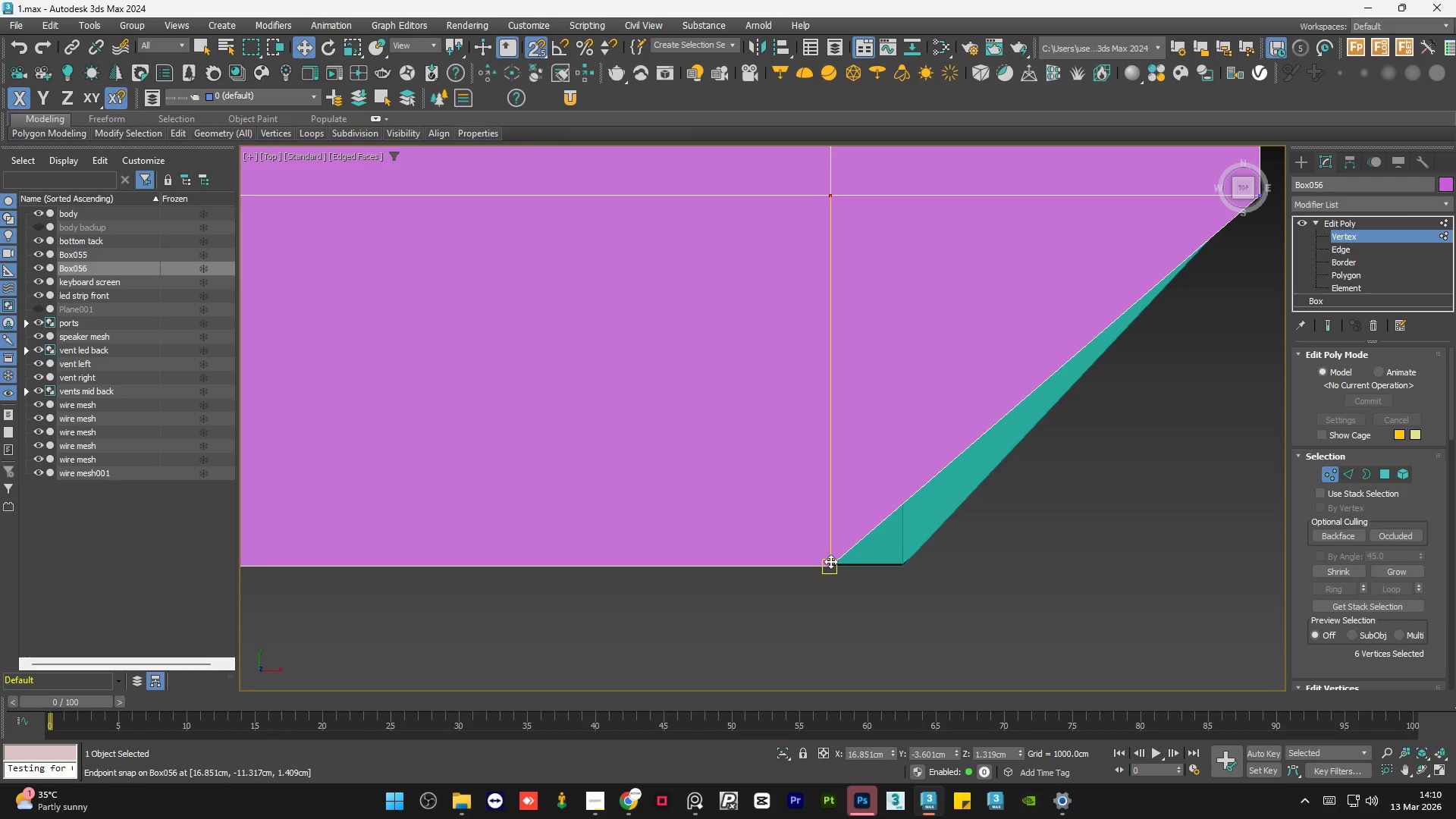 
left_click_drag(start_coordinate=[830, 561], to_coordinate=[890, 562])
 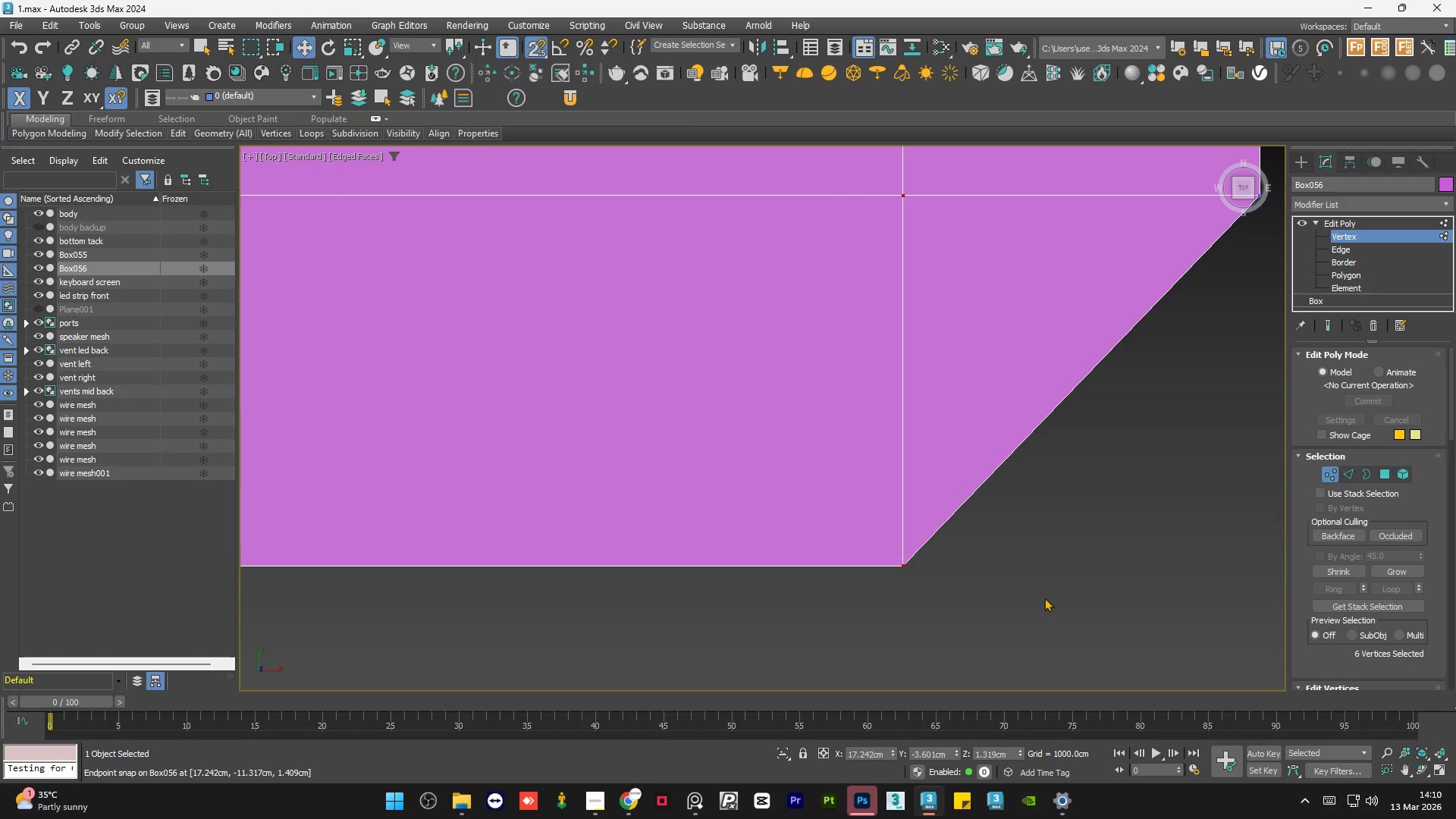 
left_click([1045, 600])
 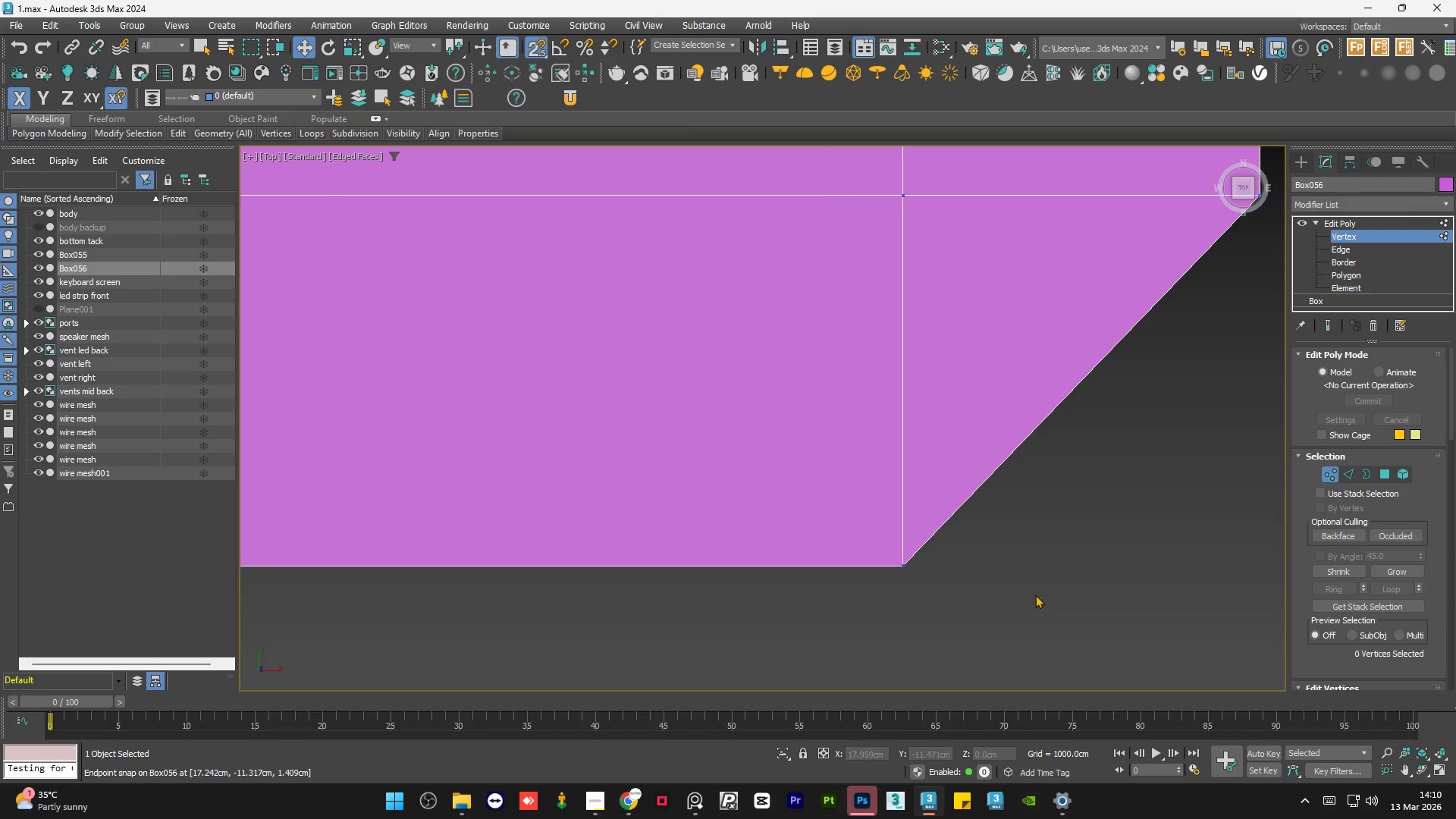 
key(S)
 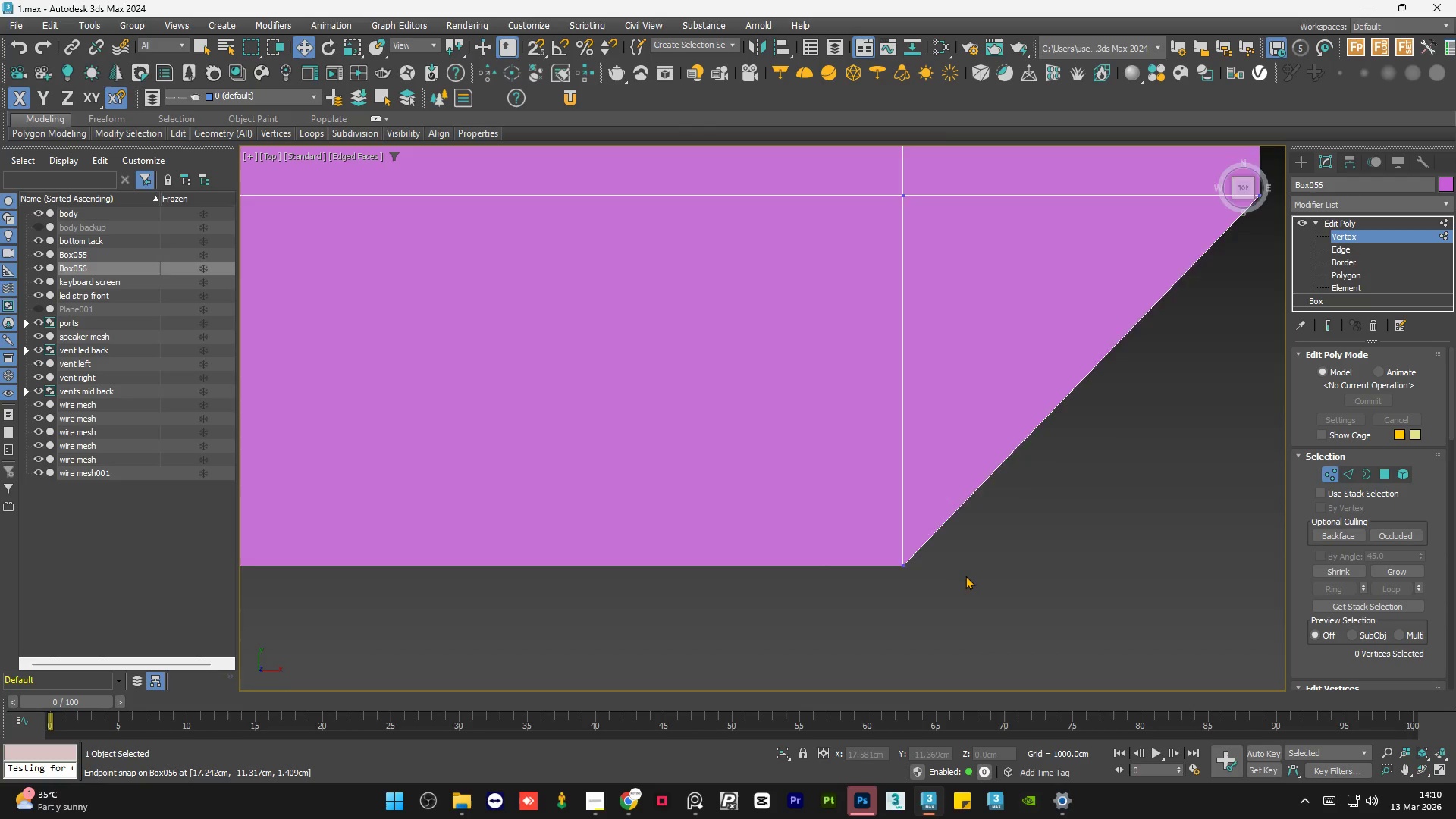 
scroll: coordinate [965, 578], scroll_direction: down, amount: 8.0
 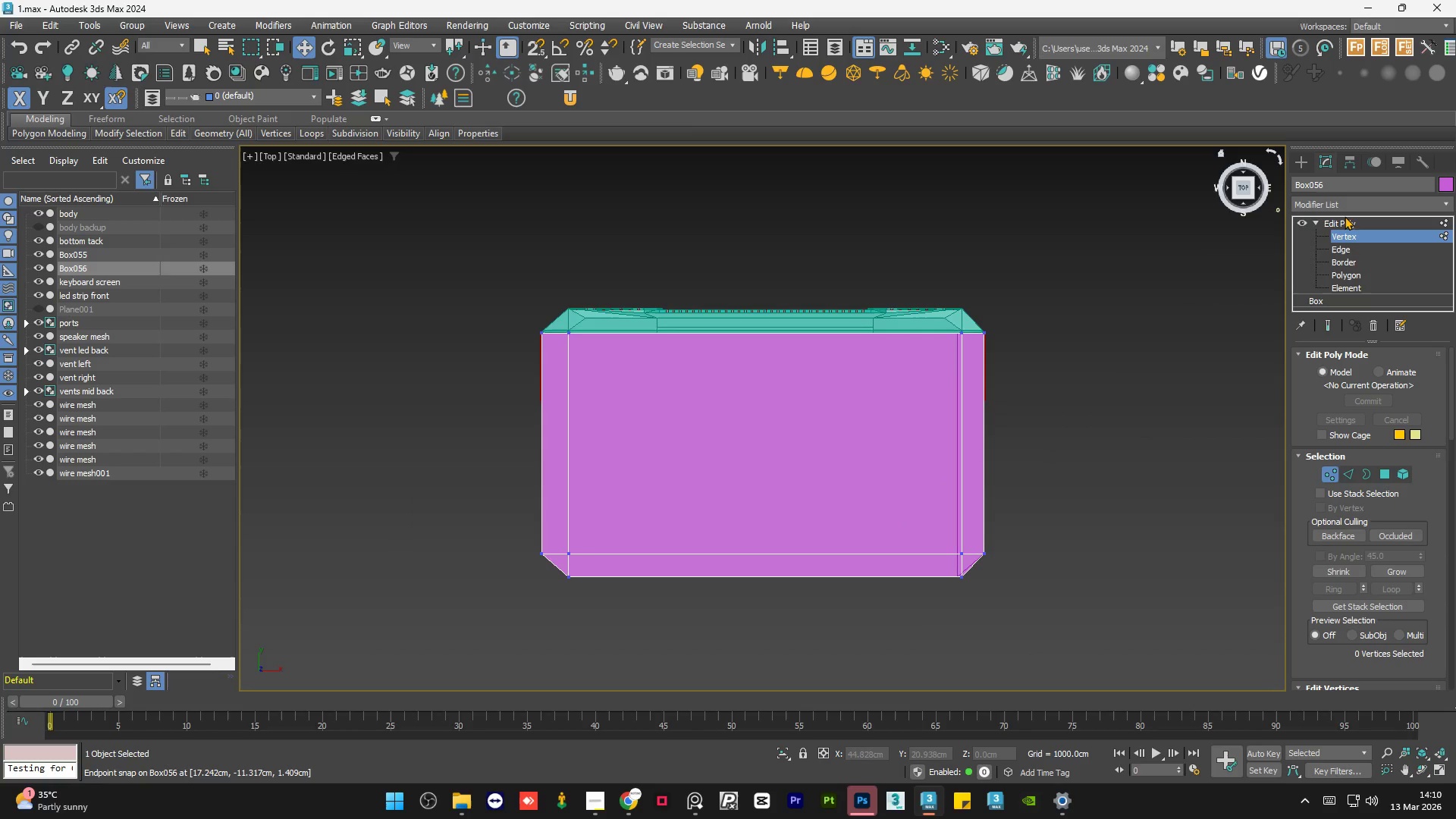 
left_click([1352, 223])
 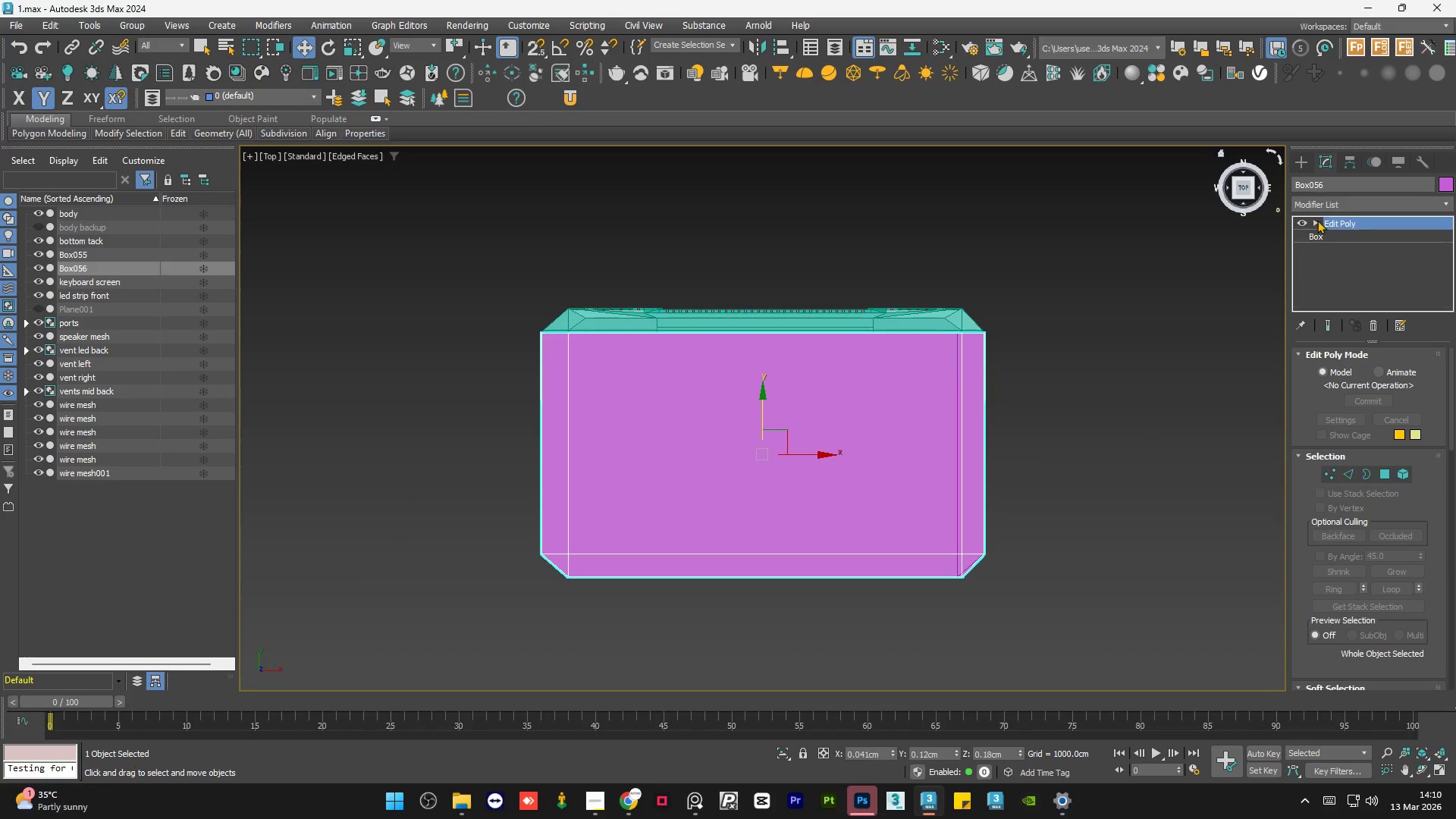 
double_click([1183, 428])
 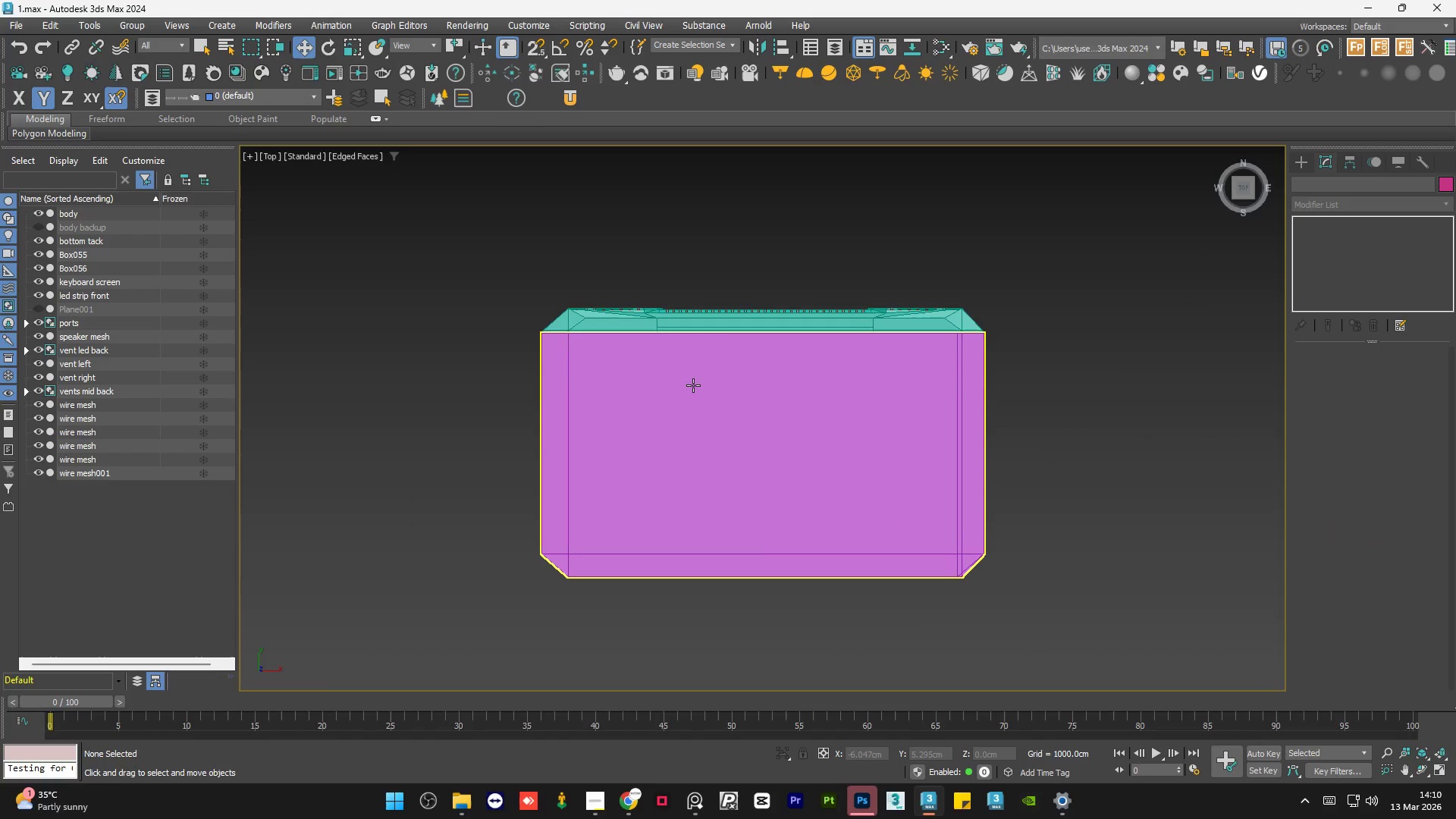 
hold_key(key=AltLeft, duration=1.5)
 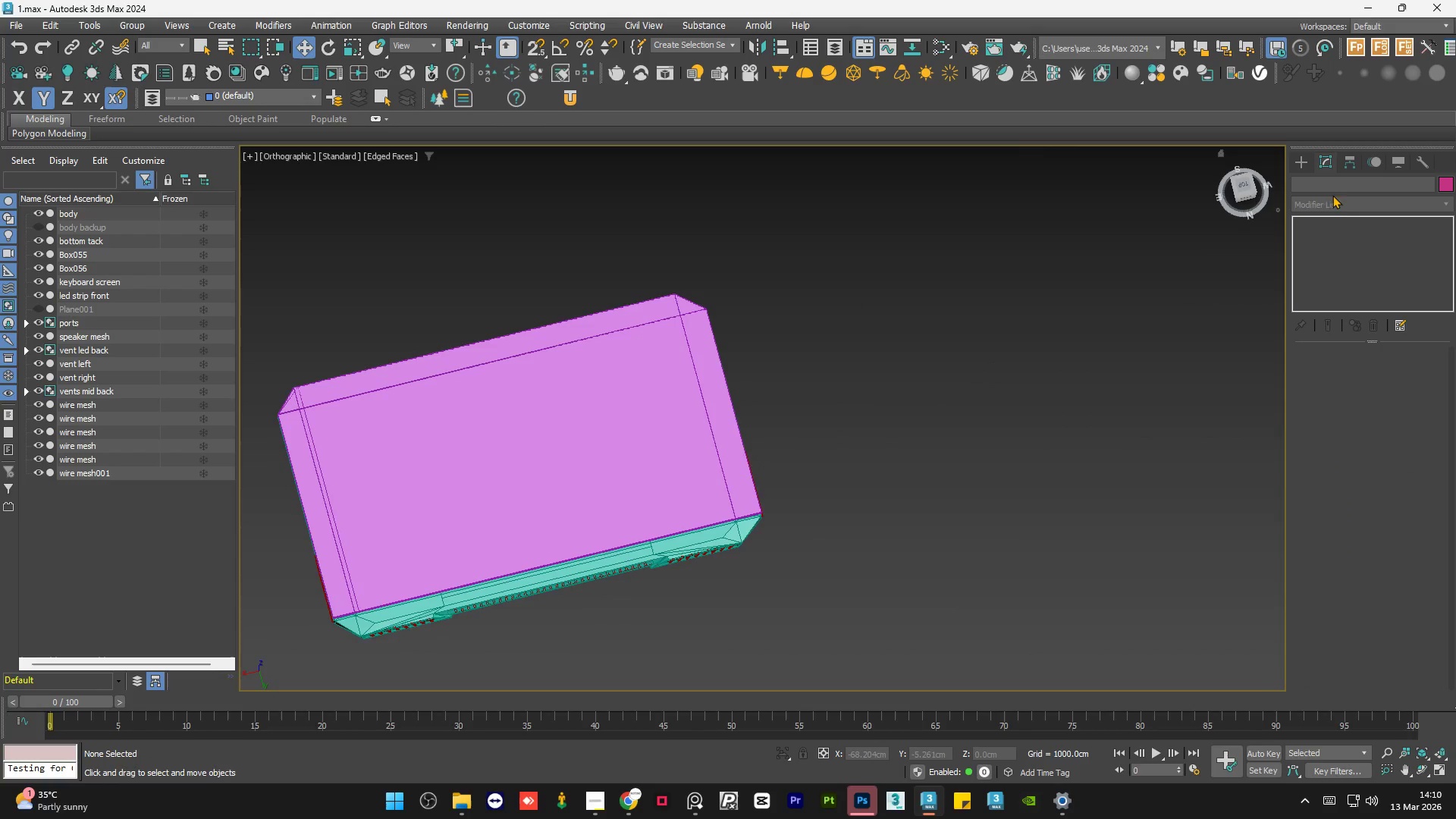 
key(Alt+AltLeft)
 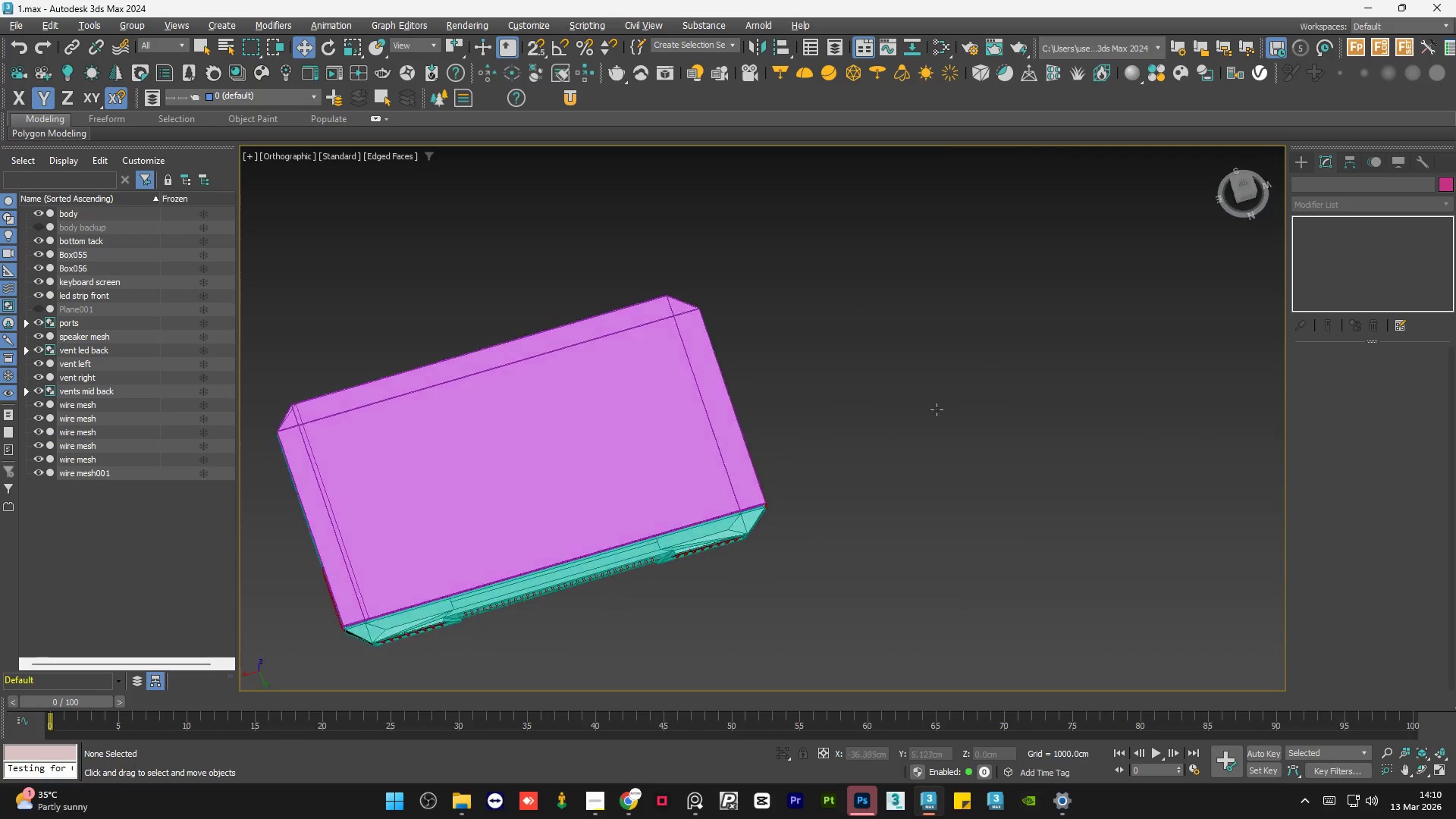 
key(Alt+AltLeft)
 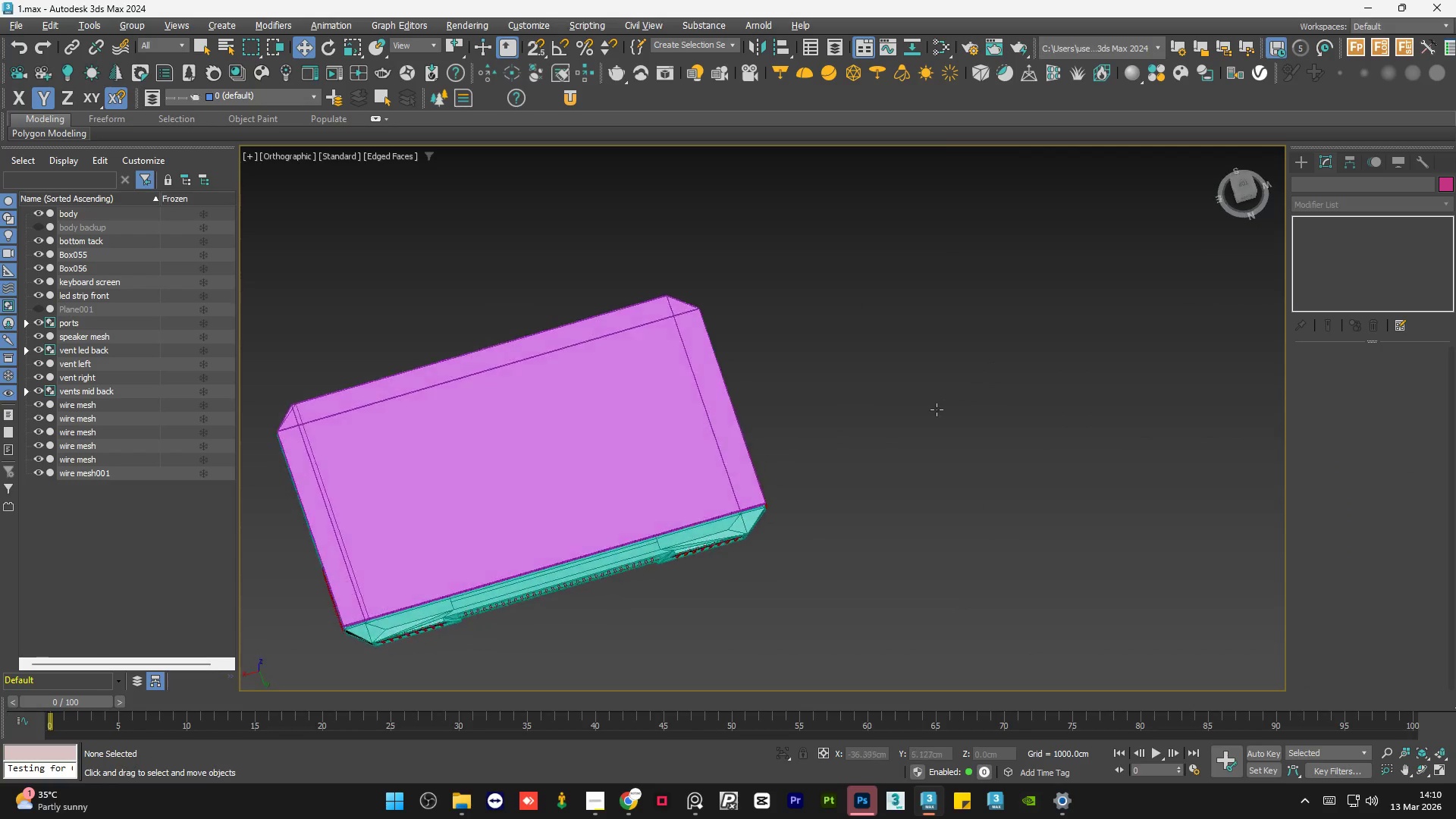 
key(Alt+AltLeft)
 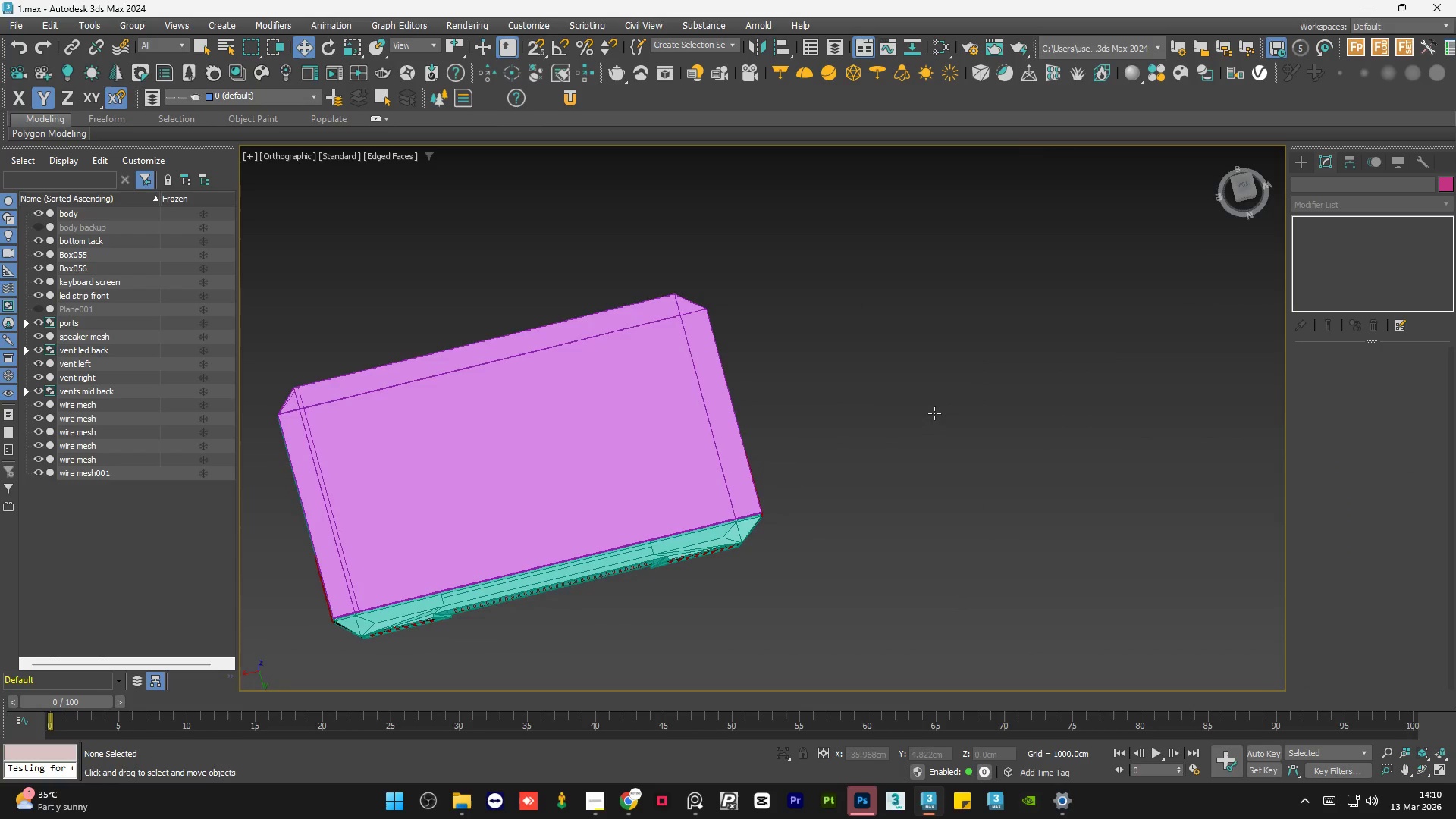 
key(Alt+AltLeft)
 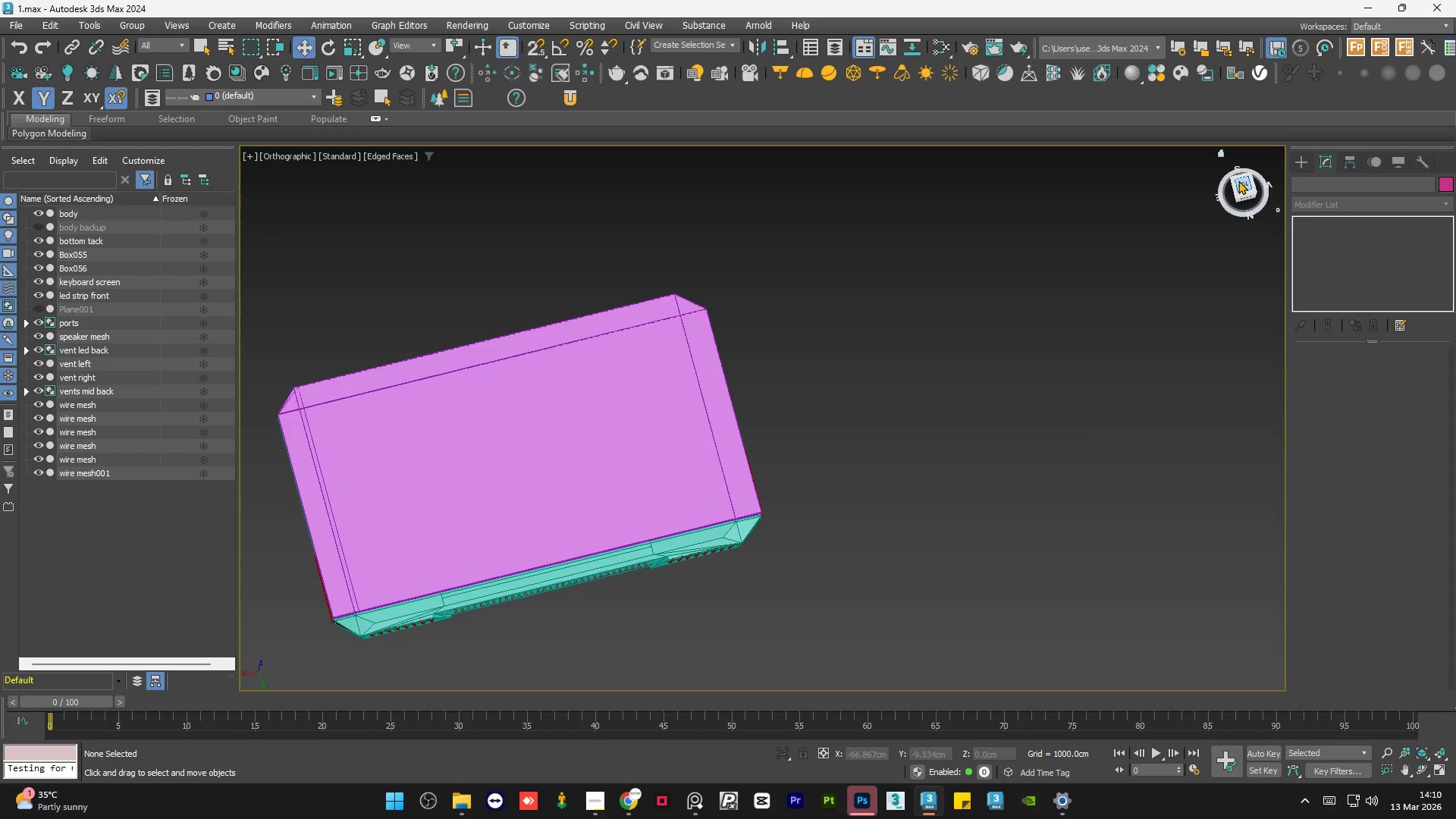 
left_click([1238, 180])
 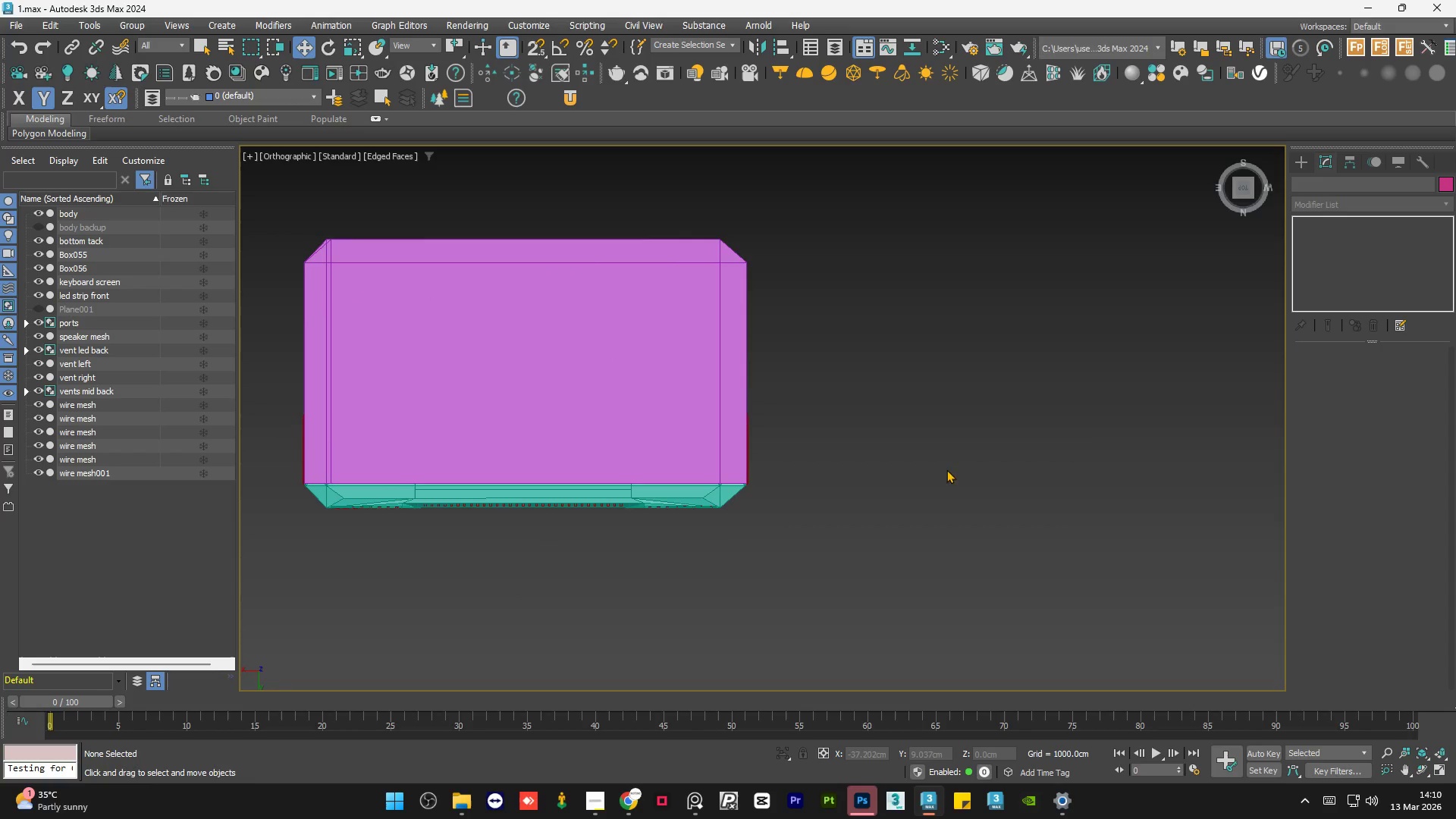 
scroll: coordinate [777, 398], scroll_direction: down, amount: 1.0
 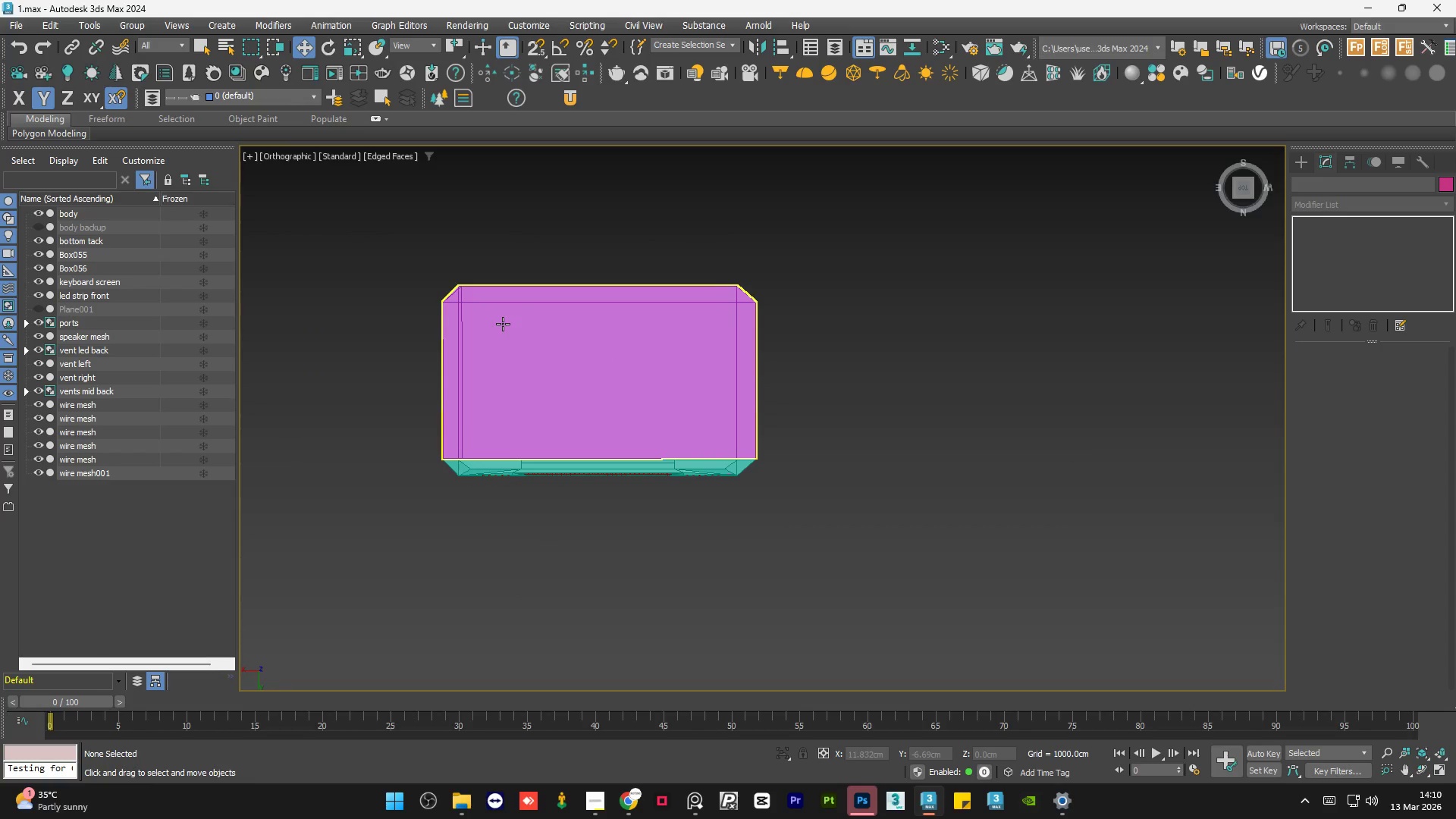 
scroll: coordinate [503, 324], scroll_direction: up, amount: 1.0
 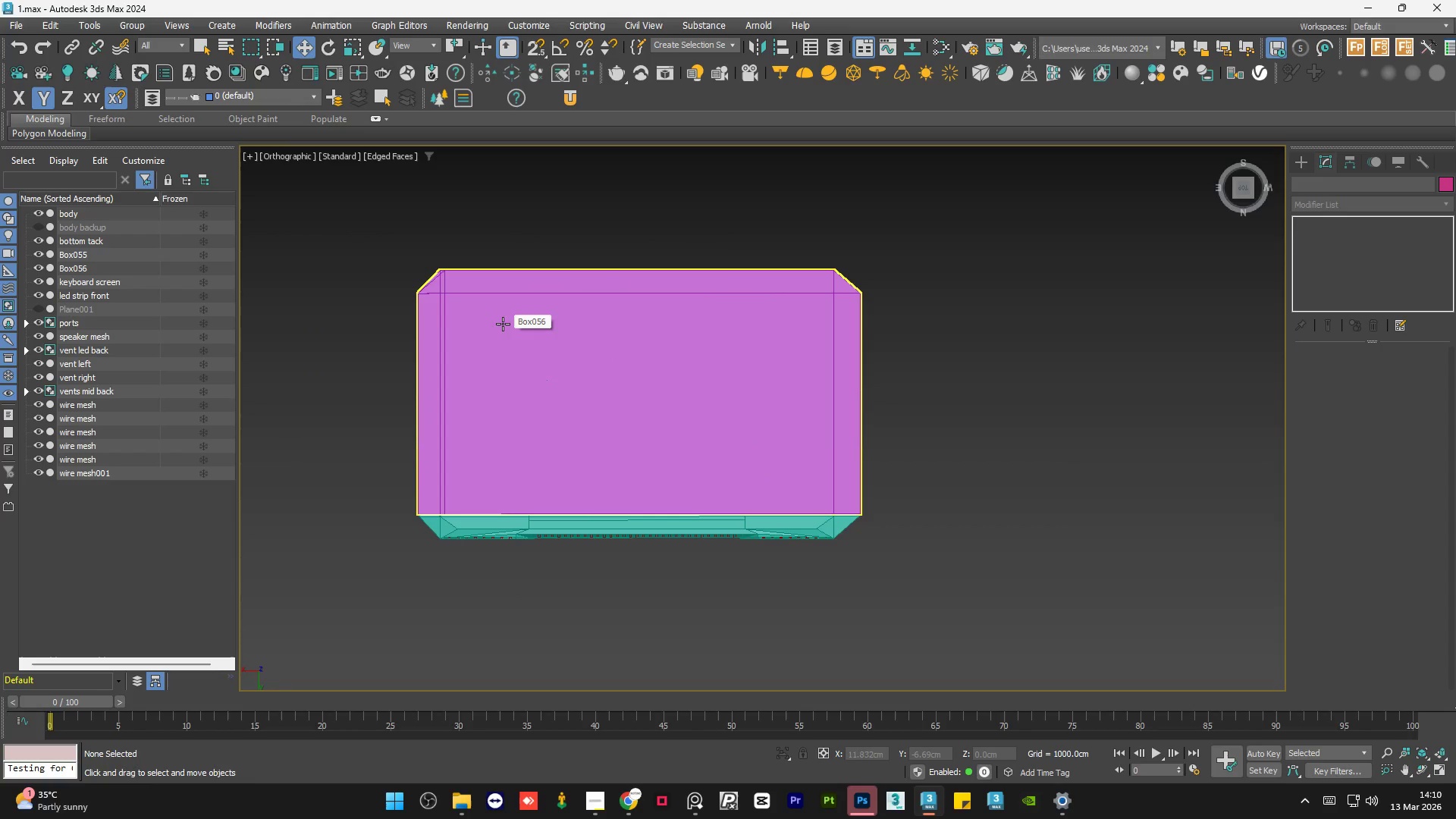 
left_click([503, 324])
 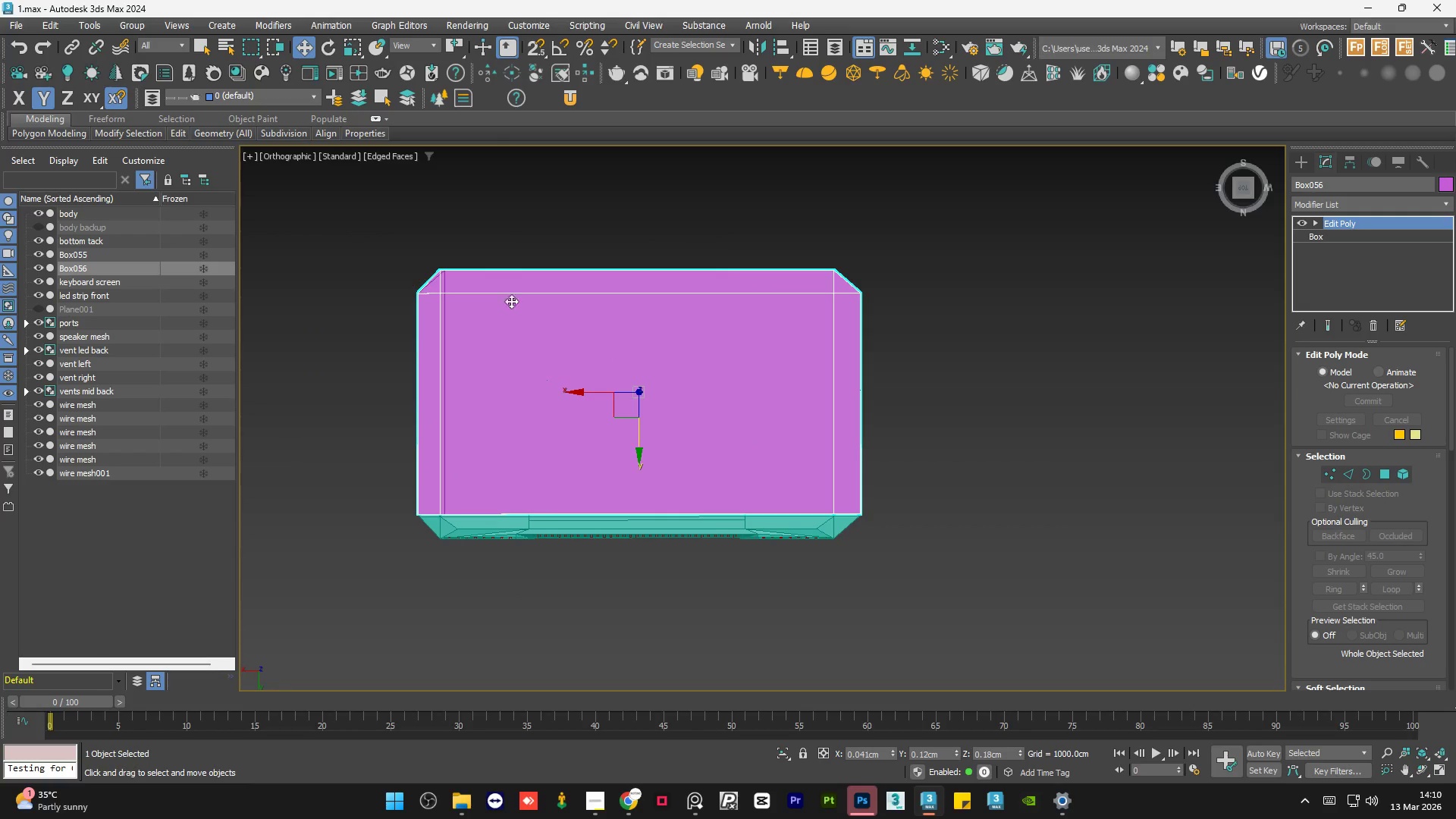 
scroll: coordinate [509, 290], scroll_direction: up, amount: 2.0
 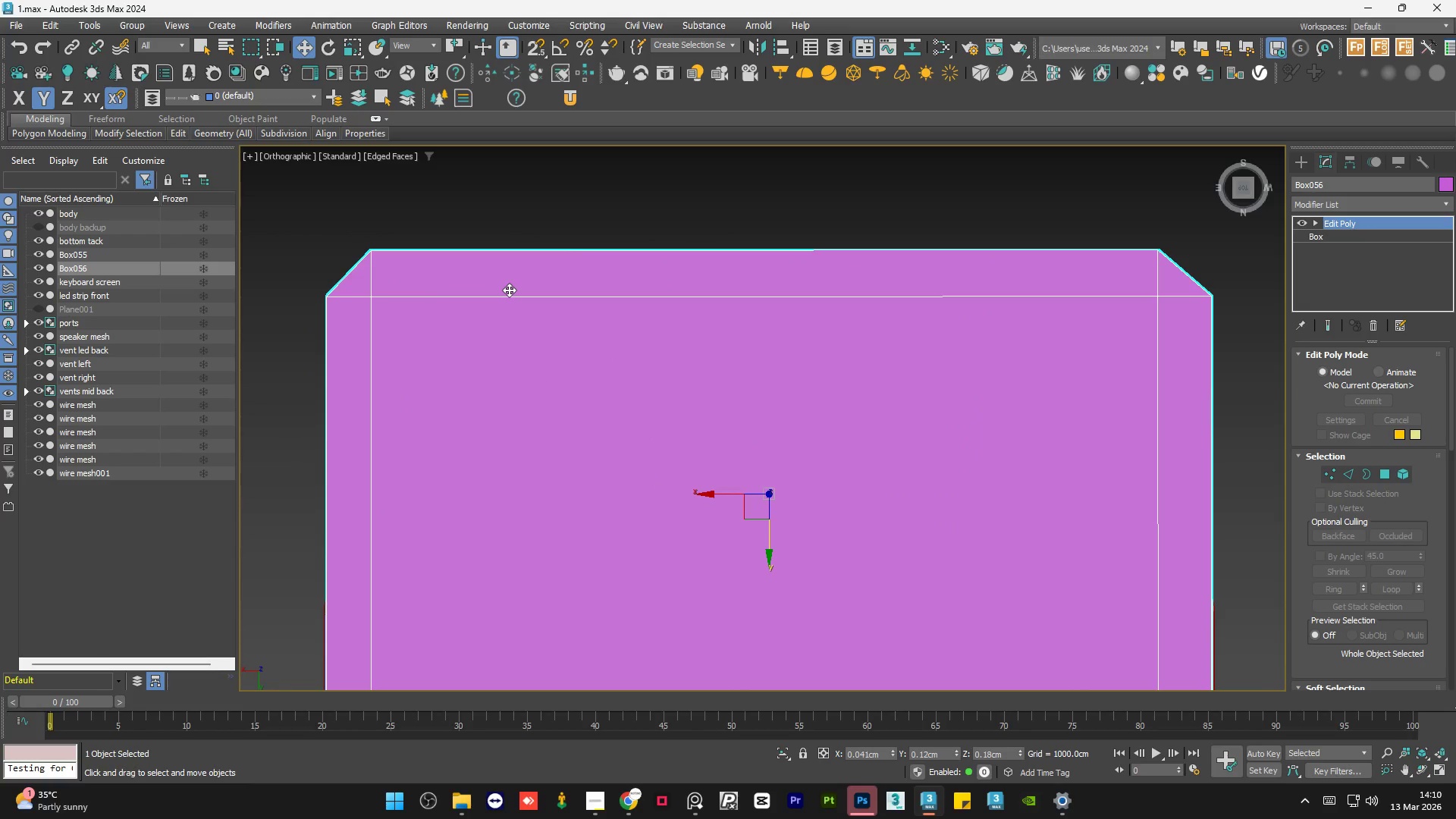 
scroll: coordinate [509, 290], scroll_direction: down, amount: 1.0
 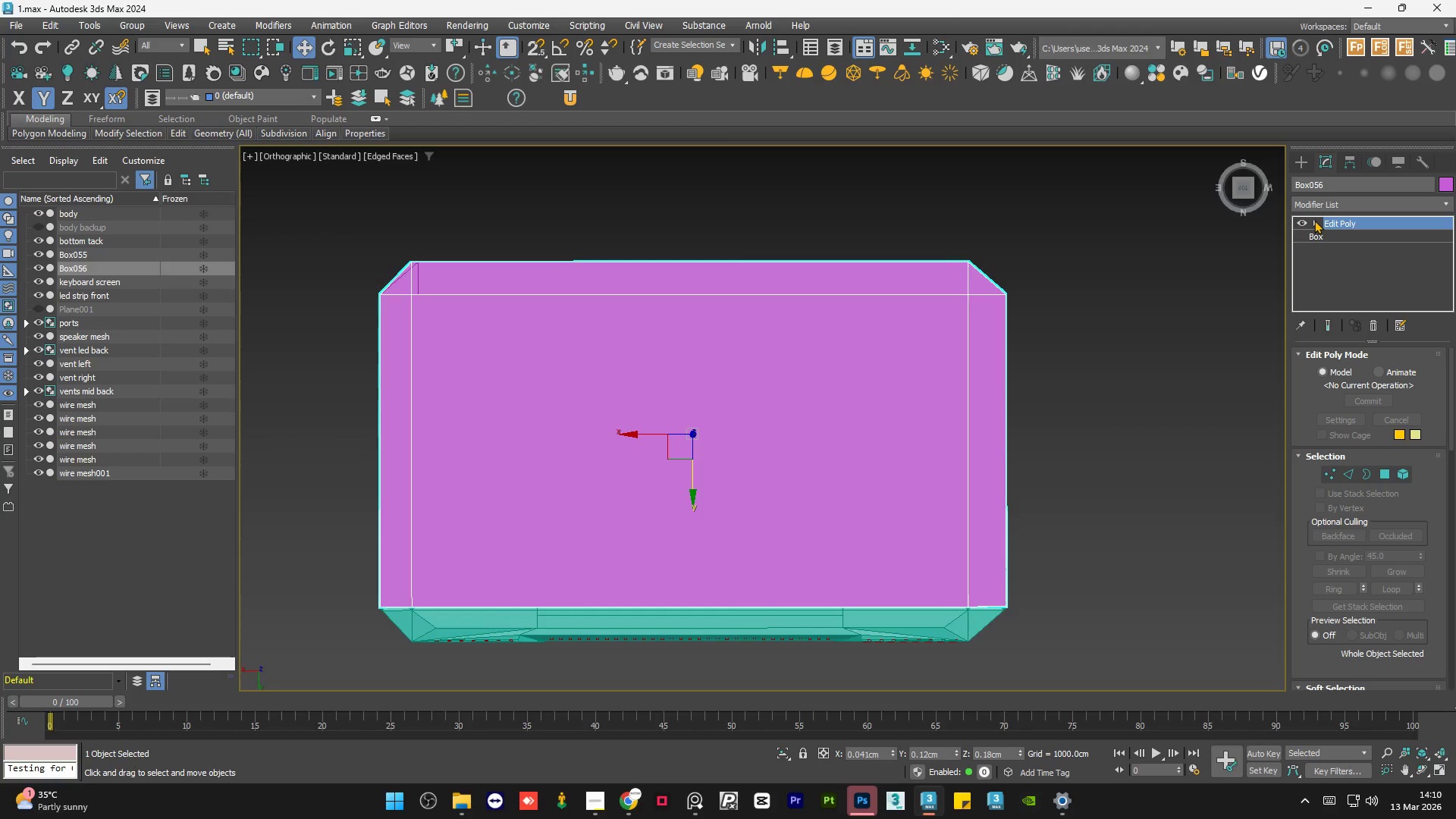 
wait(21.19)
 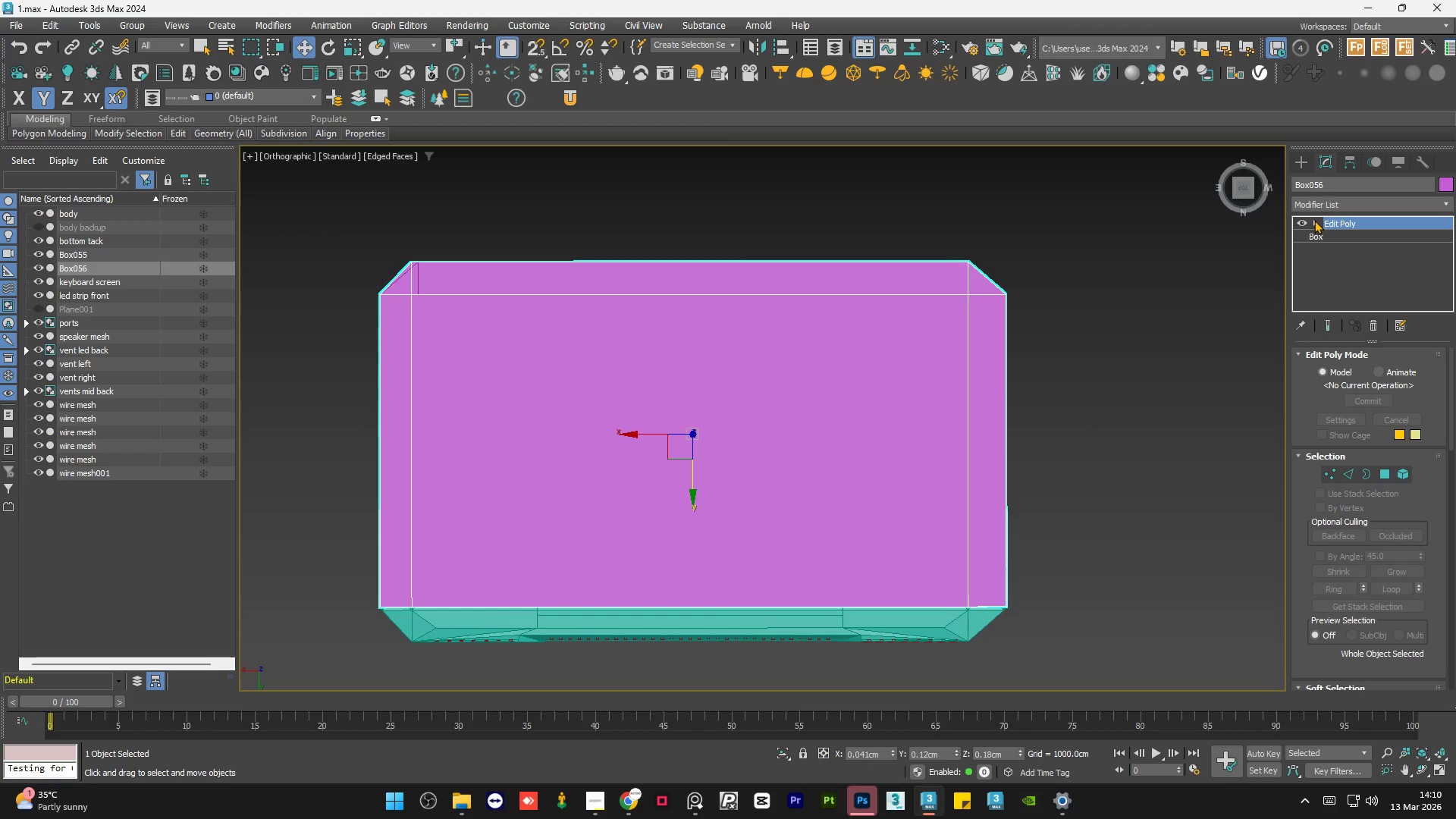 
mouse_move([1357, 473])
 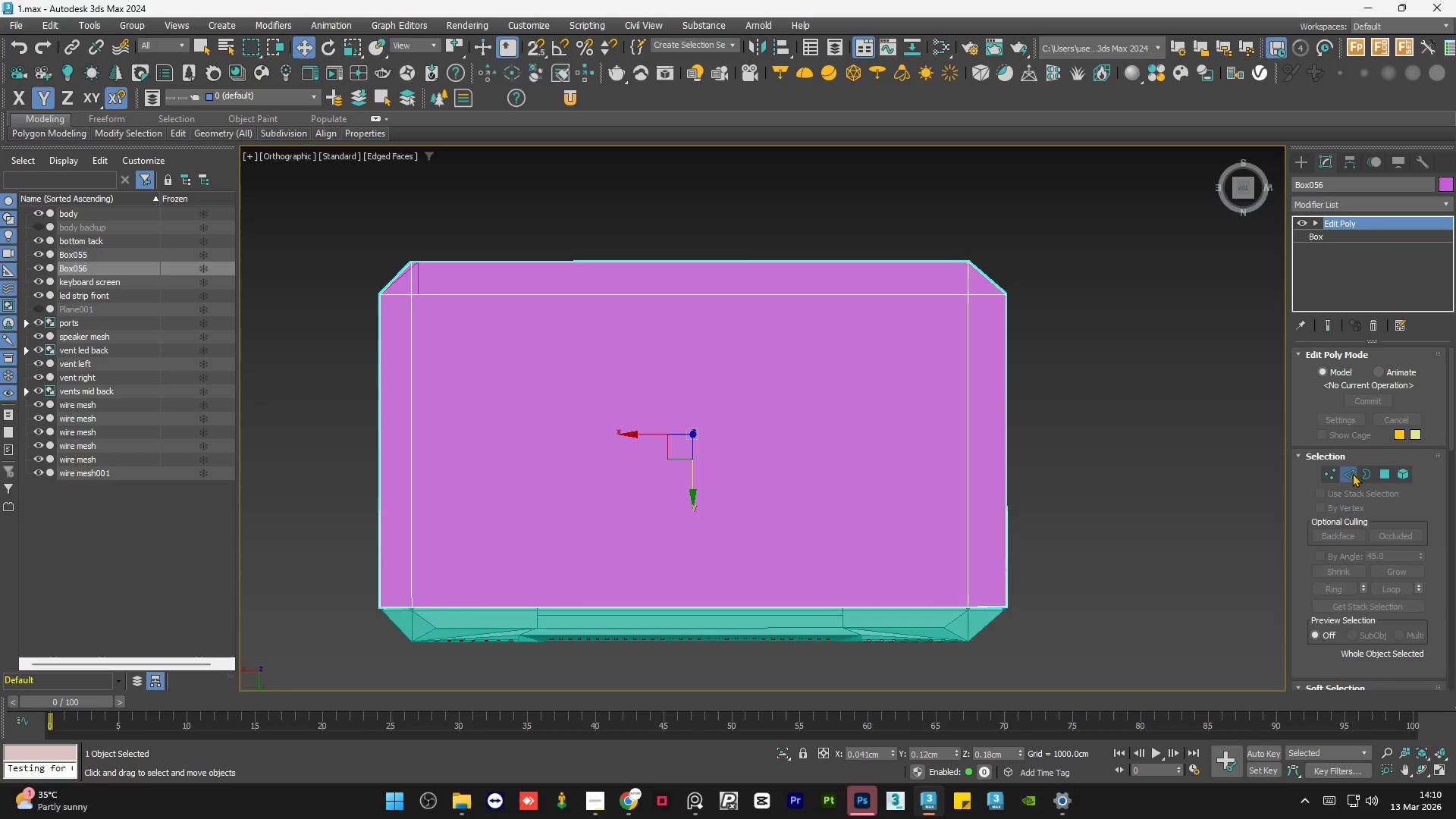 
left_click([1352, 473])
 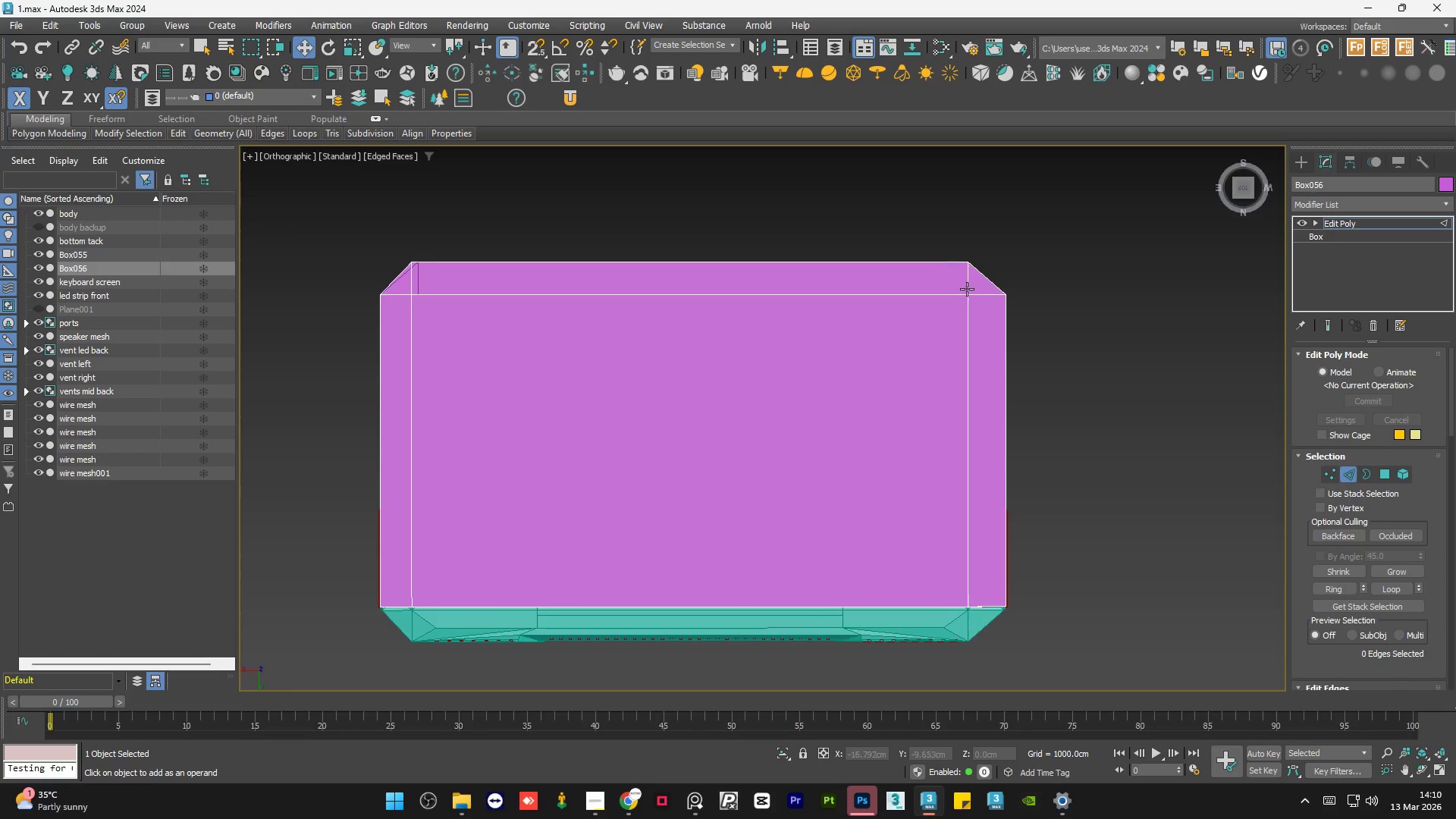 
left_click([968, 291])
 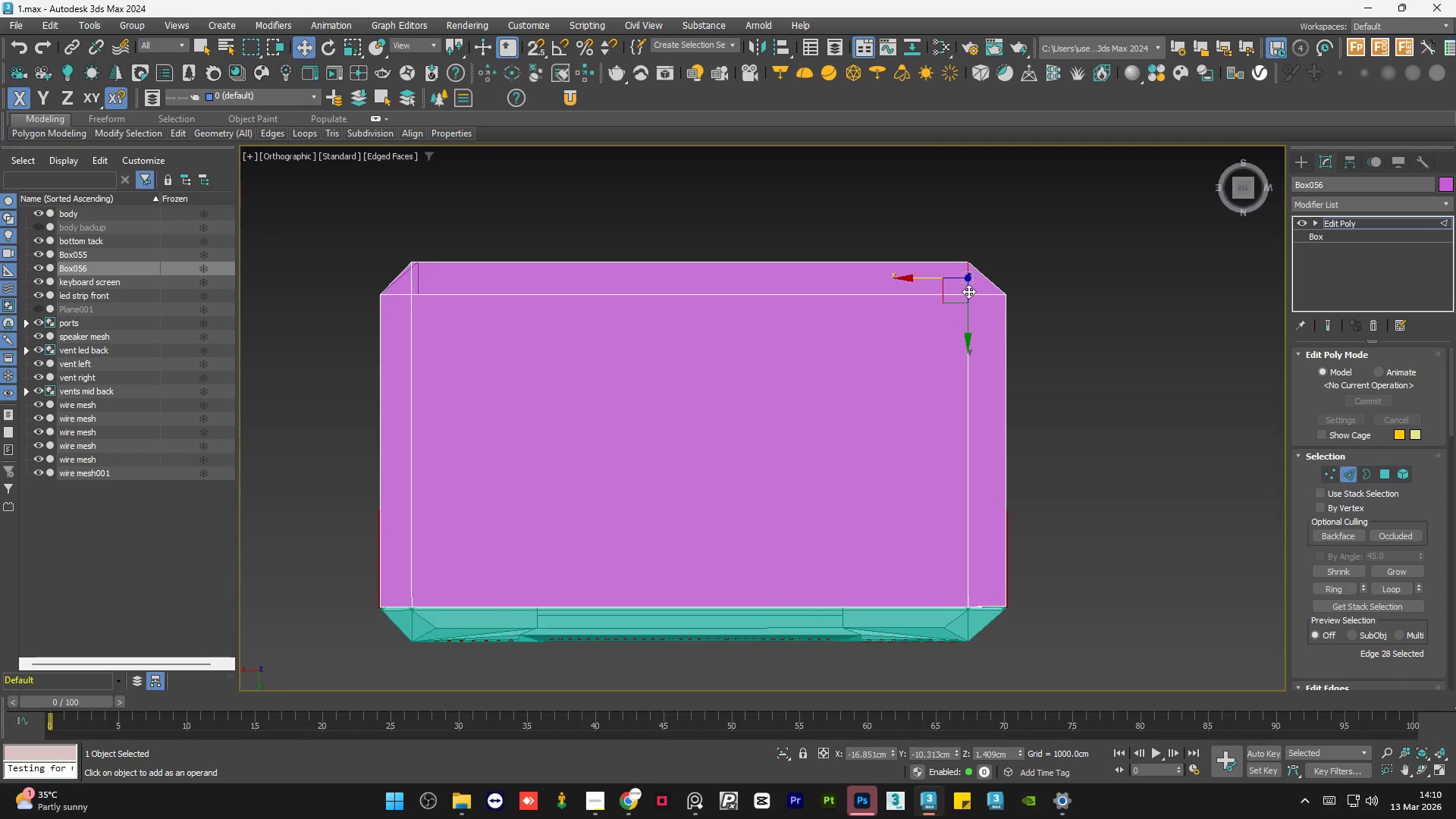 
key(Backspace)
 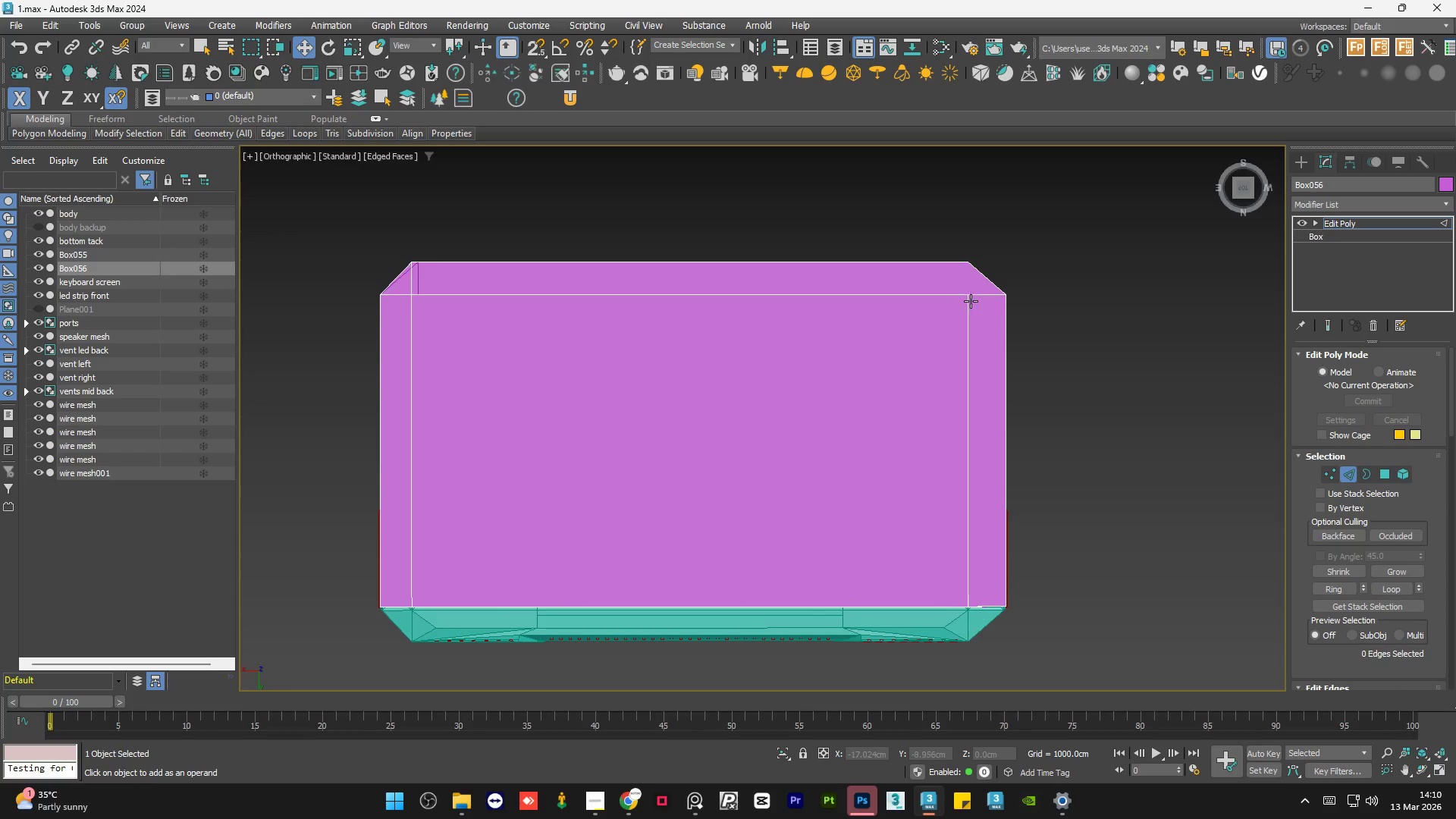 
left_click([971, 301])
 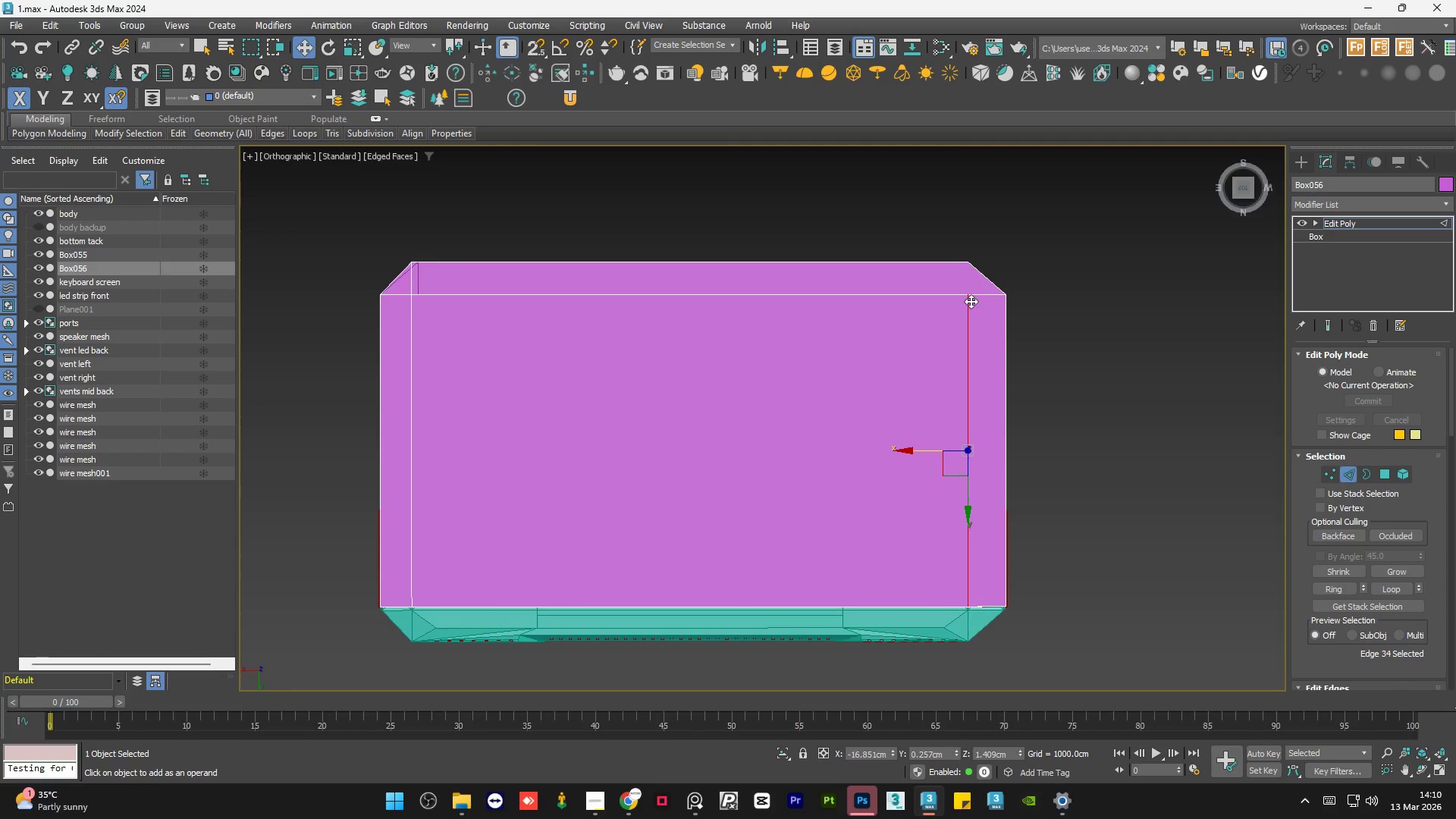 
key(Backspace)
 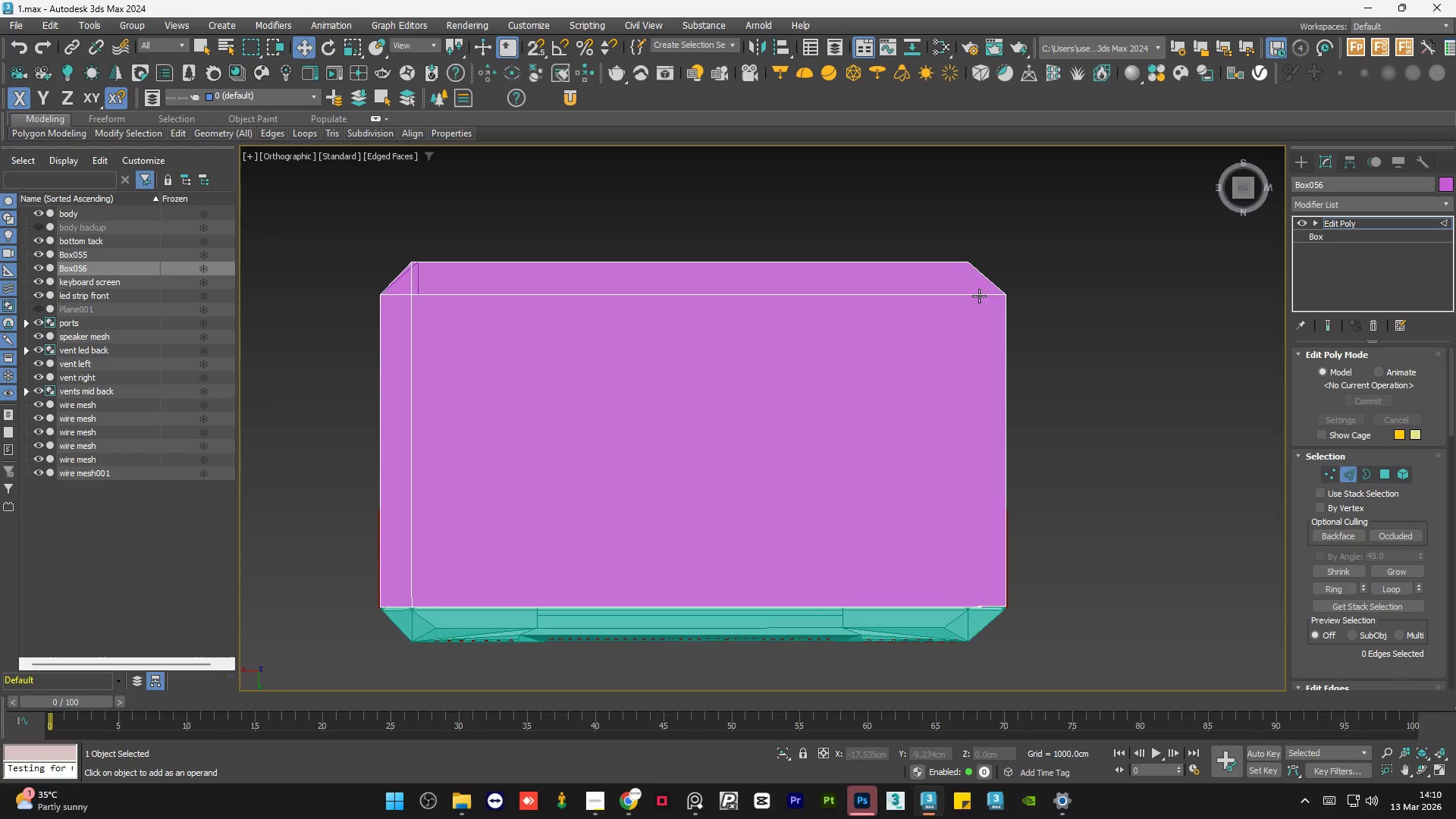 
left_click([979, 296])
 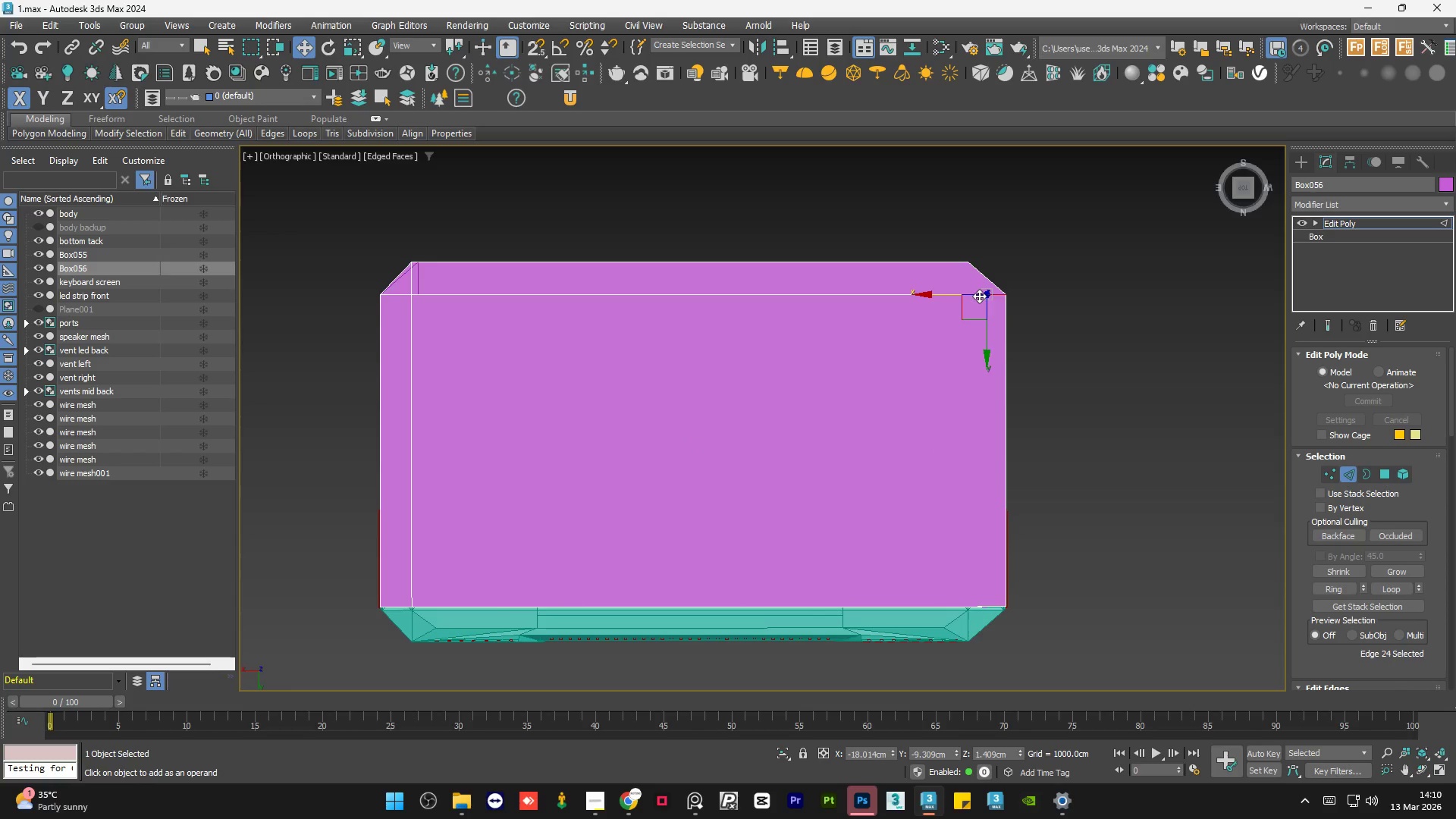 
key(Backspace)
 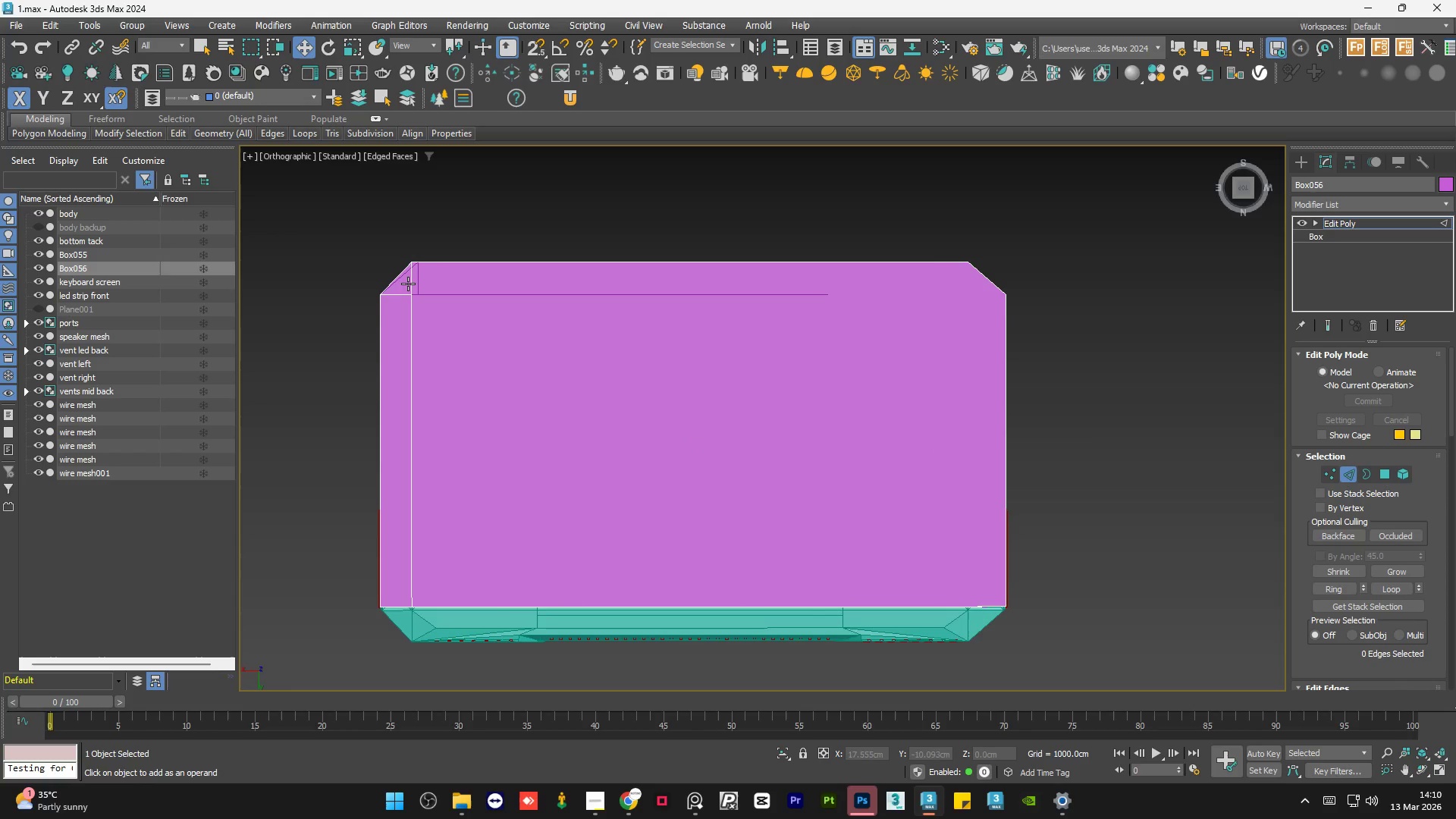 
left_click([412, 284])
 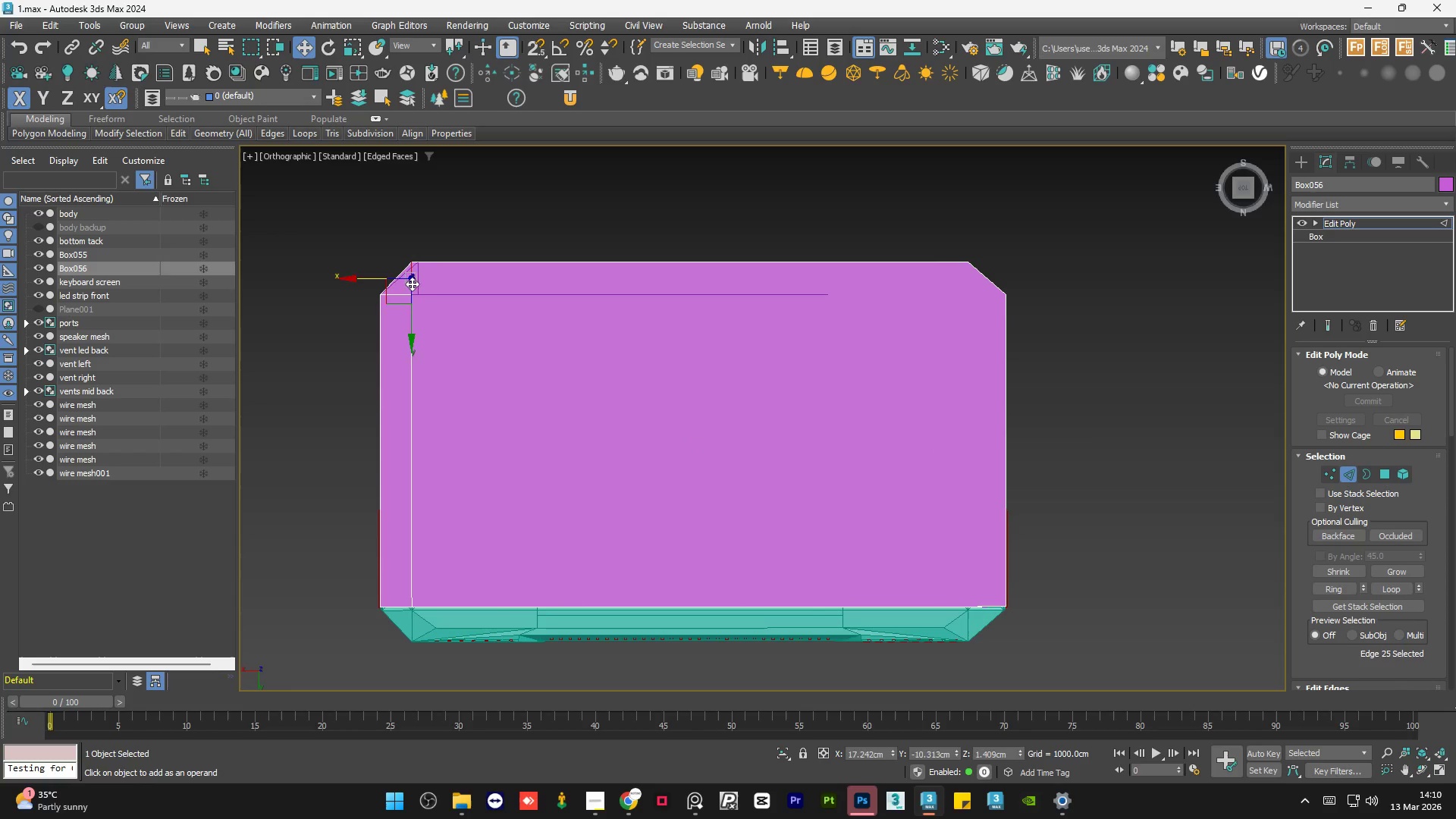 
key(Backspace)
 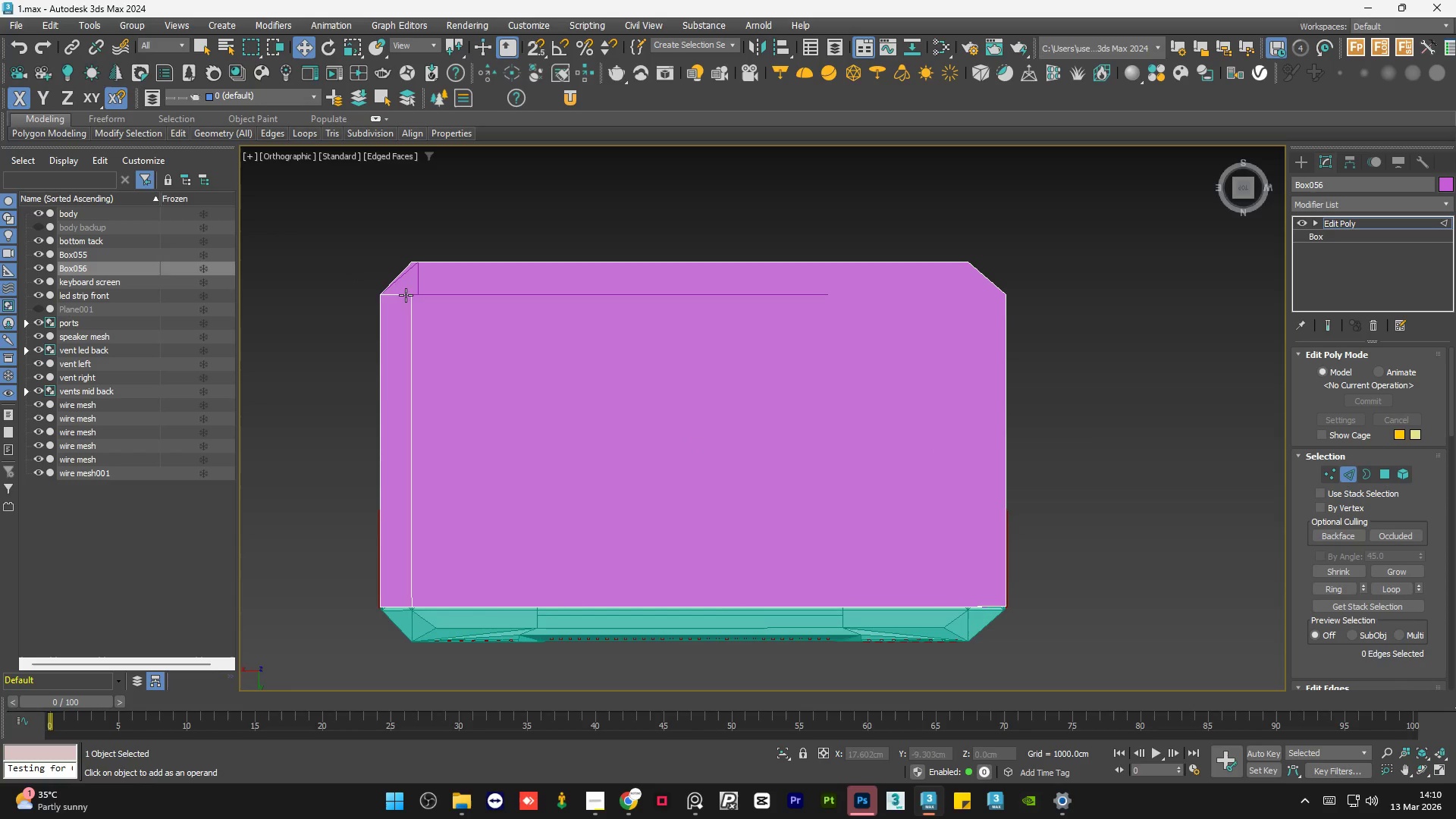 
left_click([406, 295])
 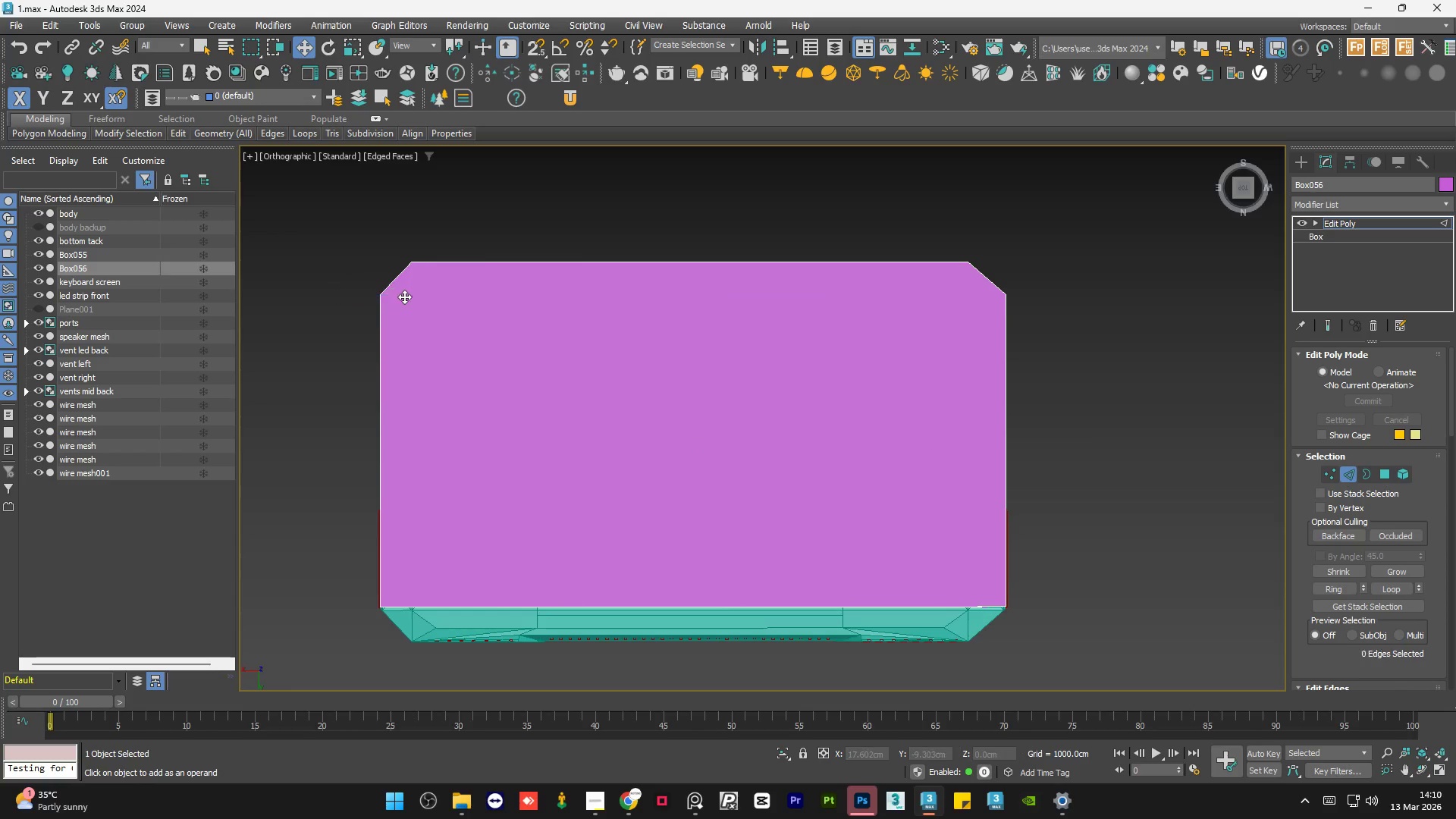 
key(Backspace)
 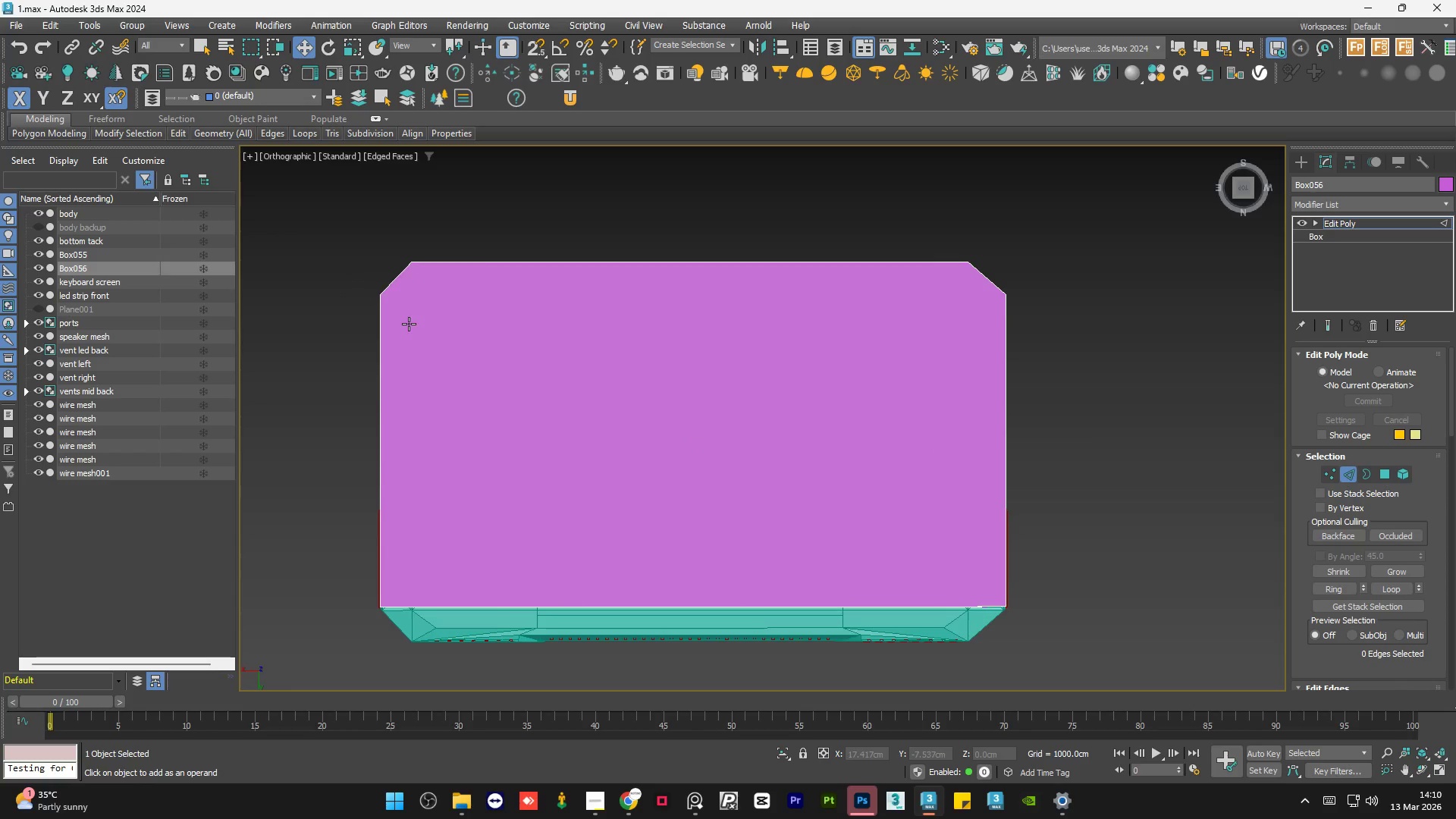 
key(Control+Z)
 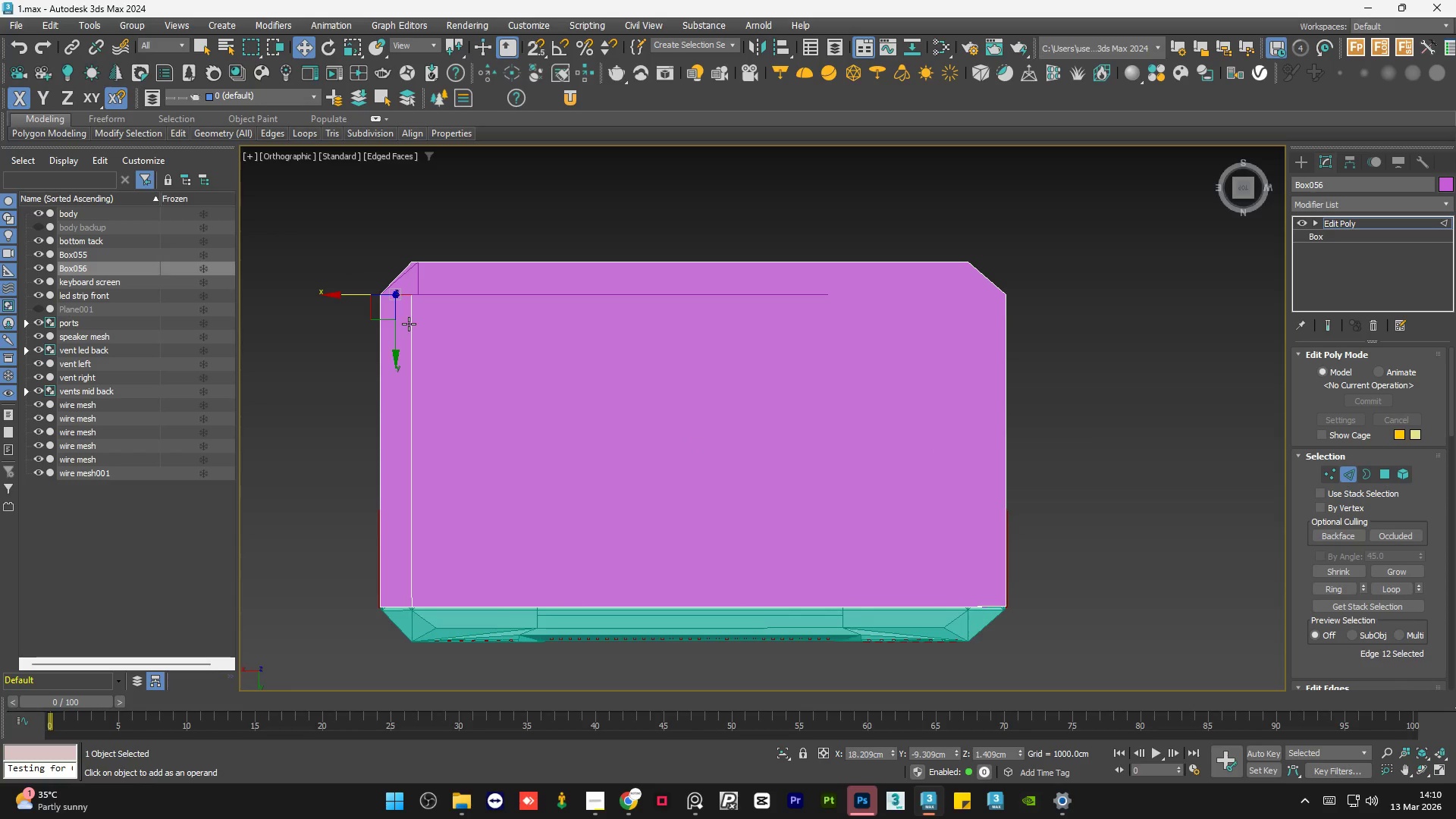 
key(Control+Z)
 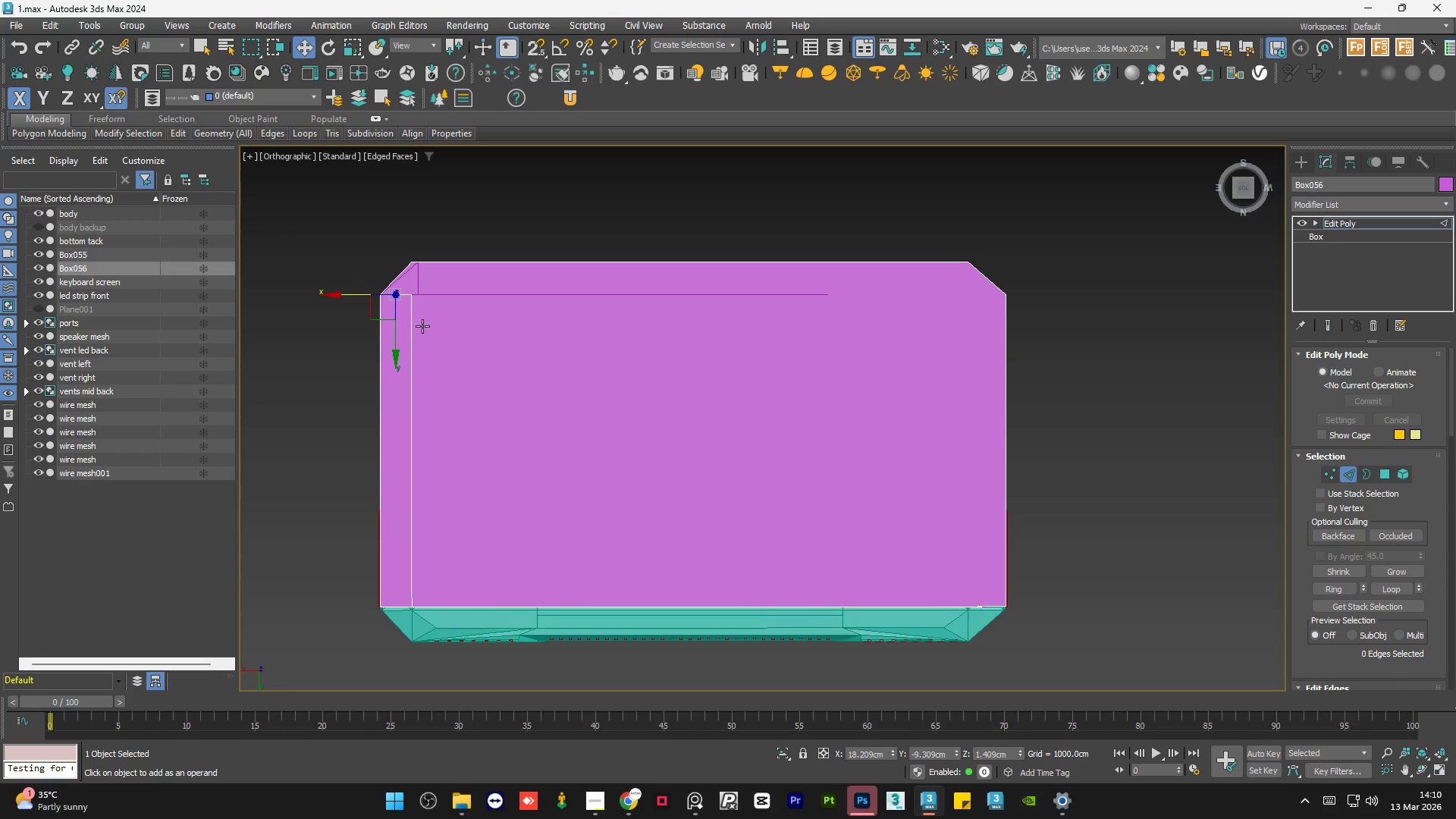 
key(Control+Z)
 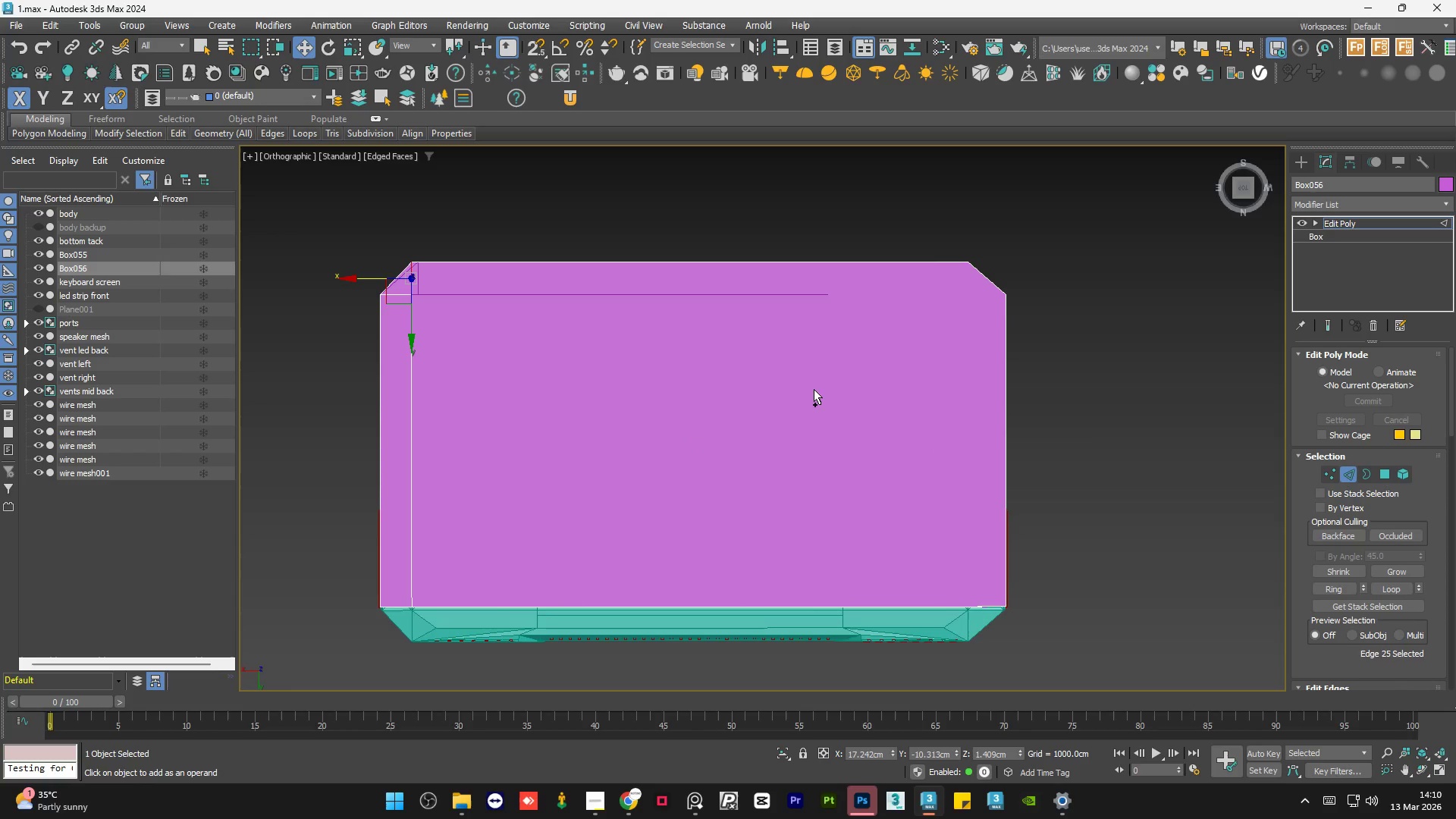 
key(Control+Z)
 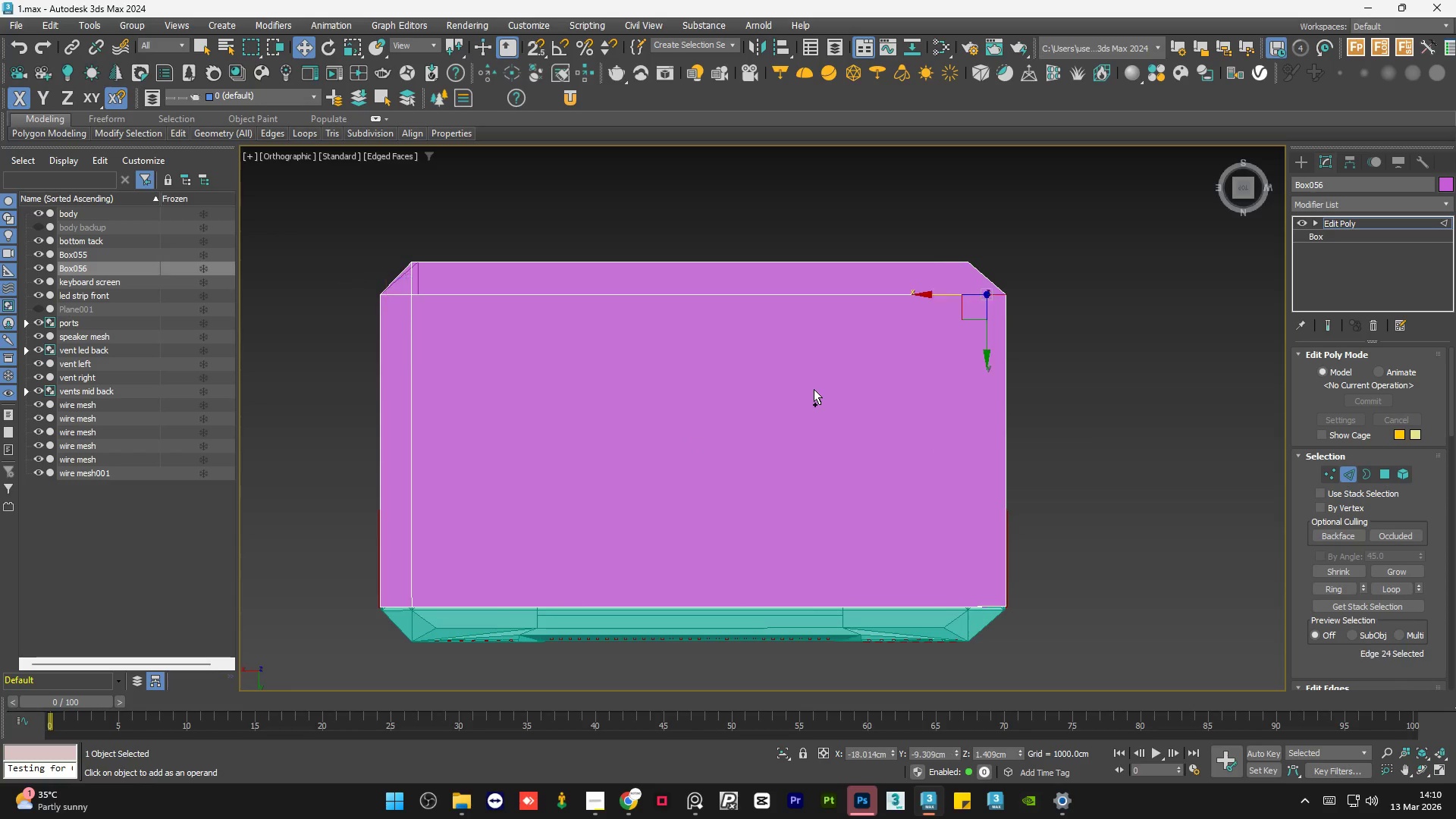 
key(Control+Z)
 